 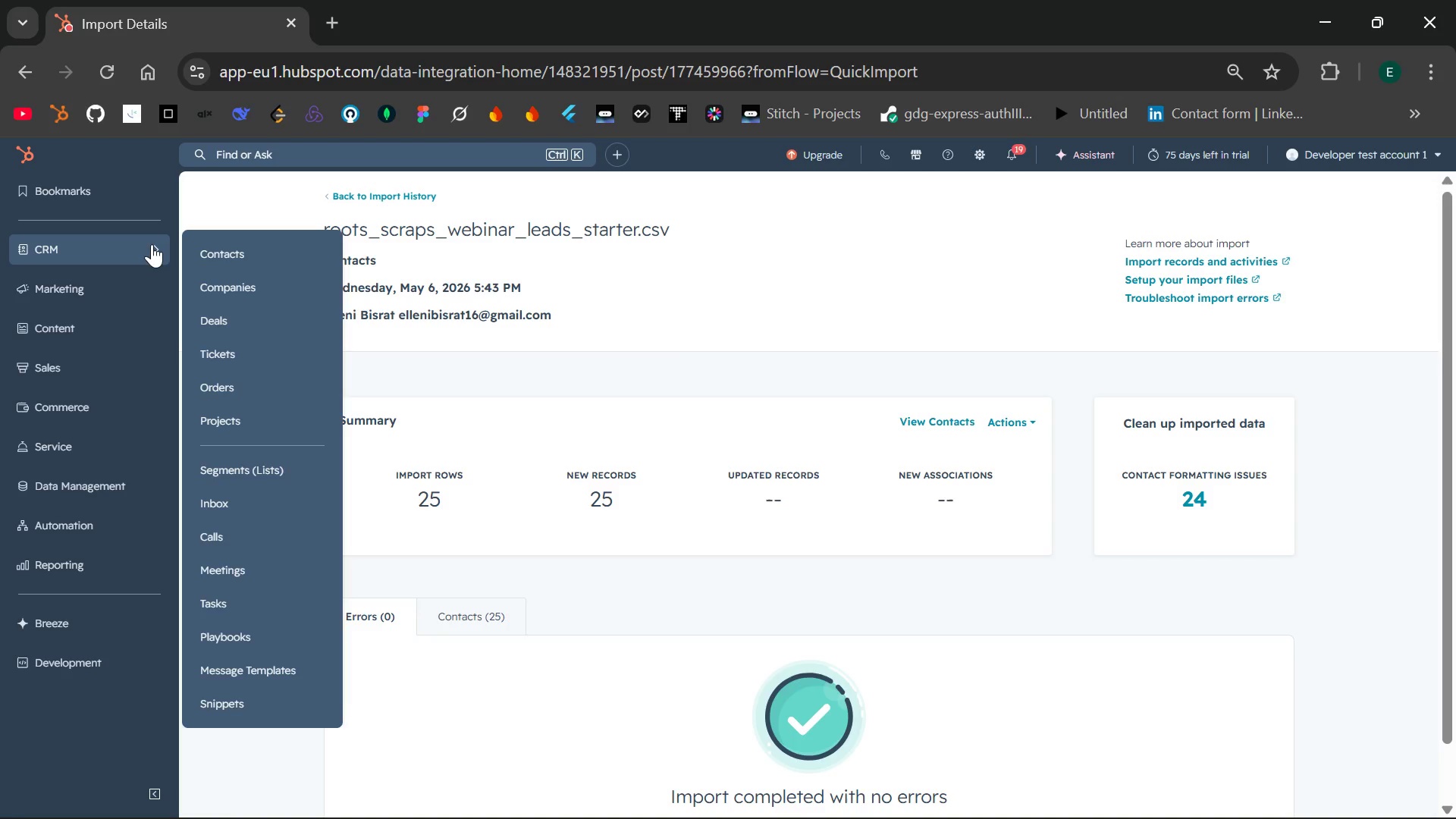 
left_click([620, 612])
 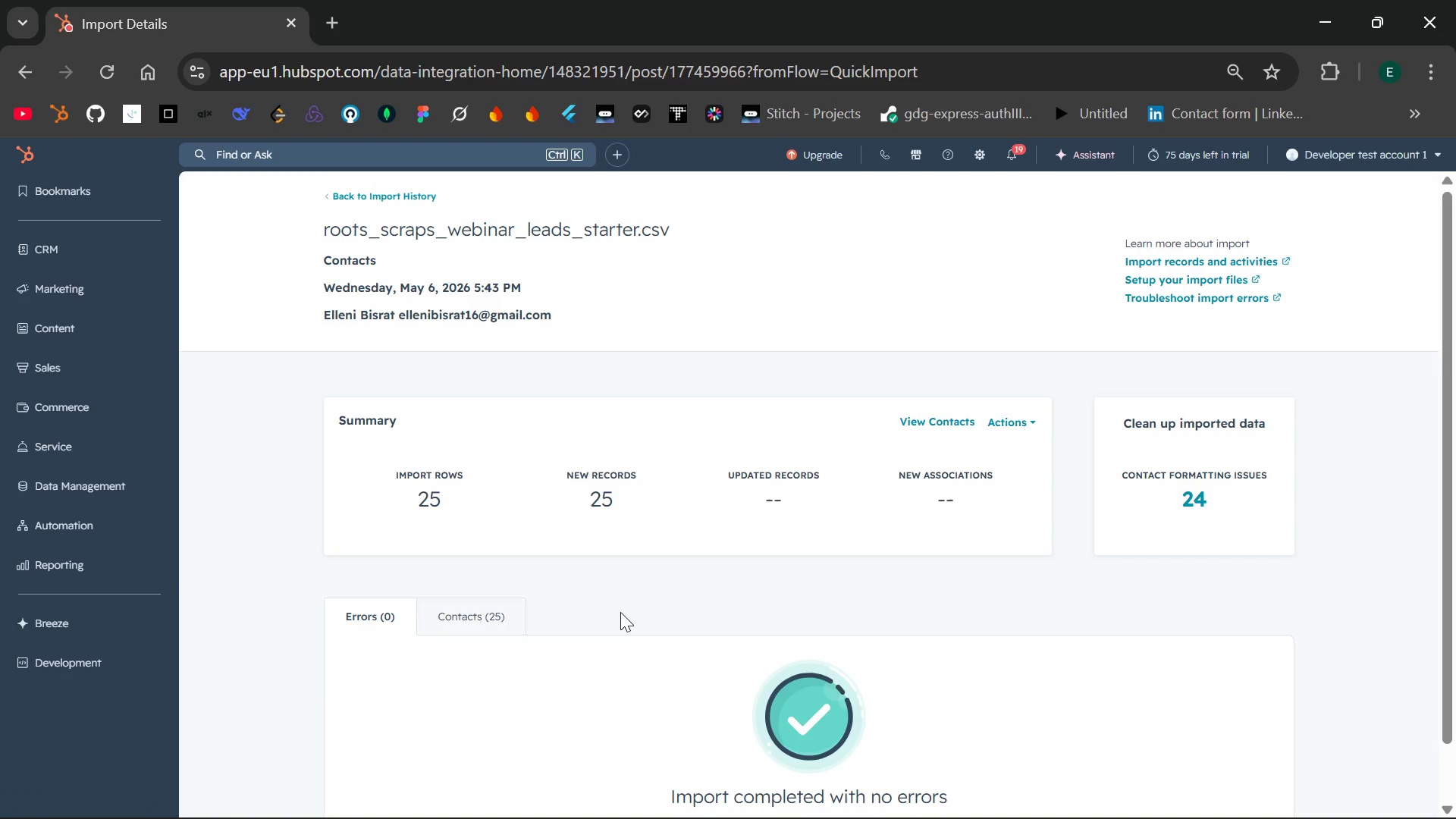 
key(PrintScreen)
 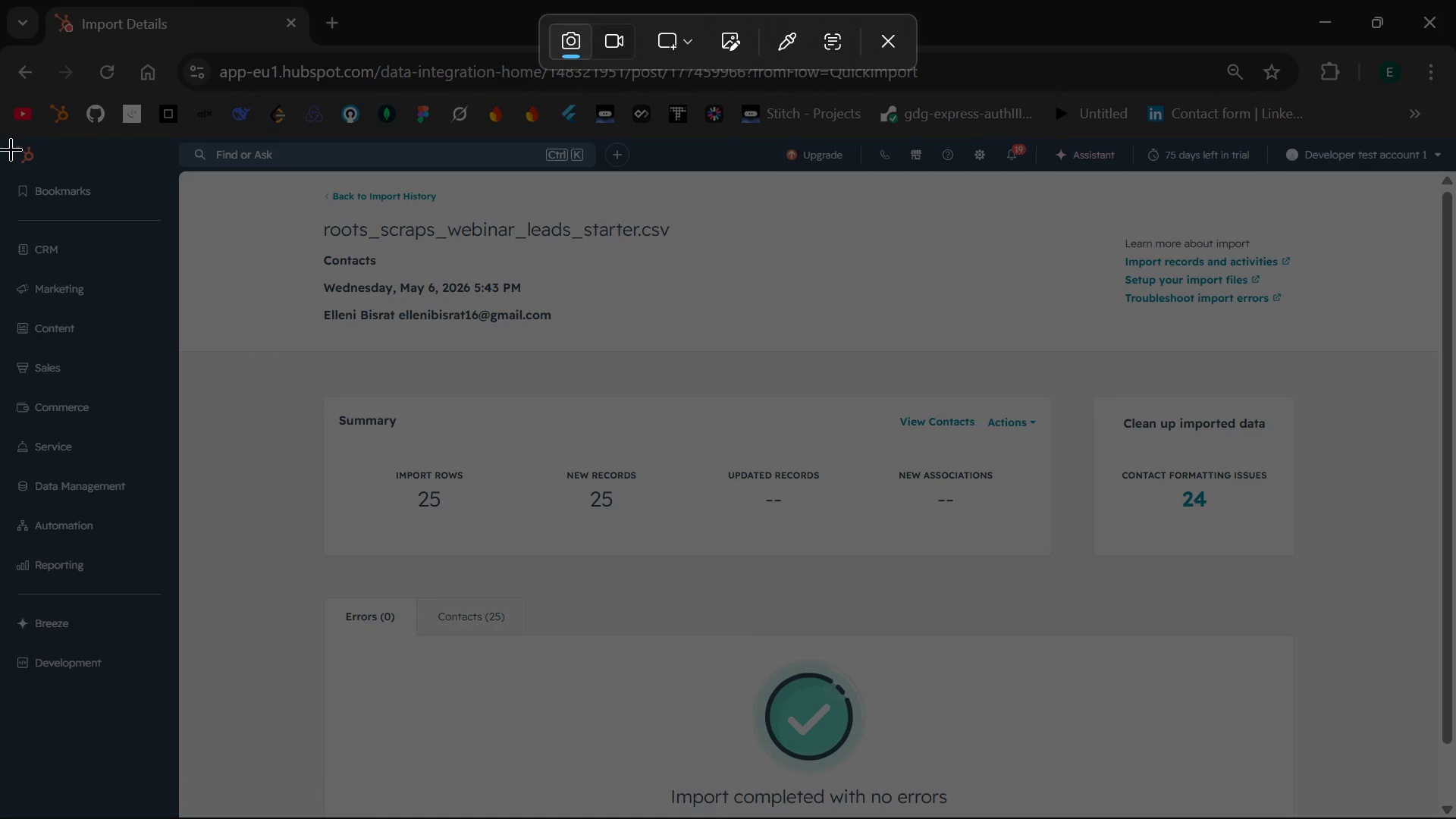 
left_click_drag(start_coordinate=[10, 146], to_coordinate=[1455, 814])
 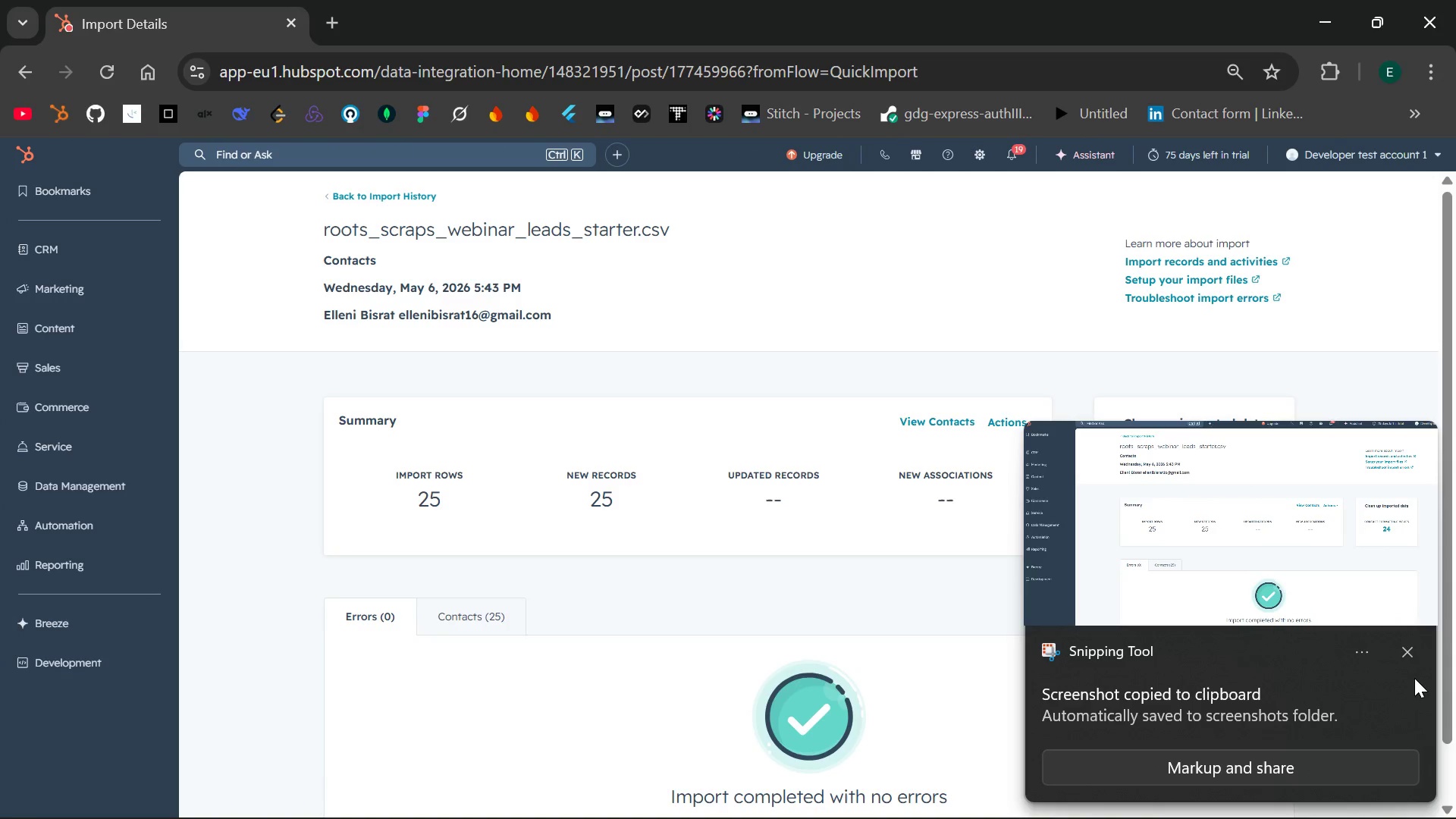 
left_click([1404, 658])
 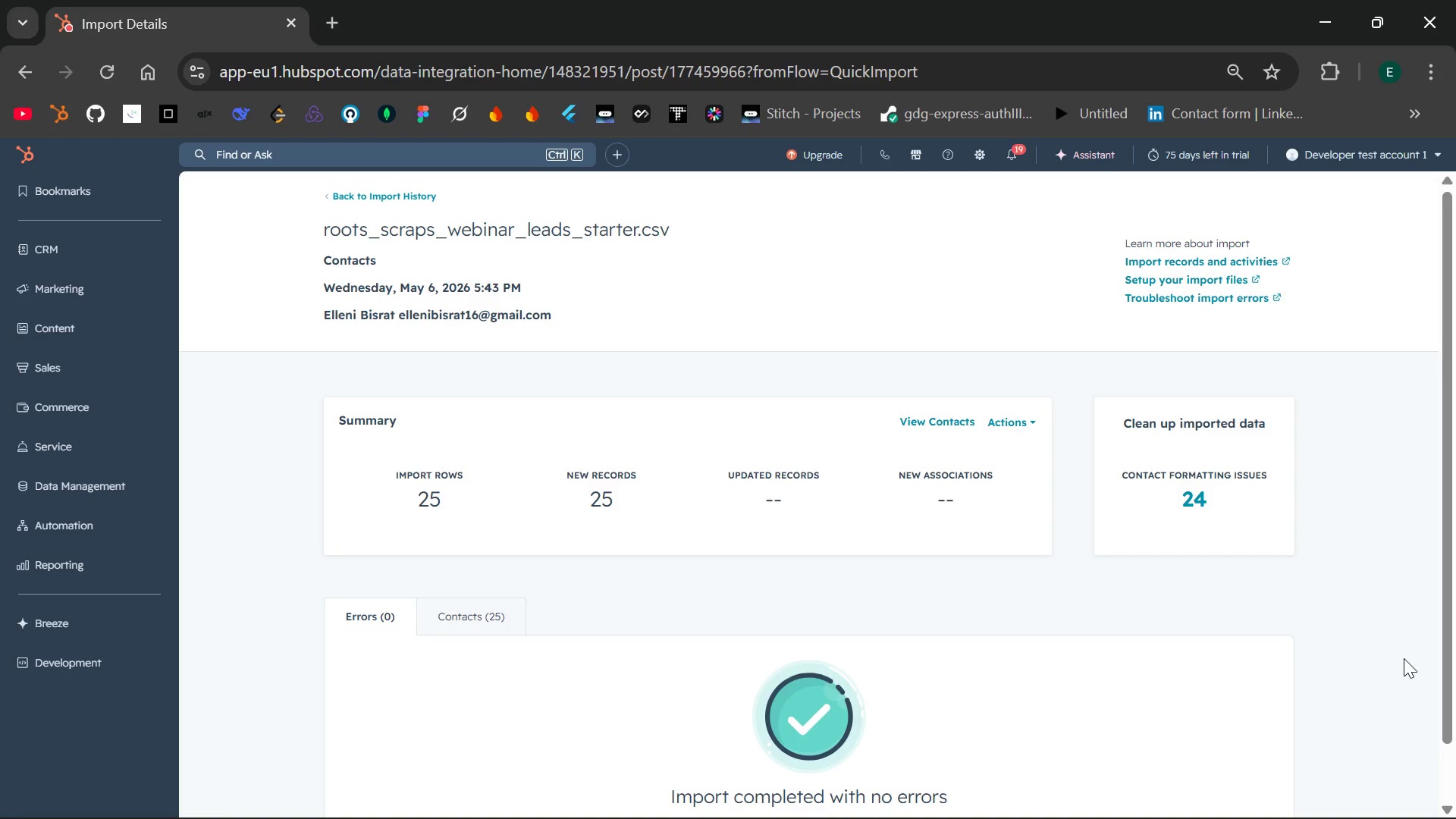 
wait(15.2)
 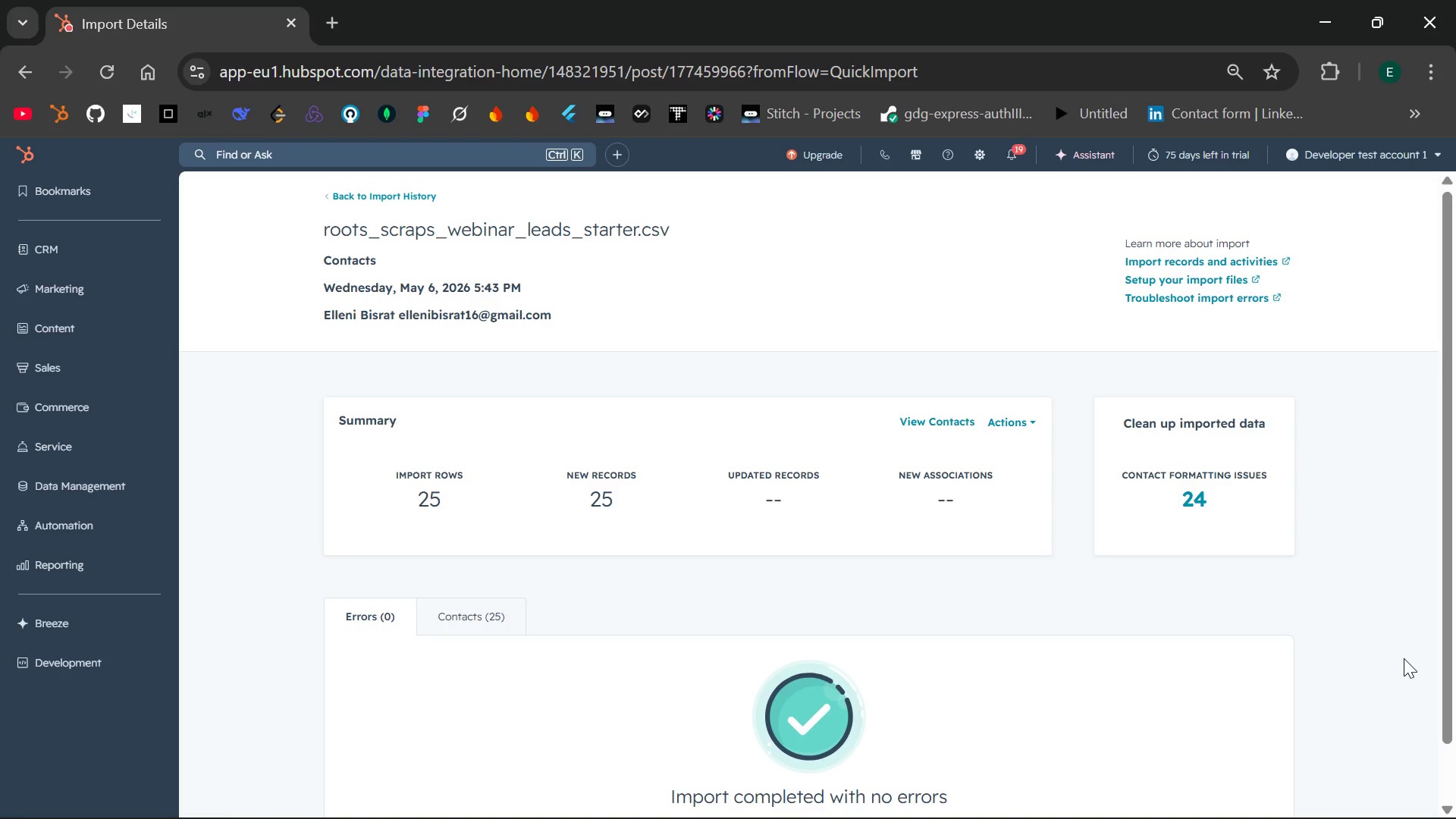 
left_click([154, 243])
 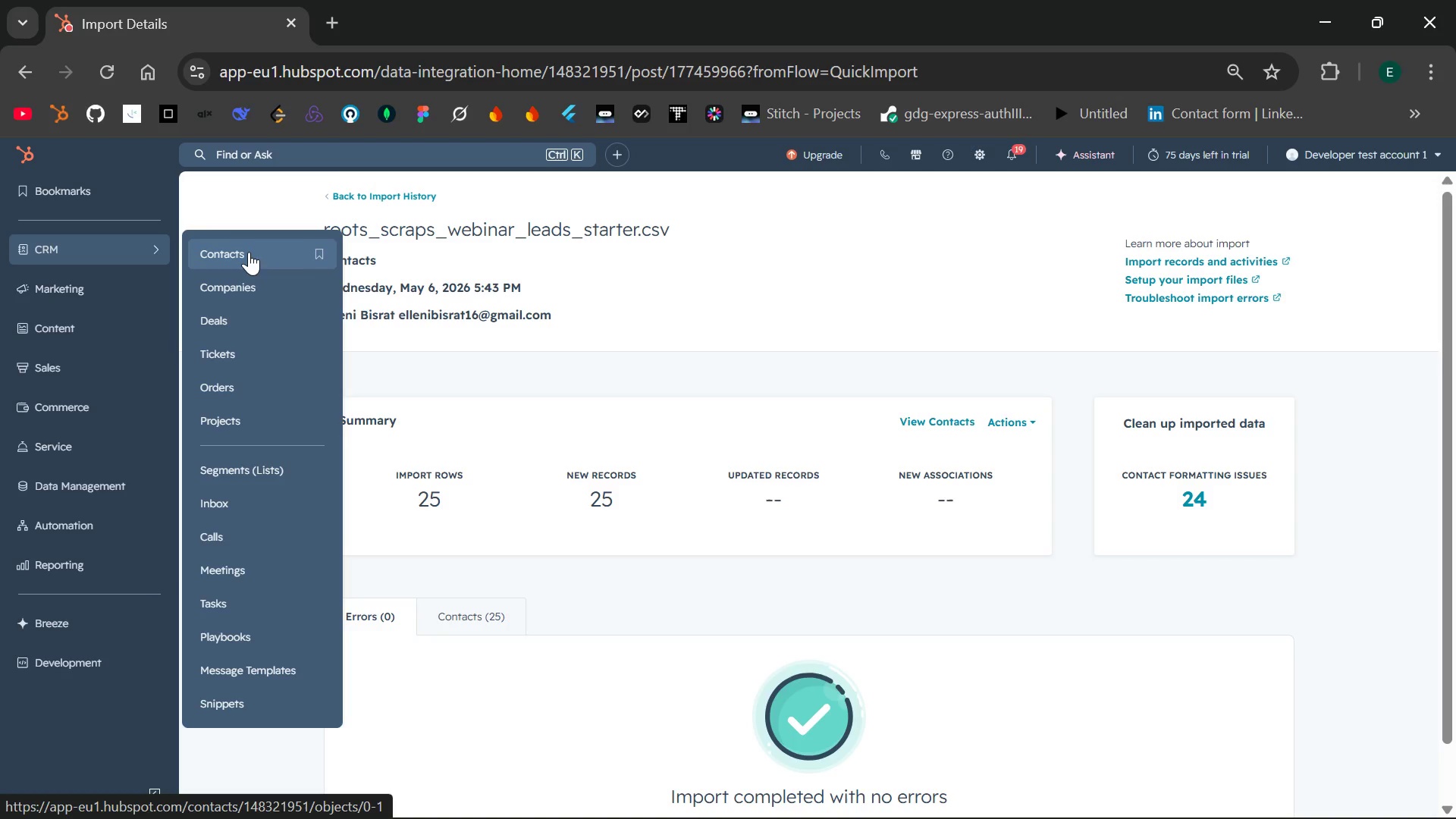 
left_click([249, 252])
 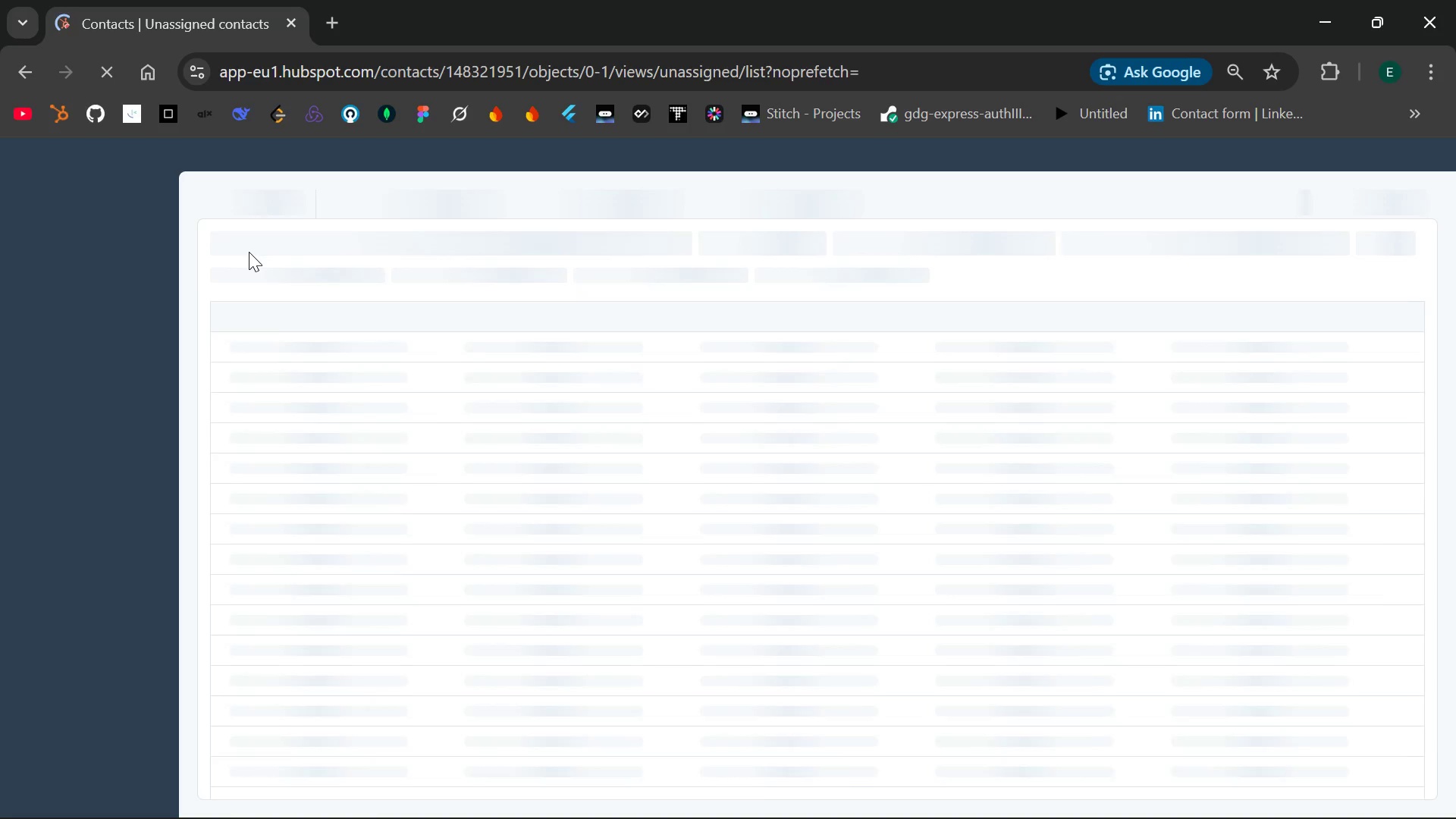 
wait(6.9)
 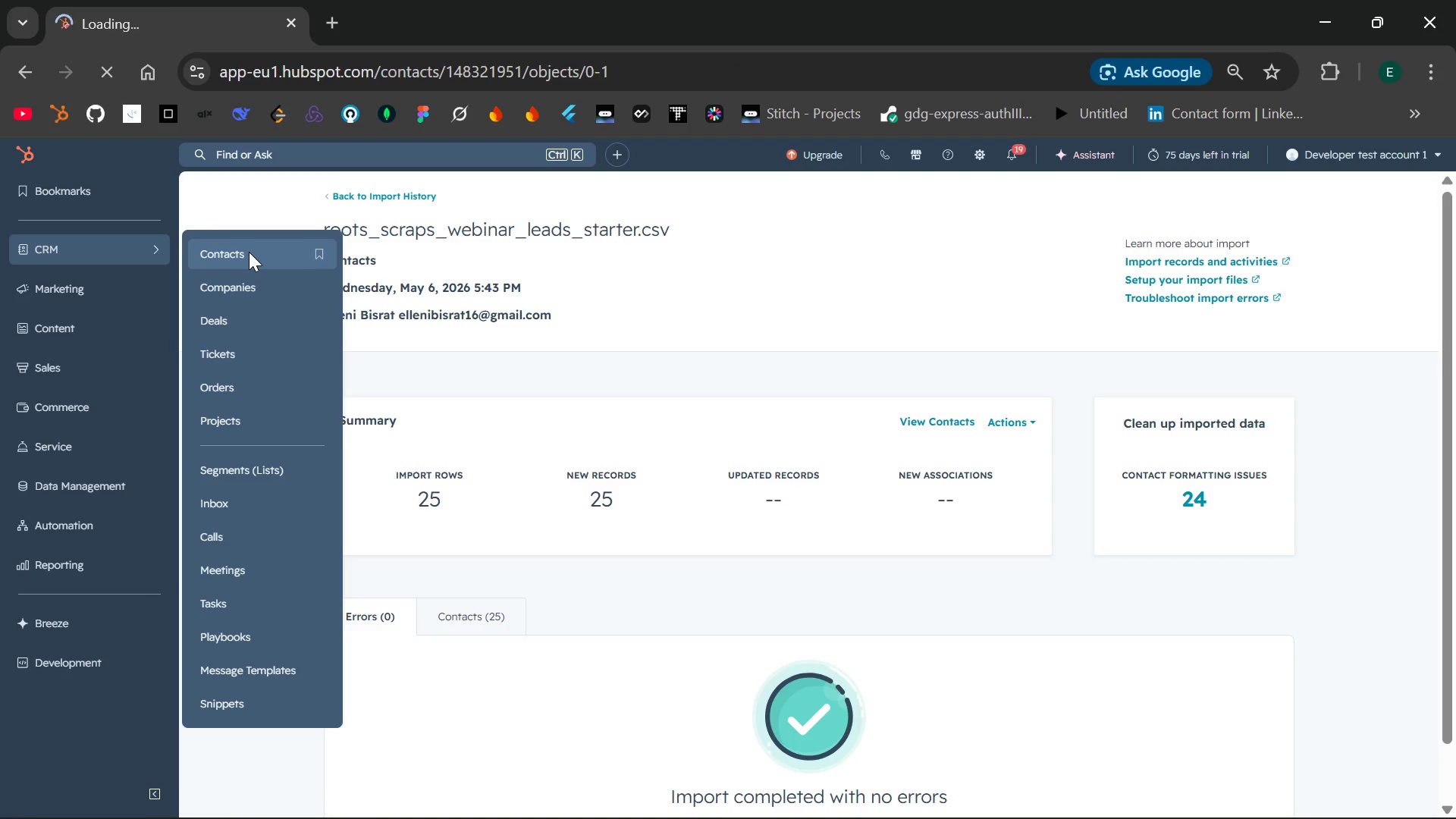 
mouse_move([201, 233])
 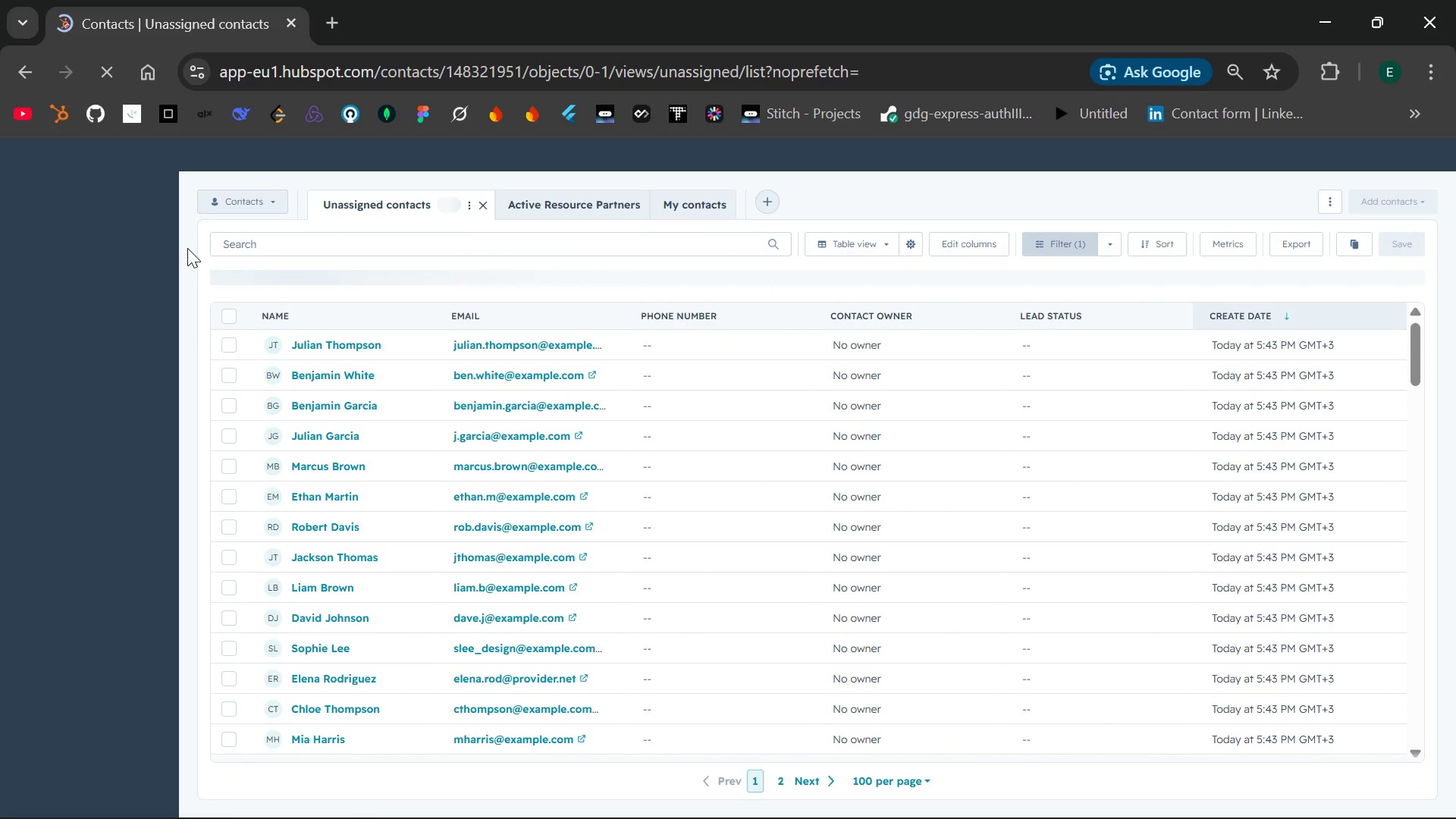 
mouse_move([184, 248])
 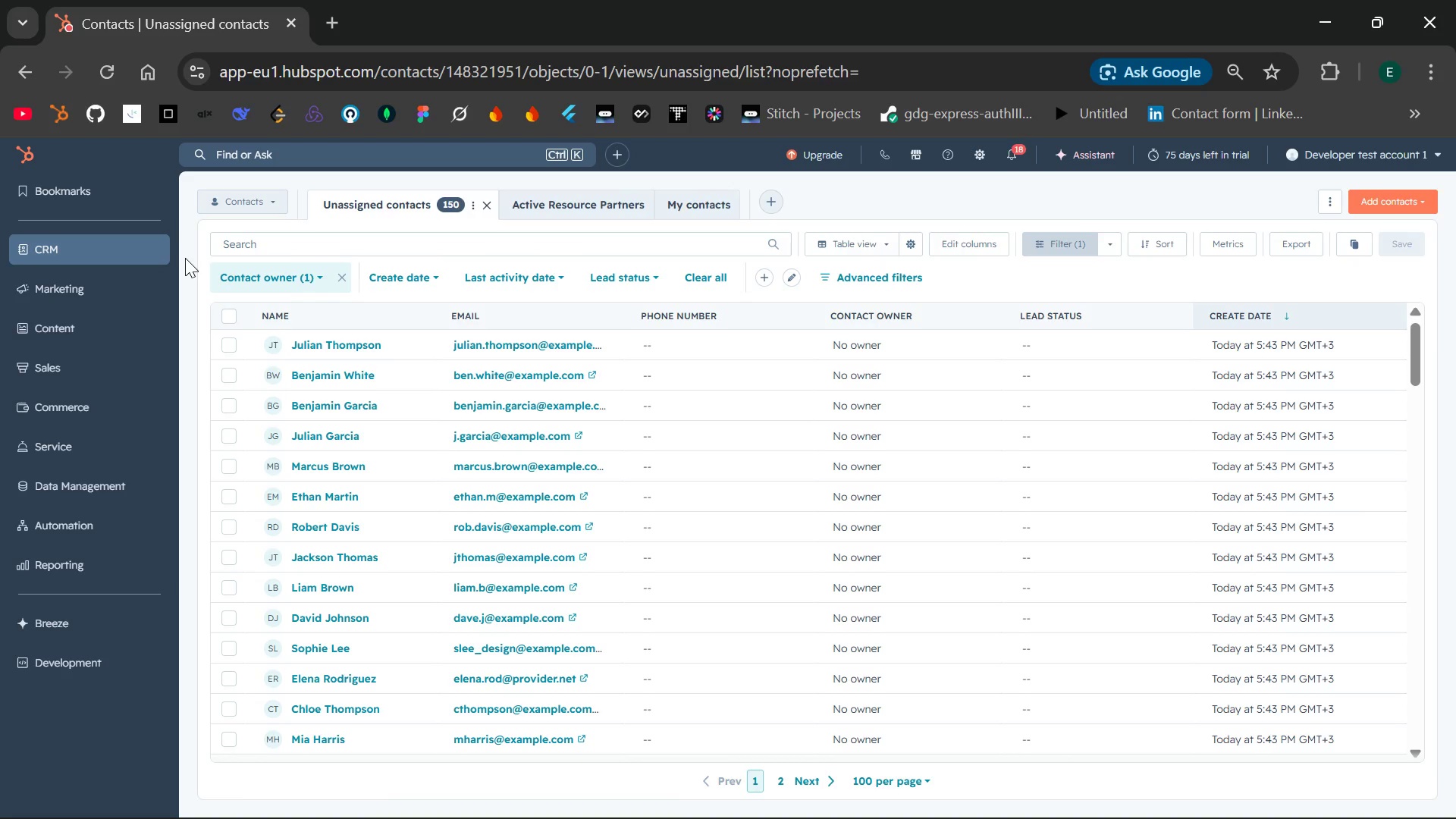 
wait(12.95)
 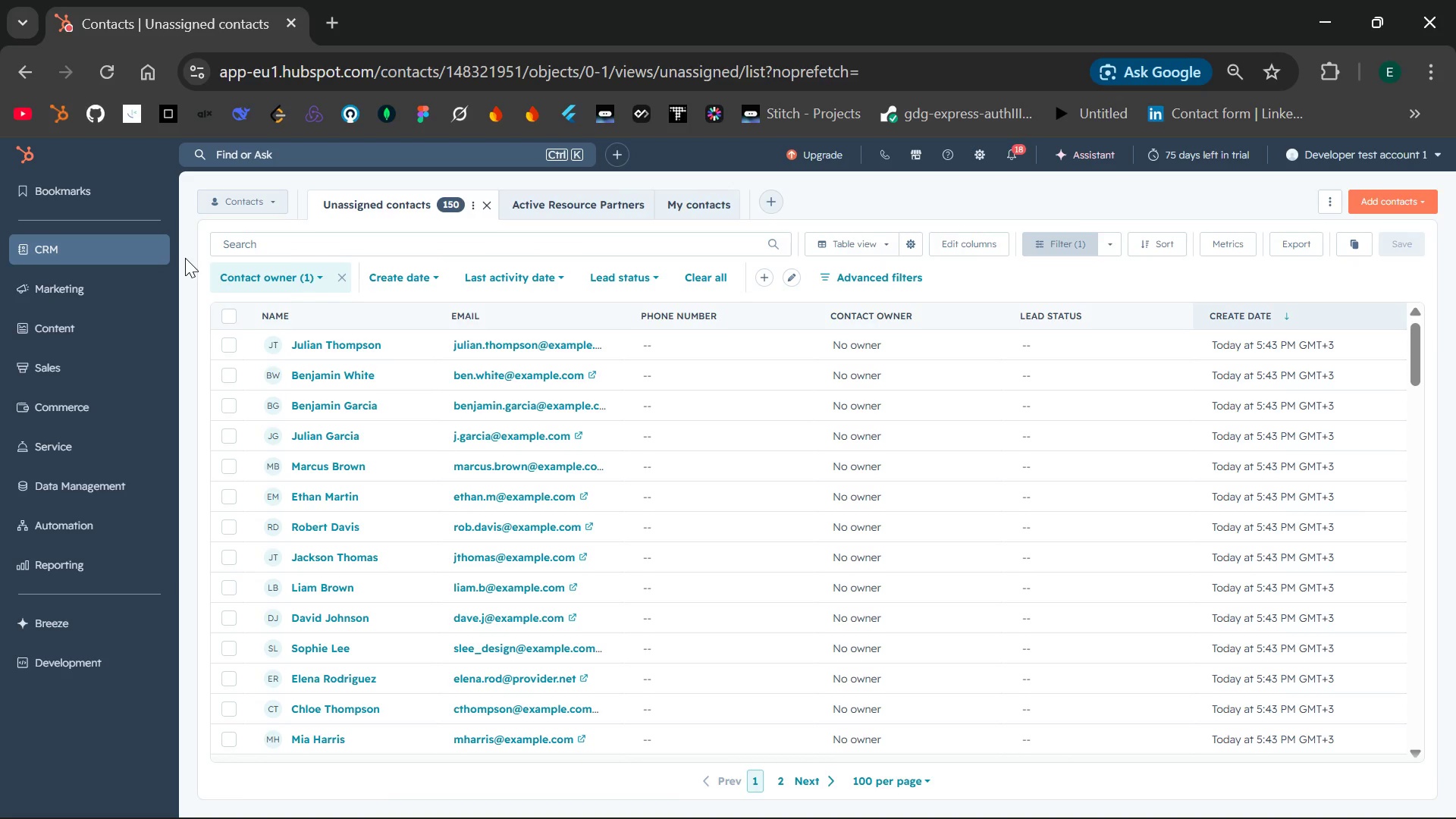 
left_click([155, 247])
 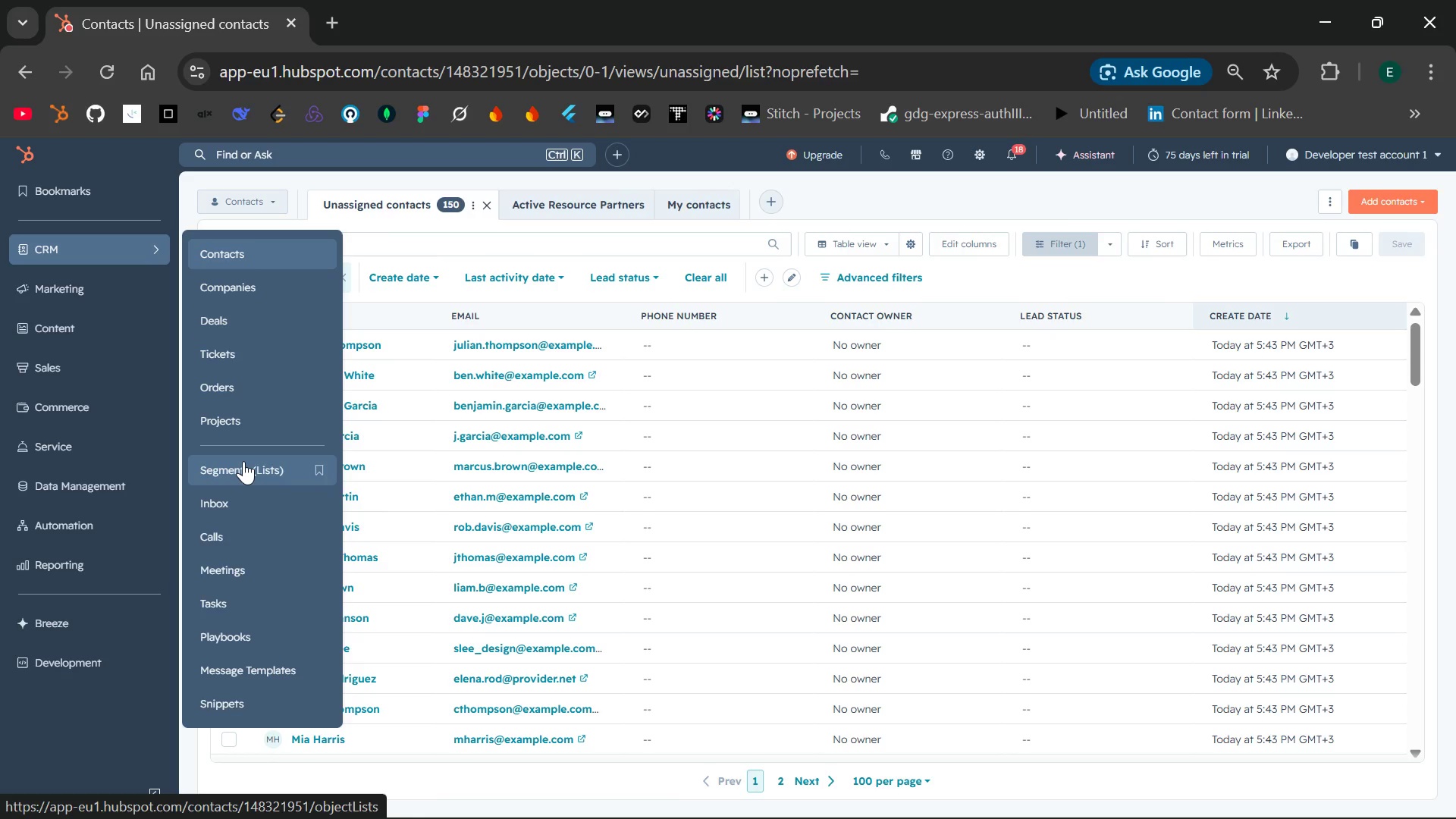 
wait(5.27)
 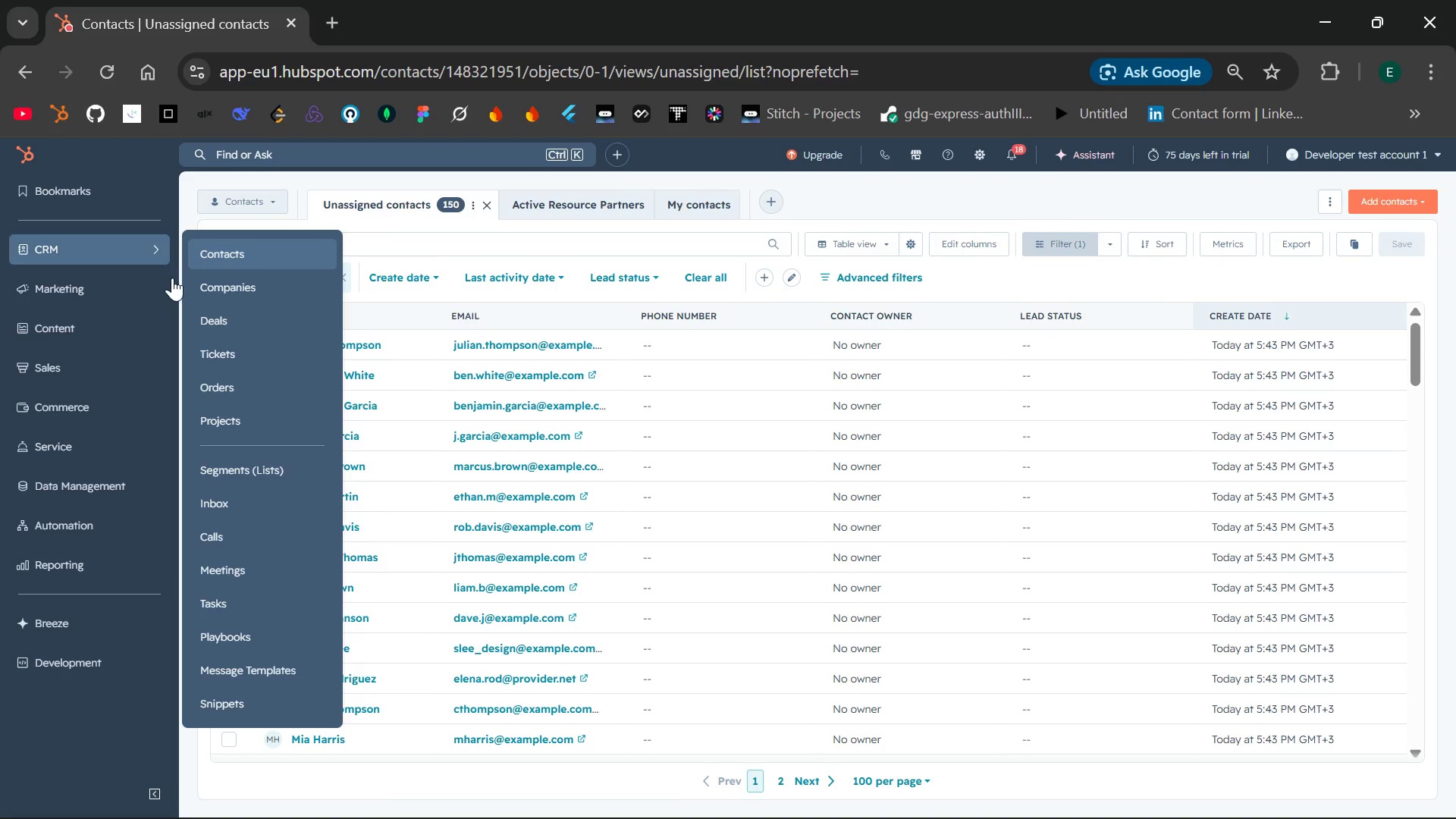 
left_click([243, 461])
 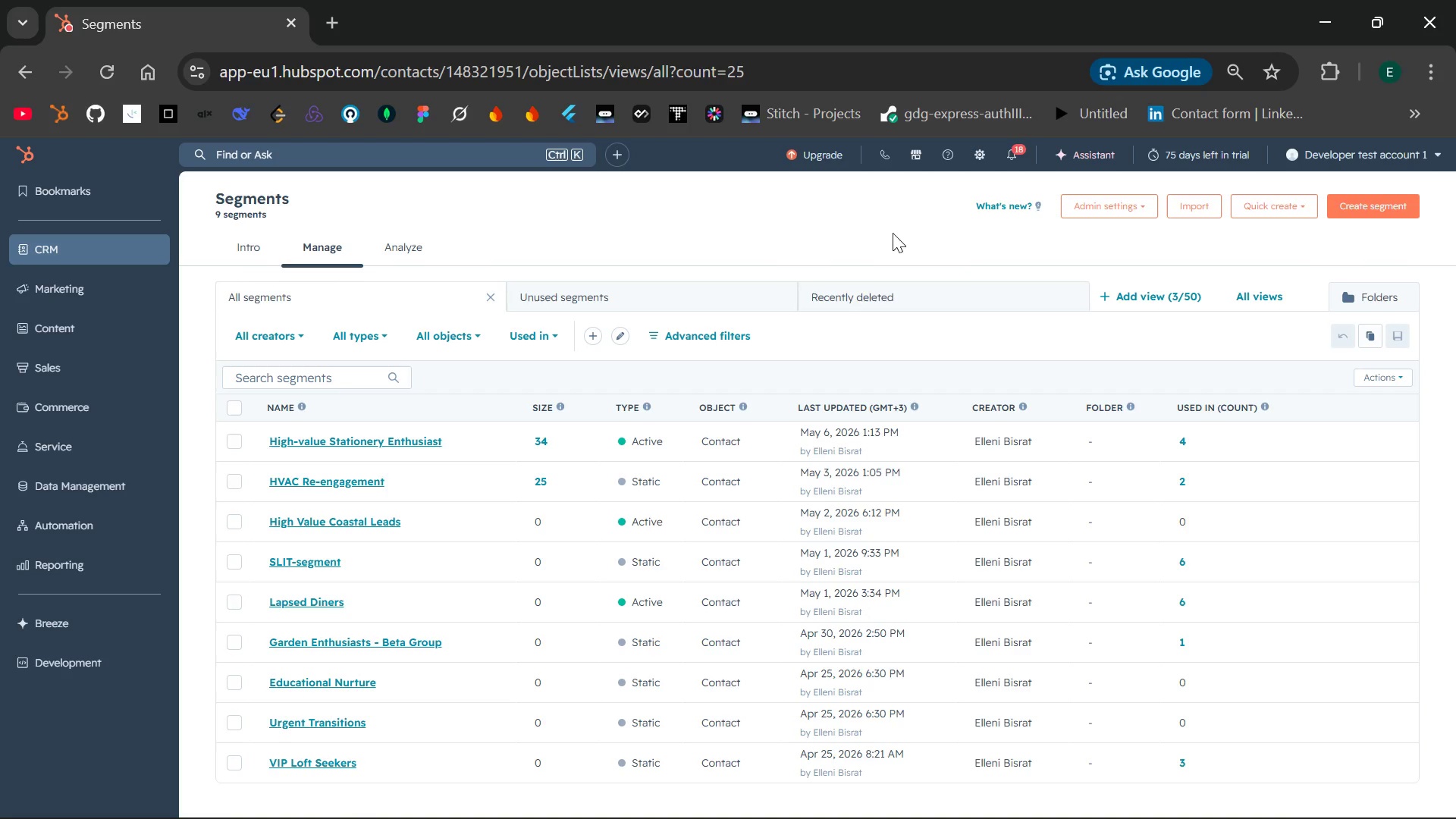 
wait(38.11)
 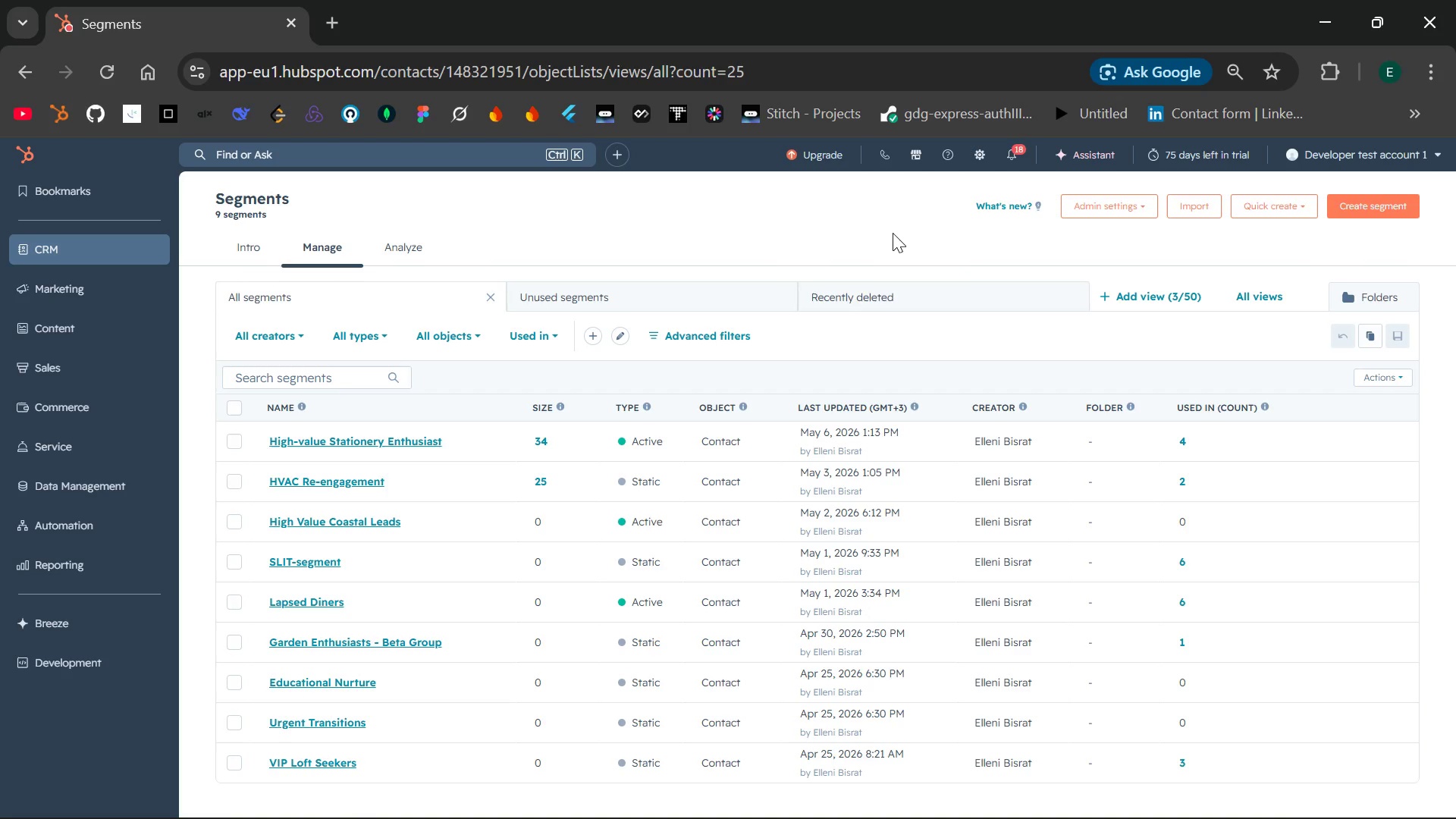 
left_click([1374, 209])
 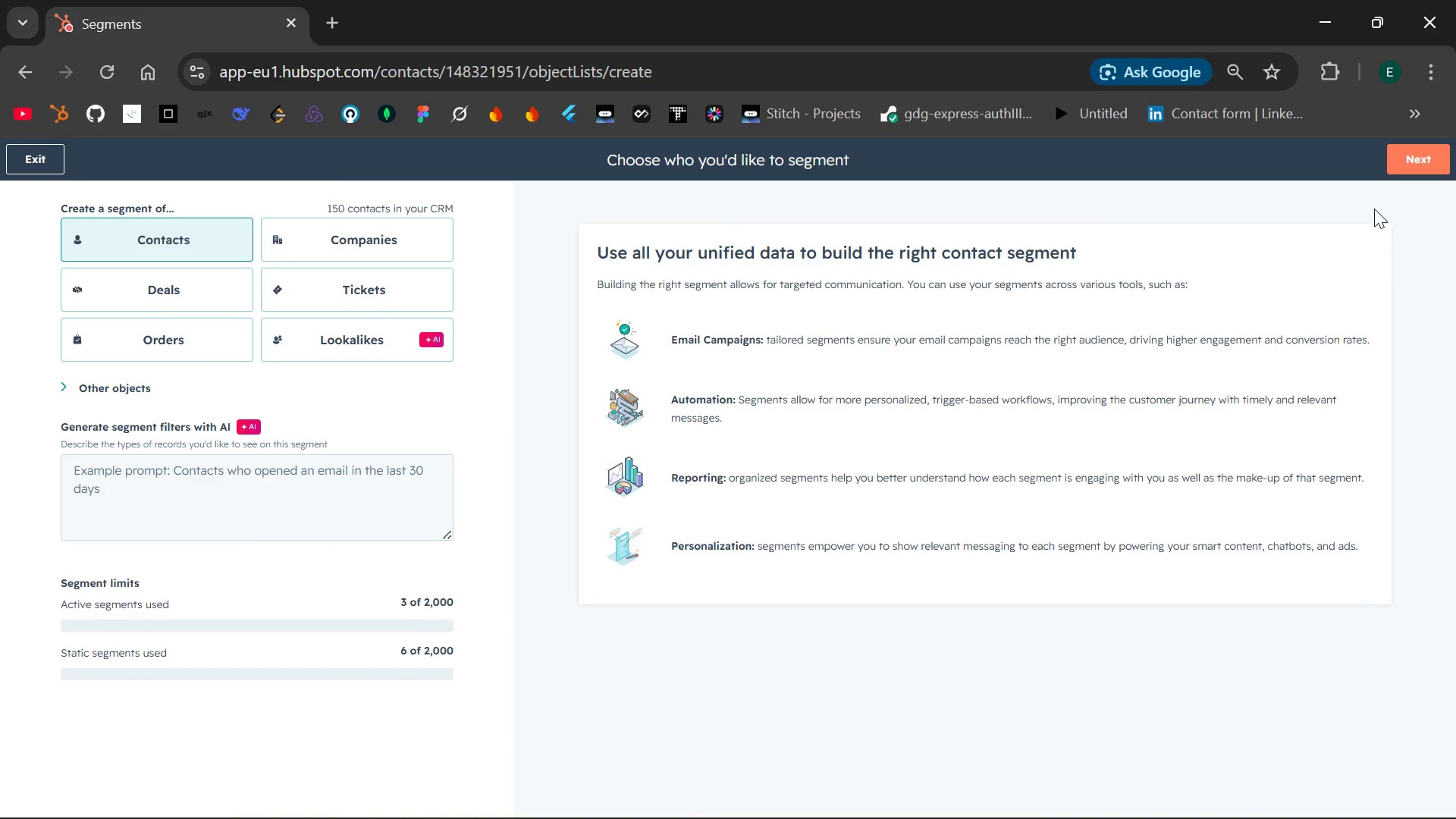 
wait(15.34)
 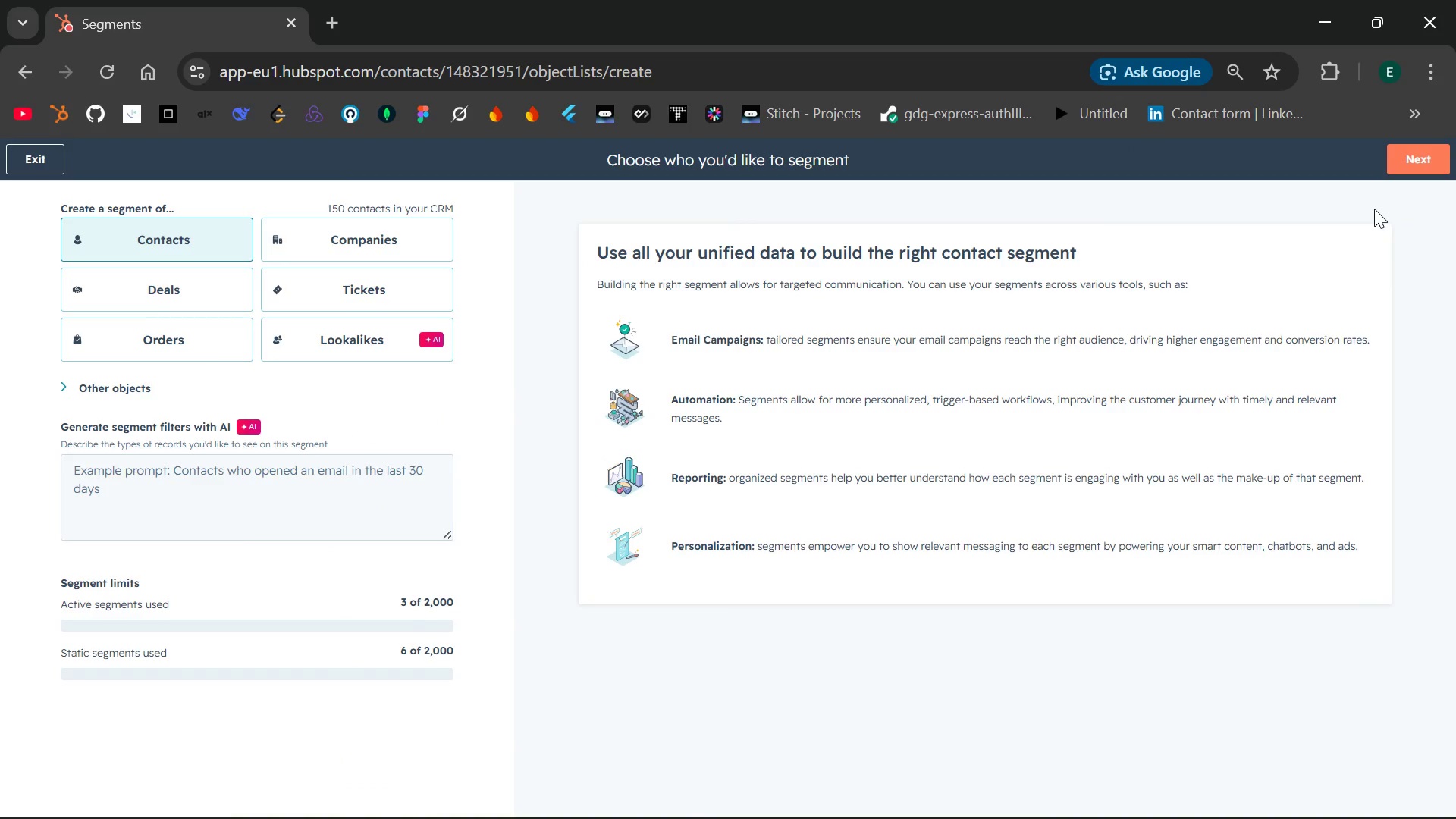 
left_click([1406, 164])
 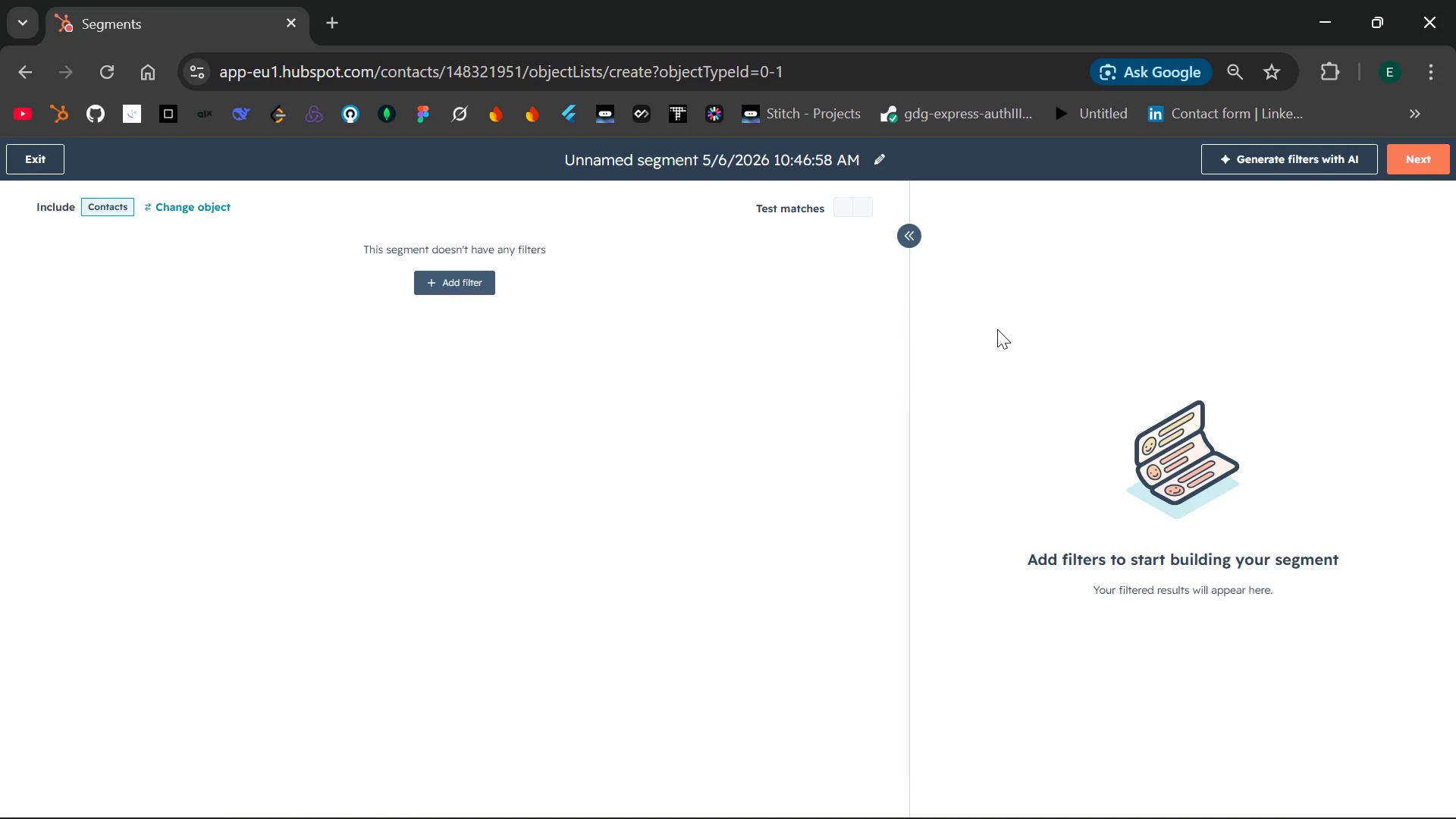 
wait(52.97)
 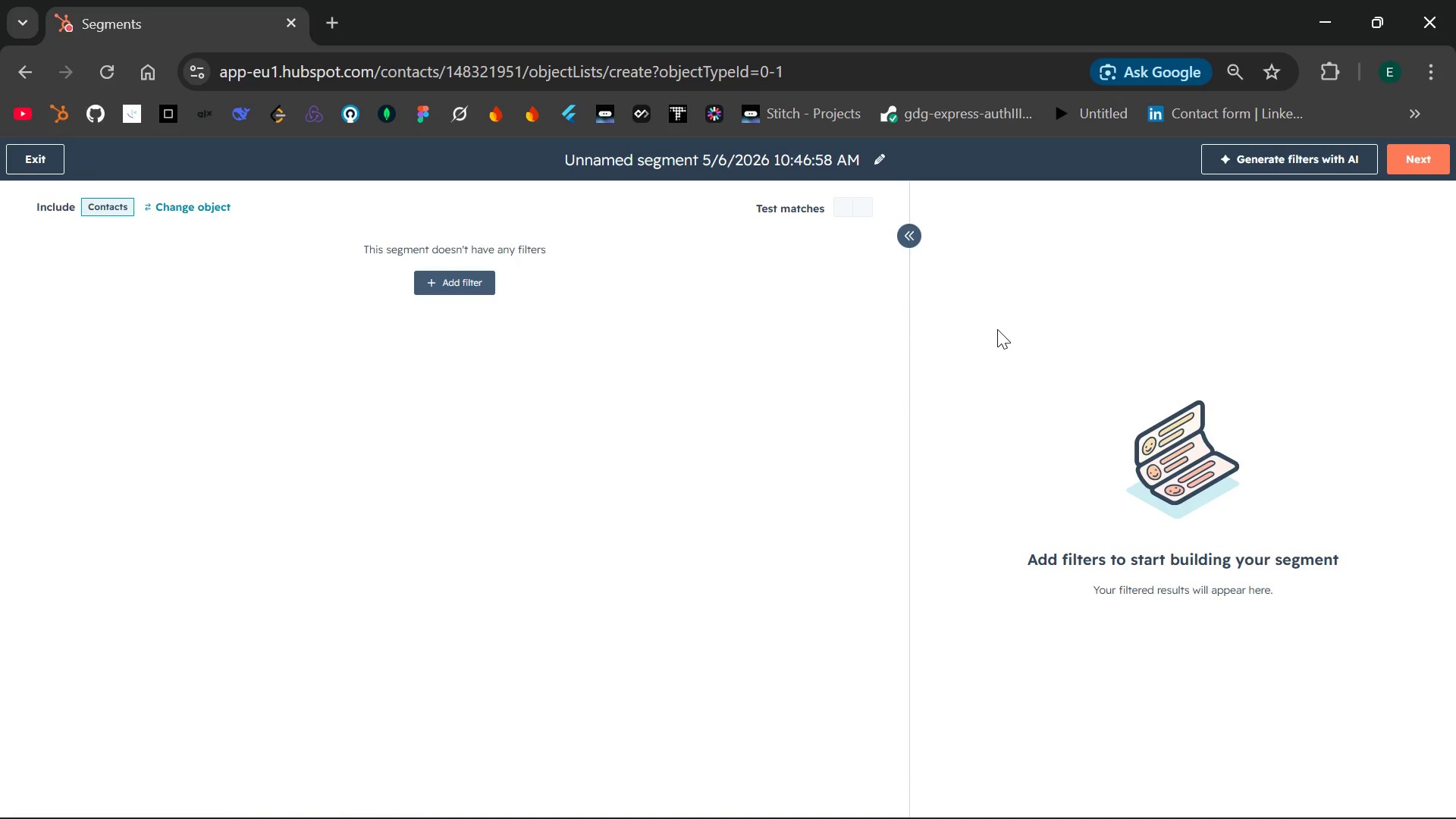 
left_click([863, 154])
 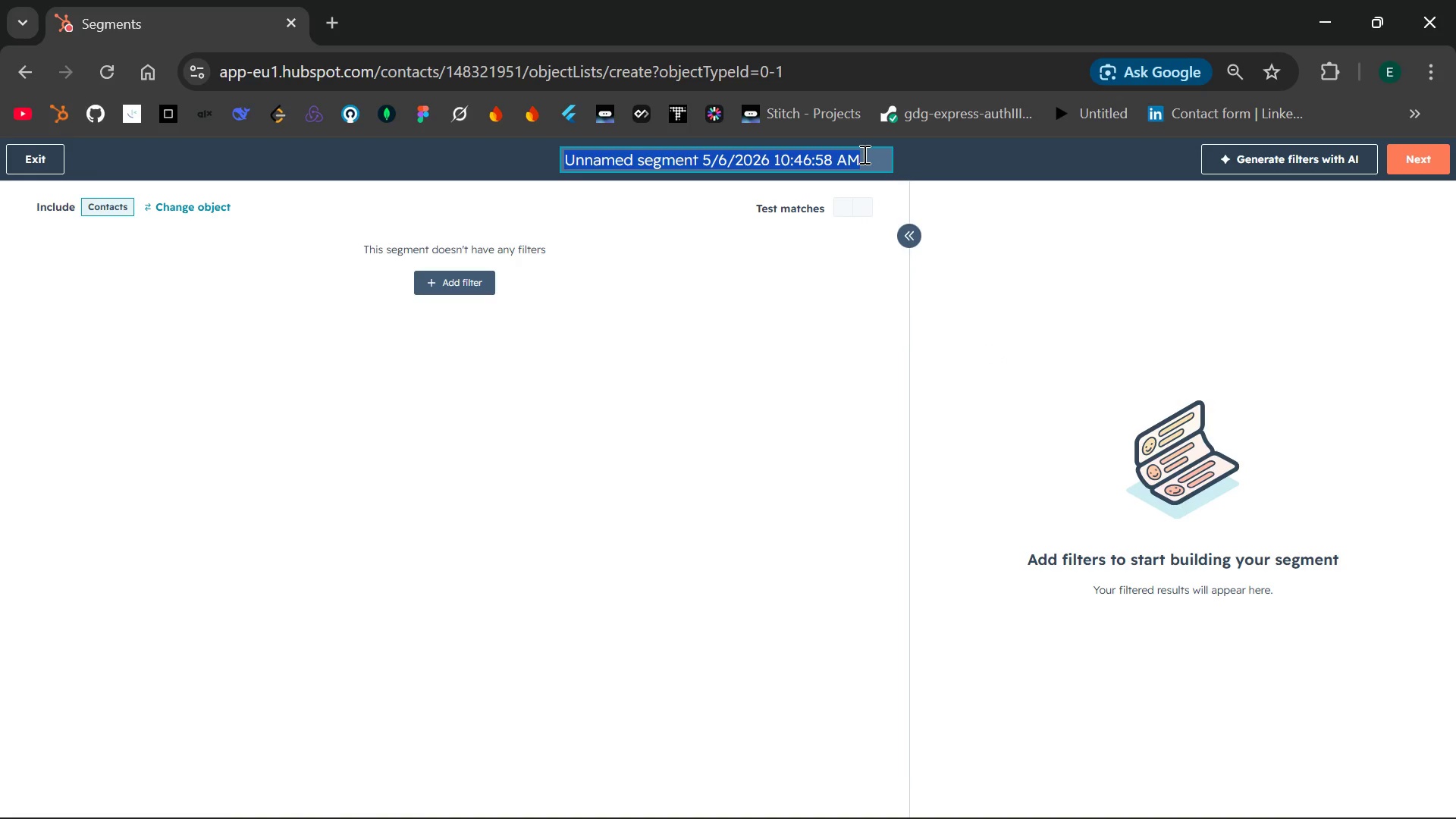 
left_click([863, 154])
 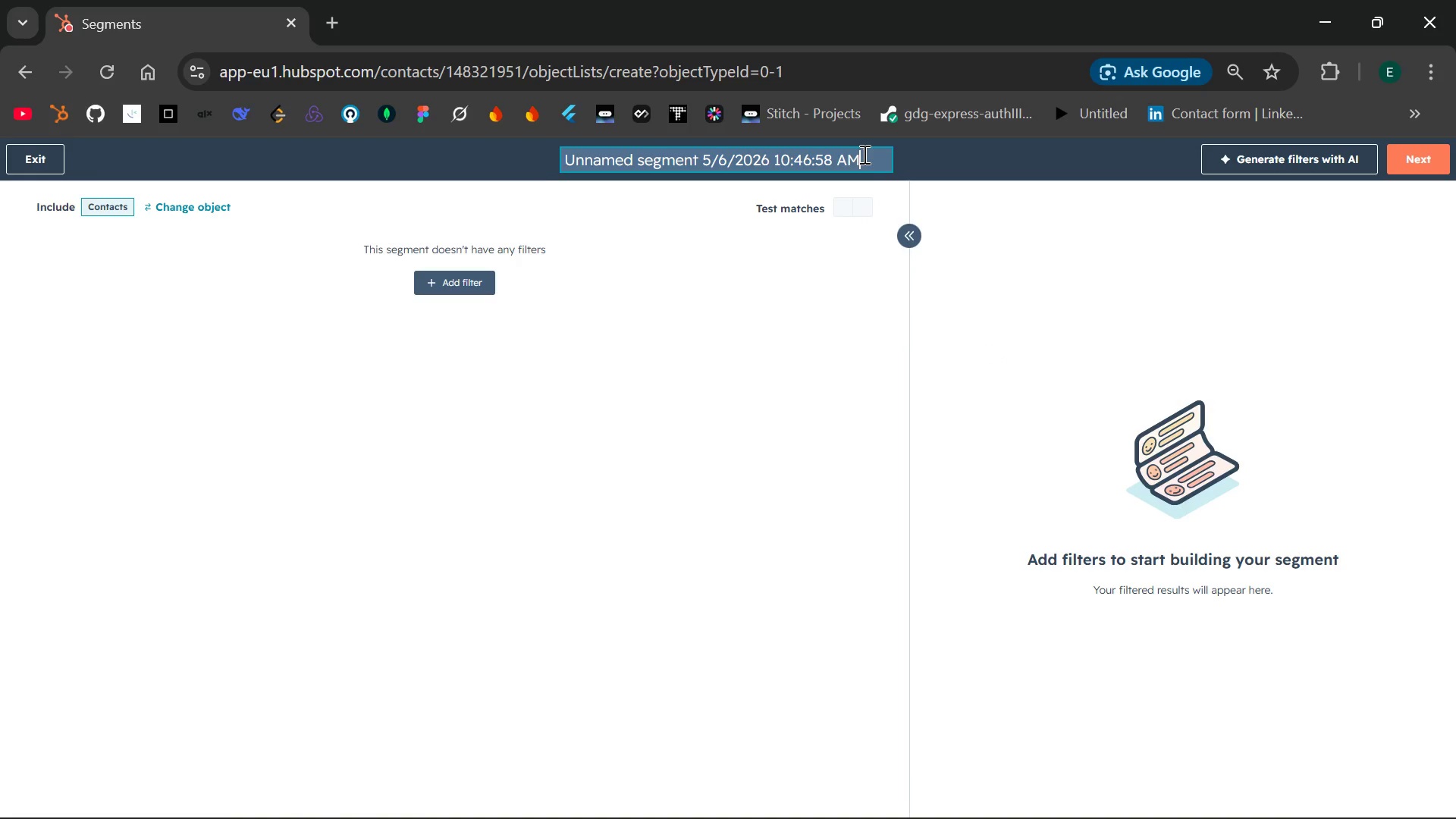 
key(Backspace)
 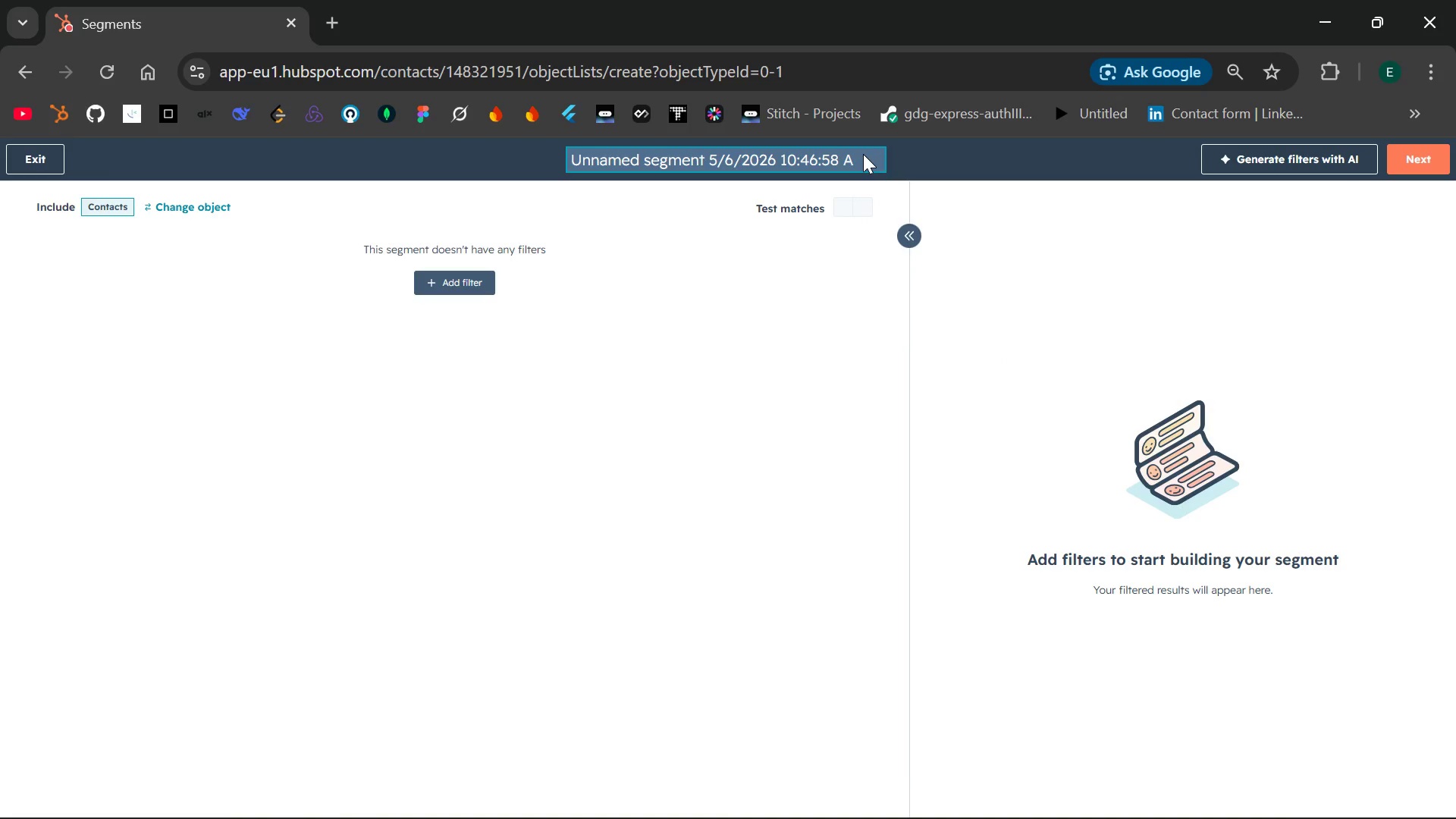 
key(Backspace)
 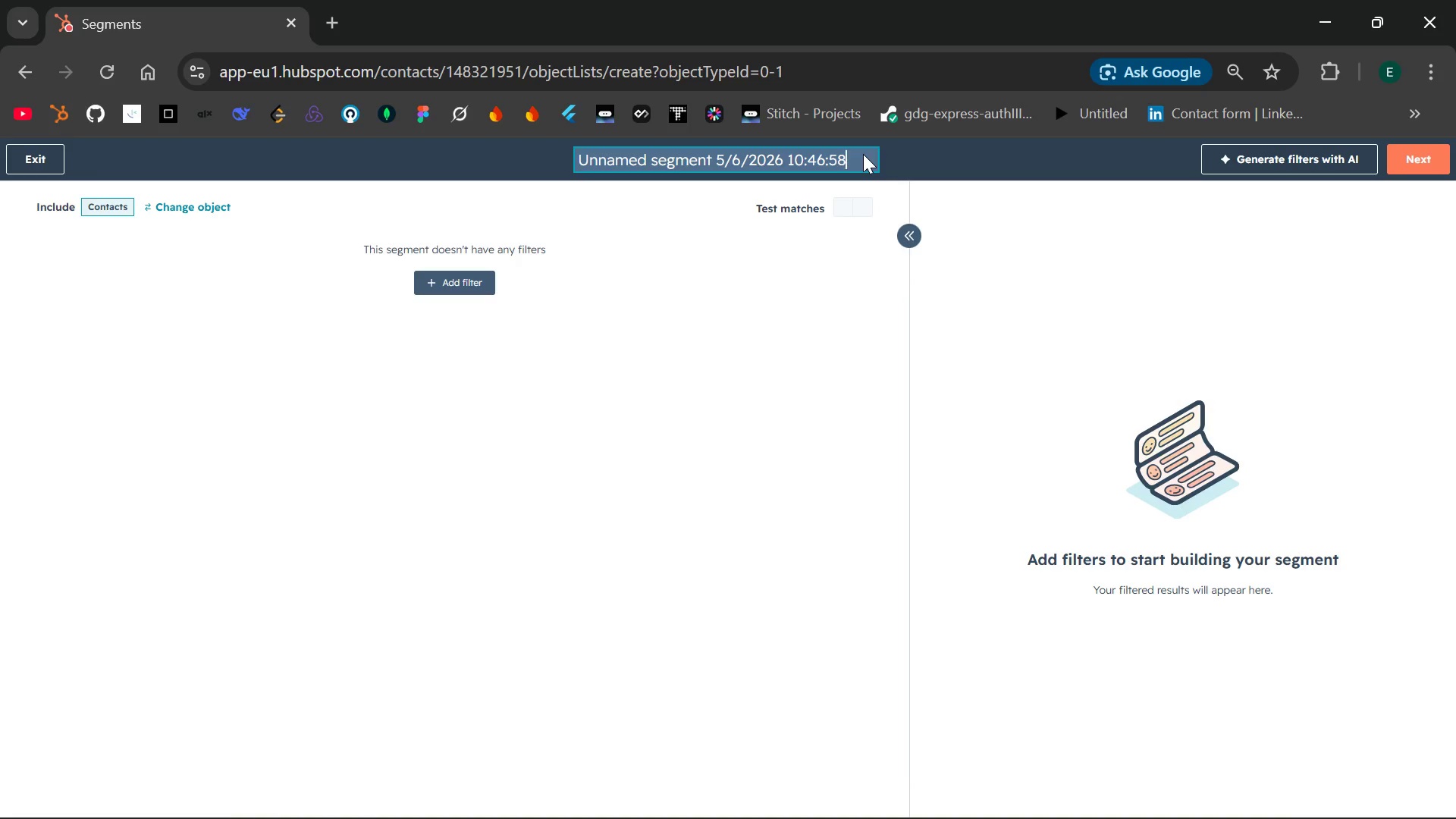 
key(Backspace)
 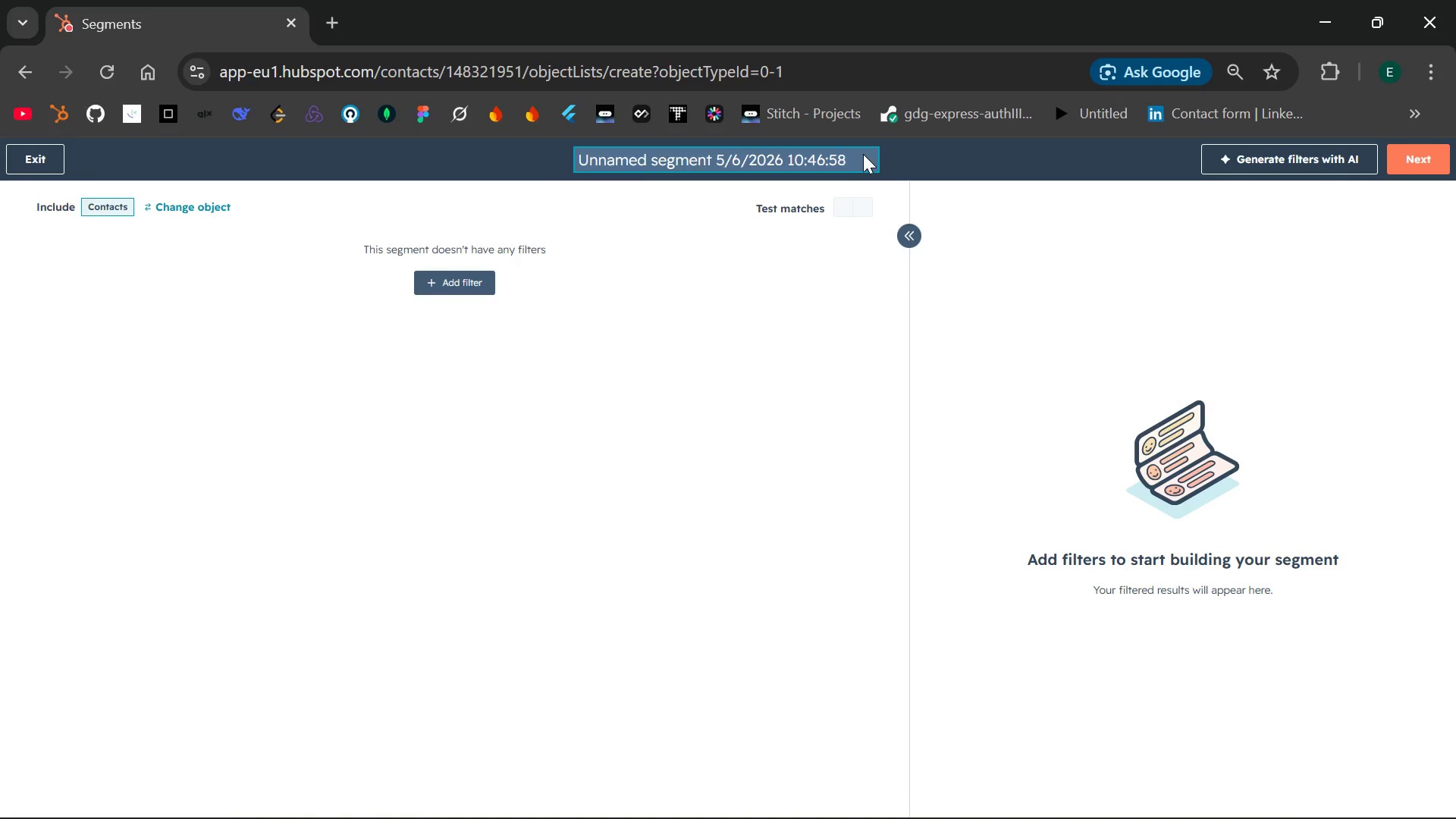 
key(Backspace)
 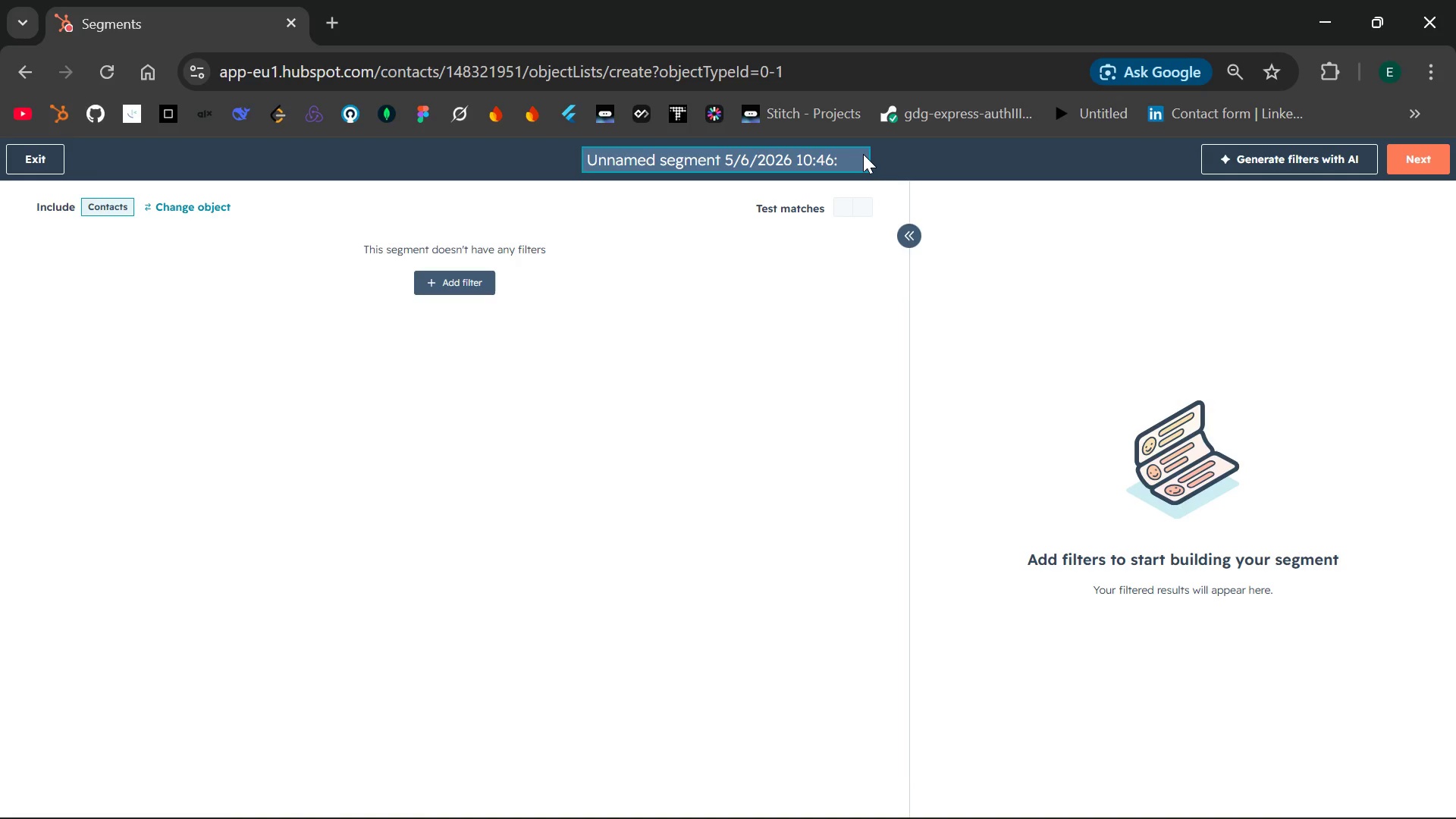 
key(Backspace)
 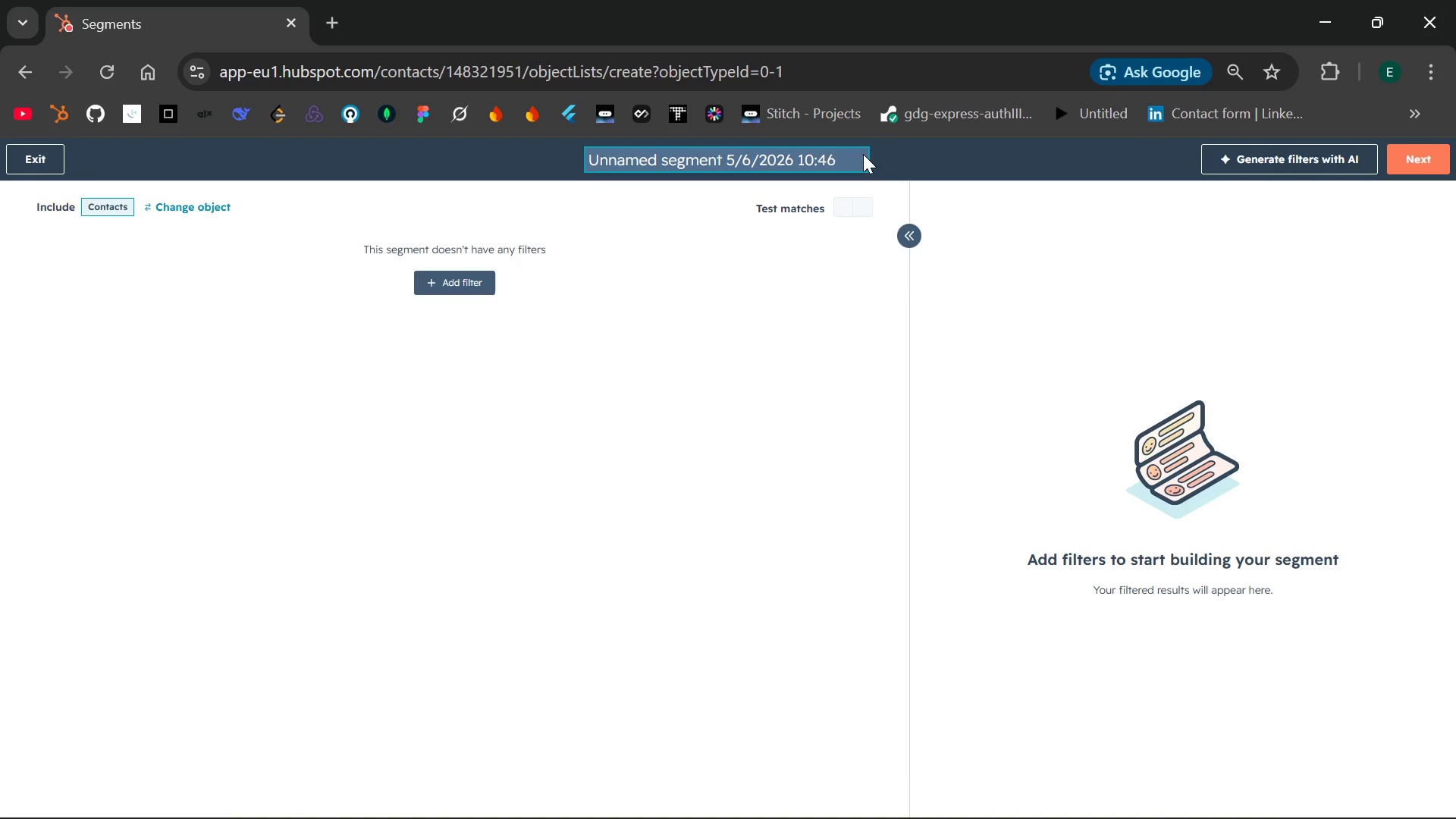 
key(Backspace)
 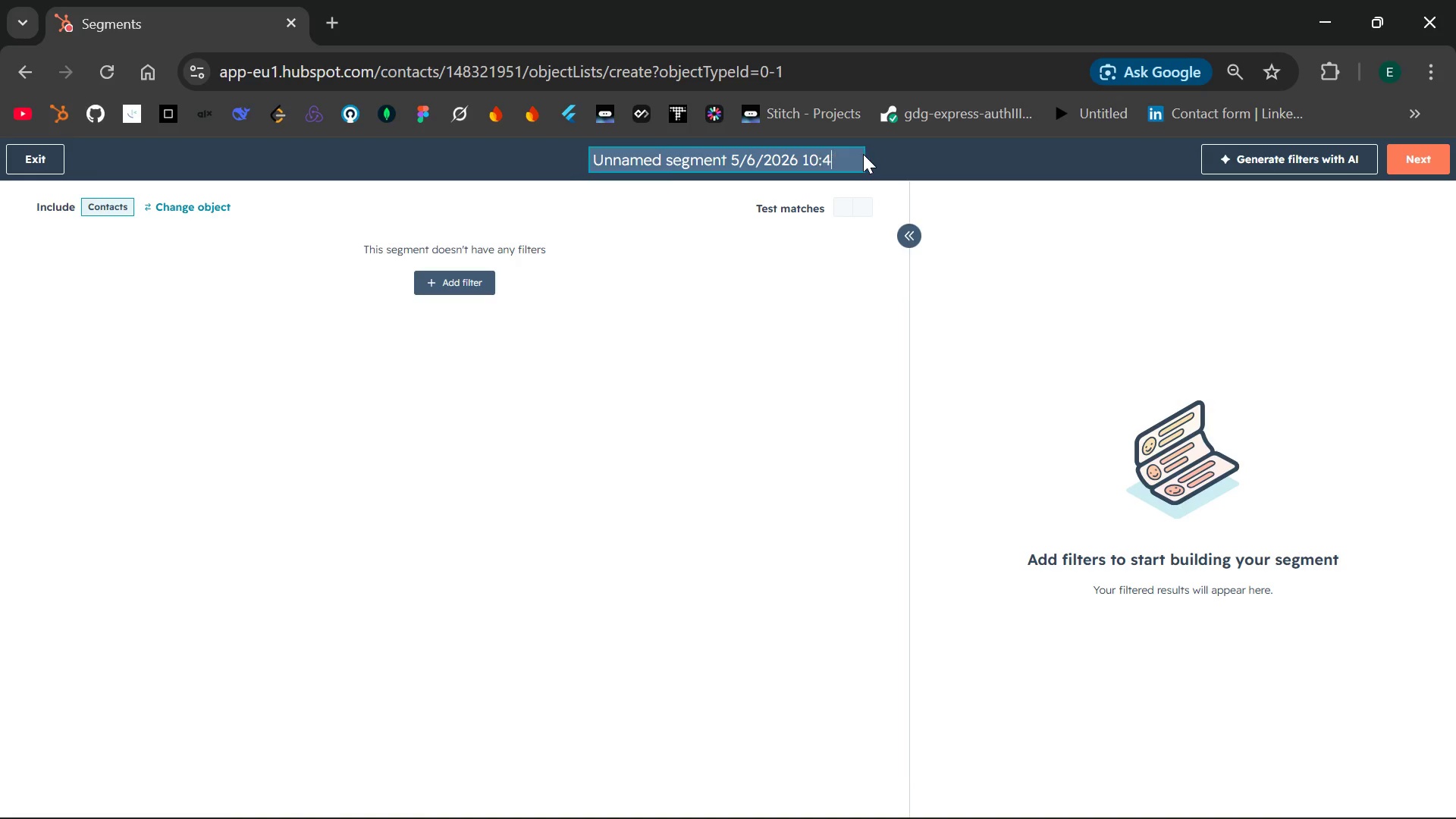 
key(Backspace)
 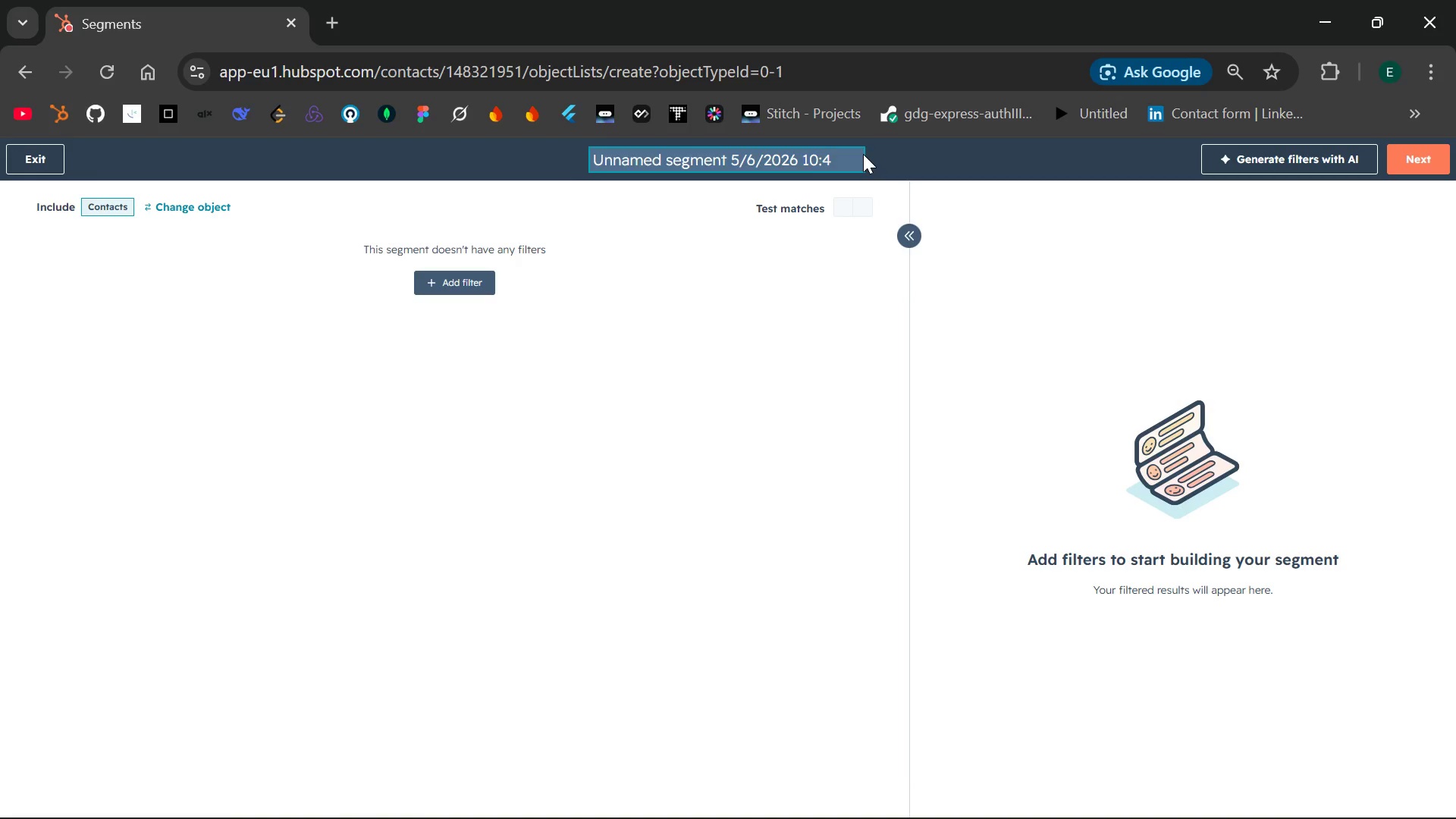 
key(Backspace)
 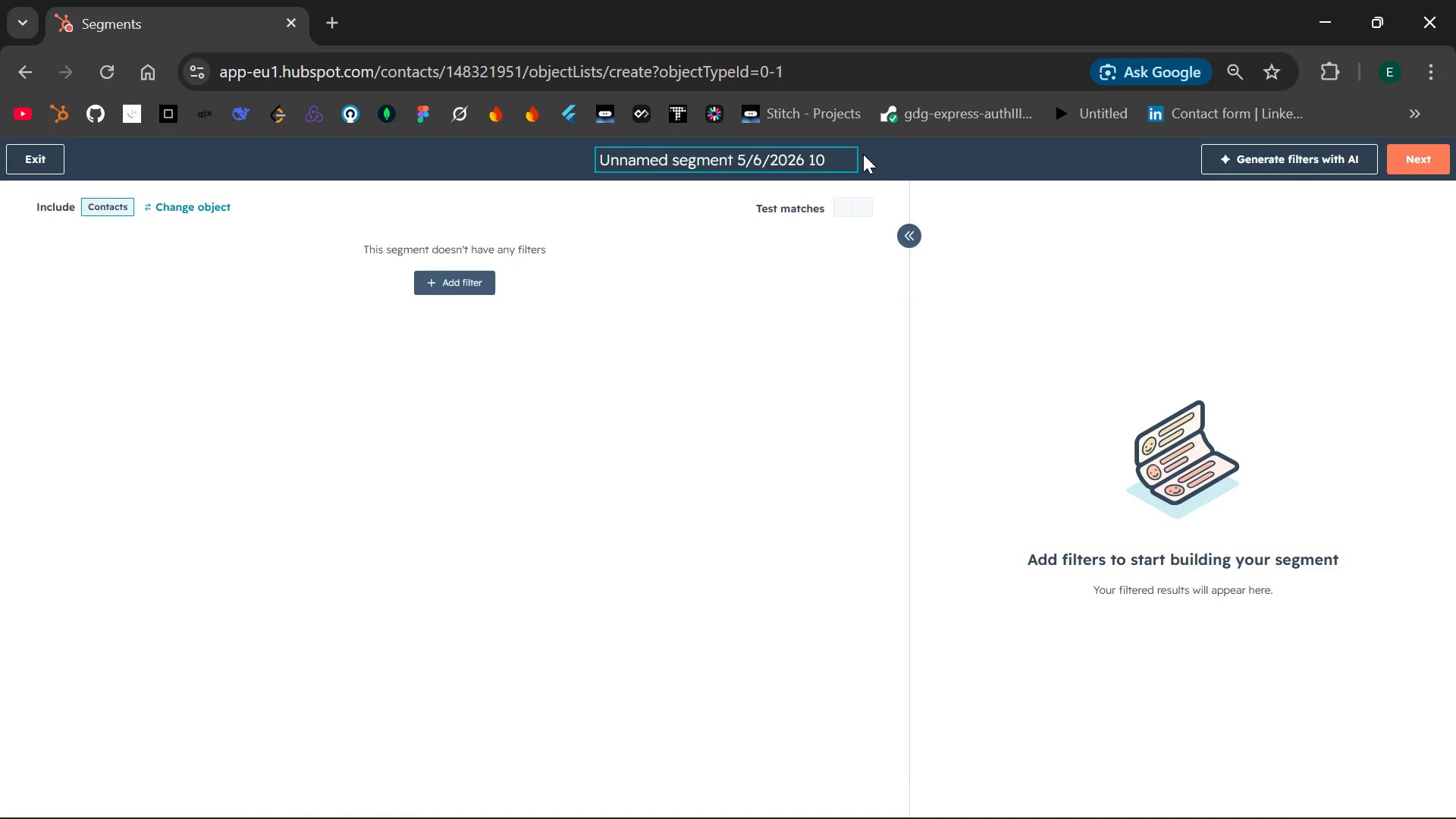 
key(Backspace)
 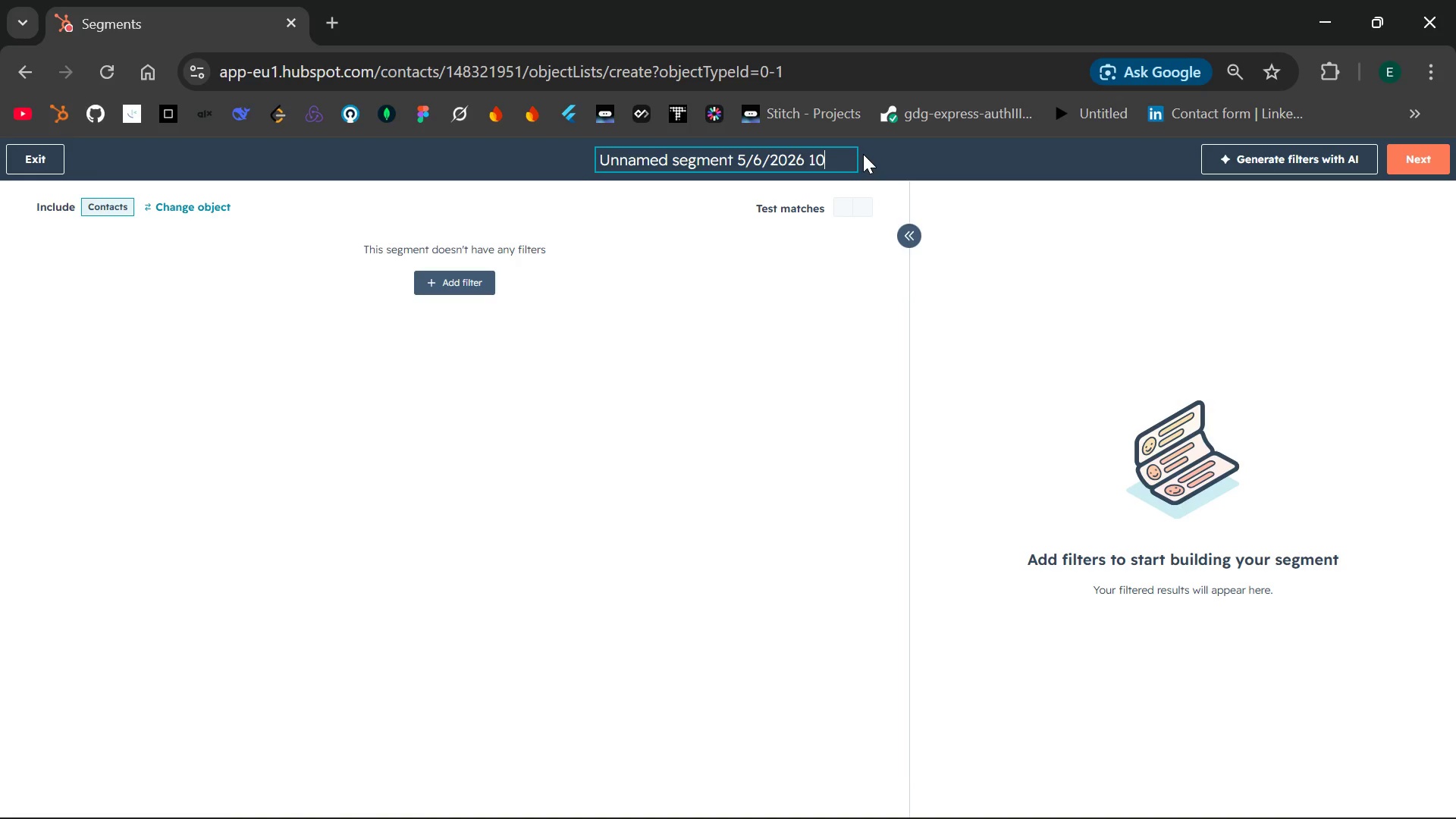 
key(Backspace)
 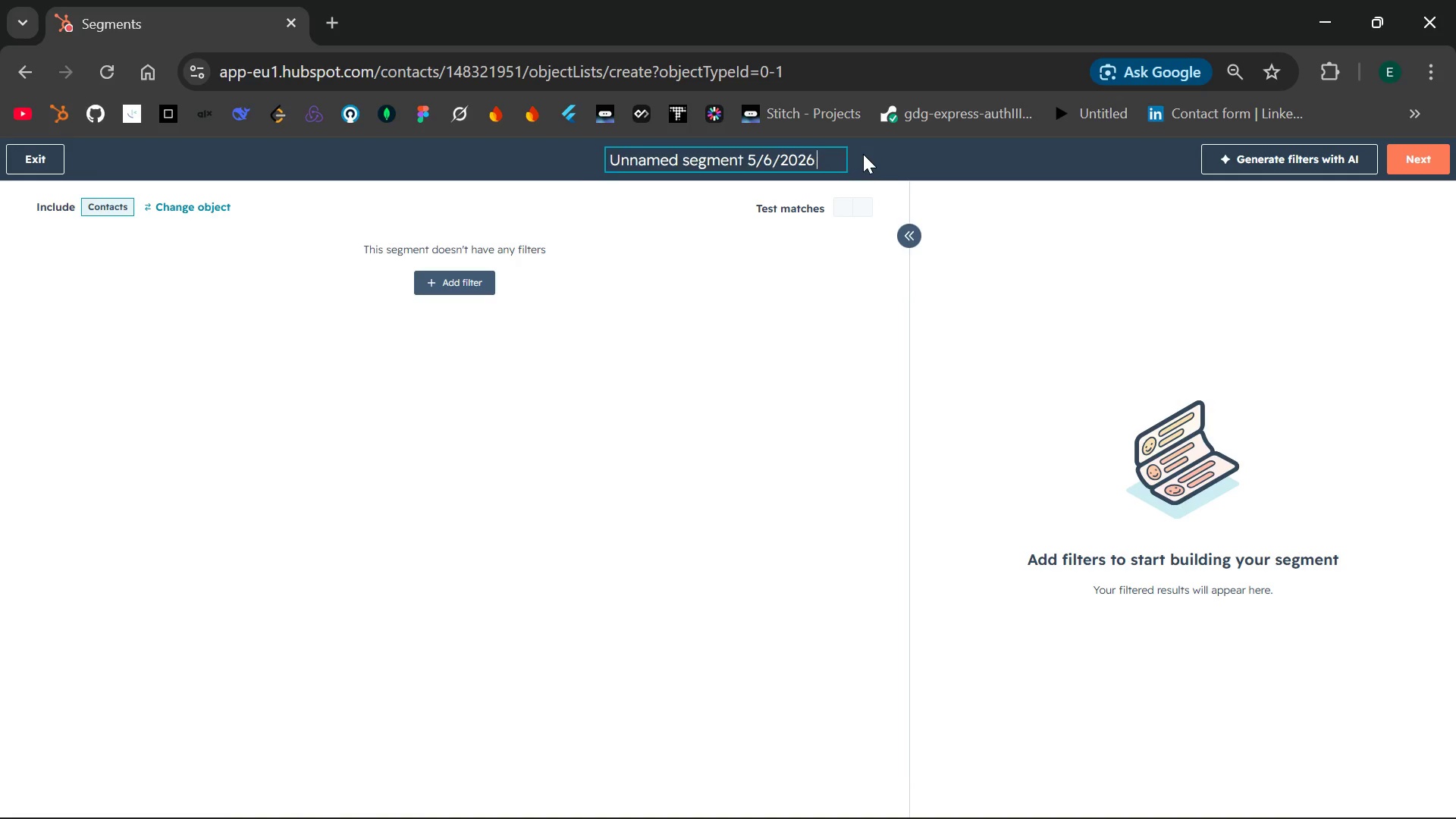 
key(Backspace)
 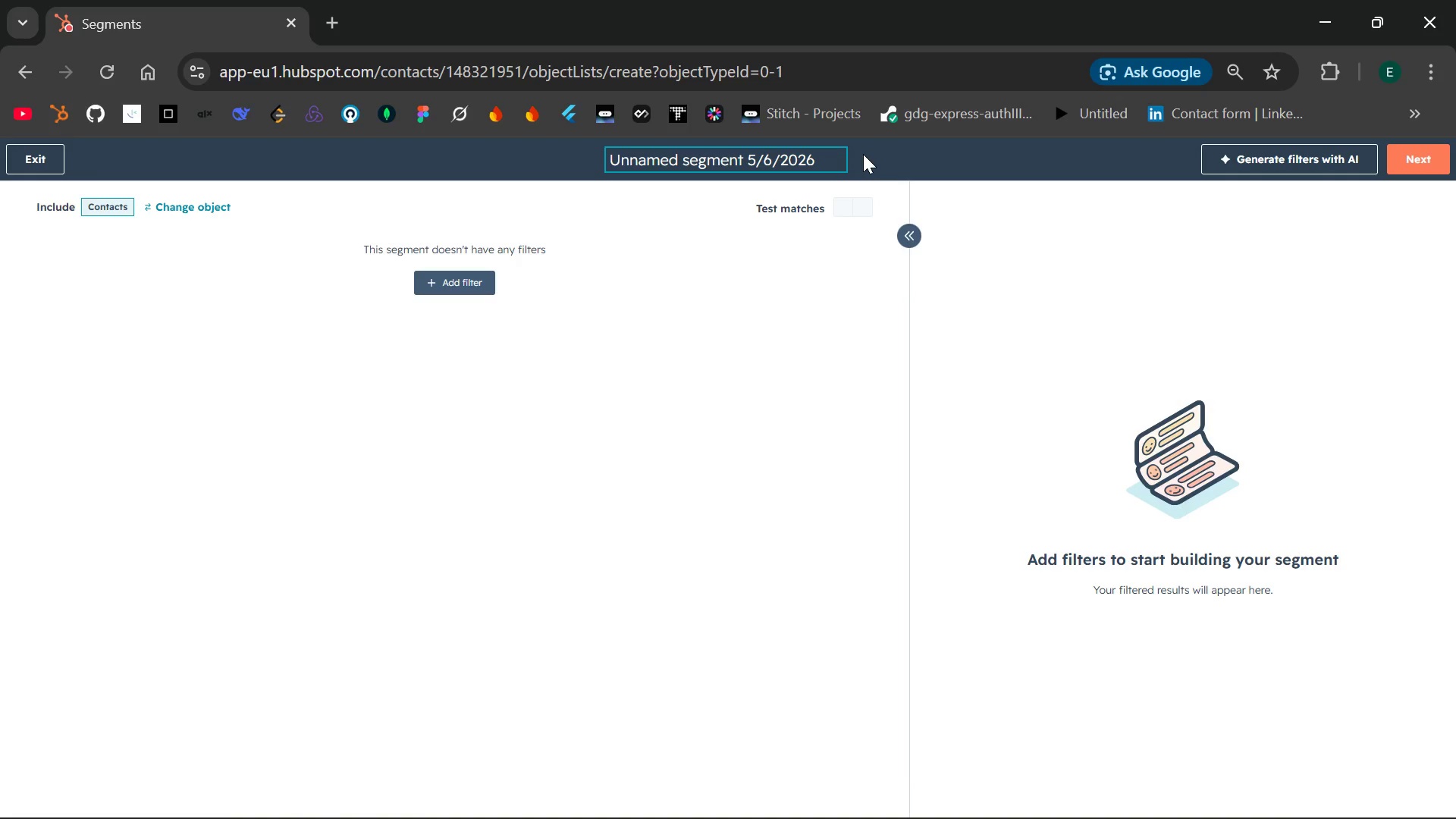 
key(Backspace)
 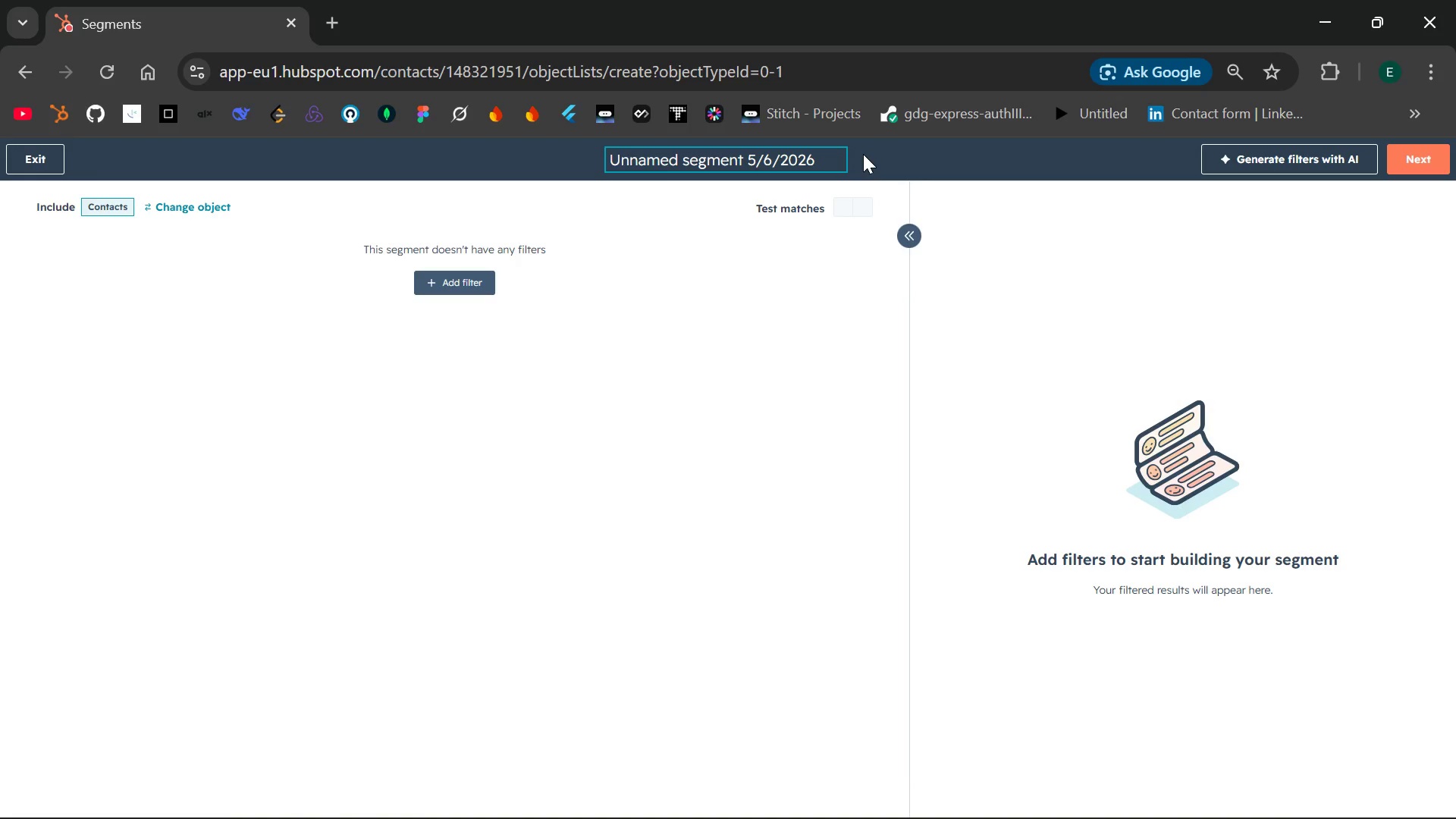 
key(Backspace)
 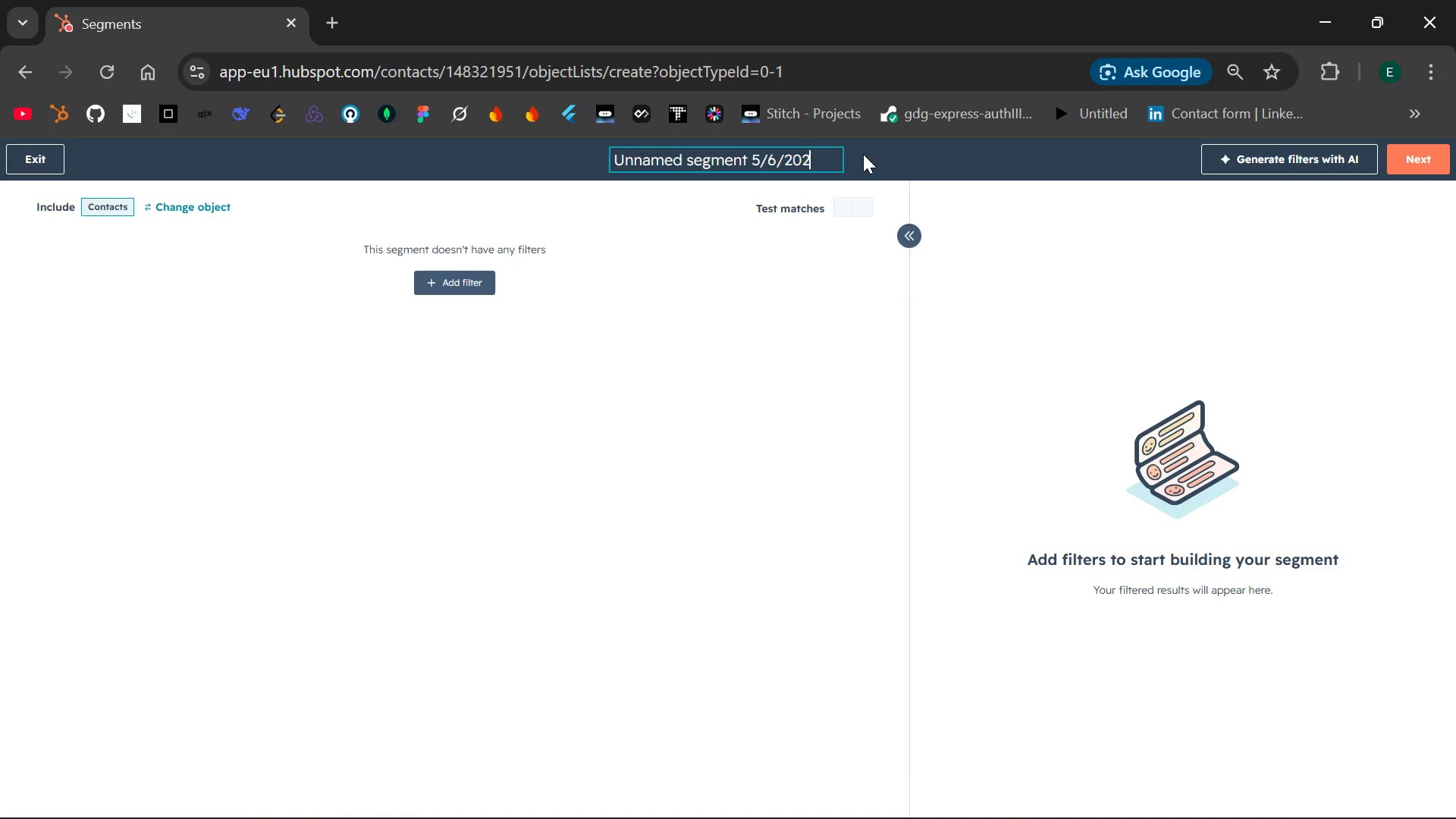 
key(Backspace)
 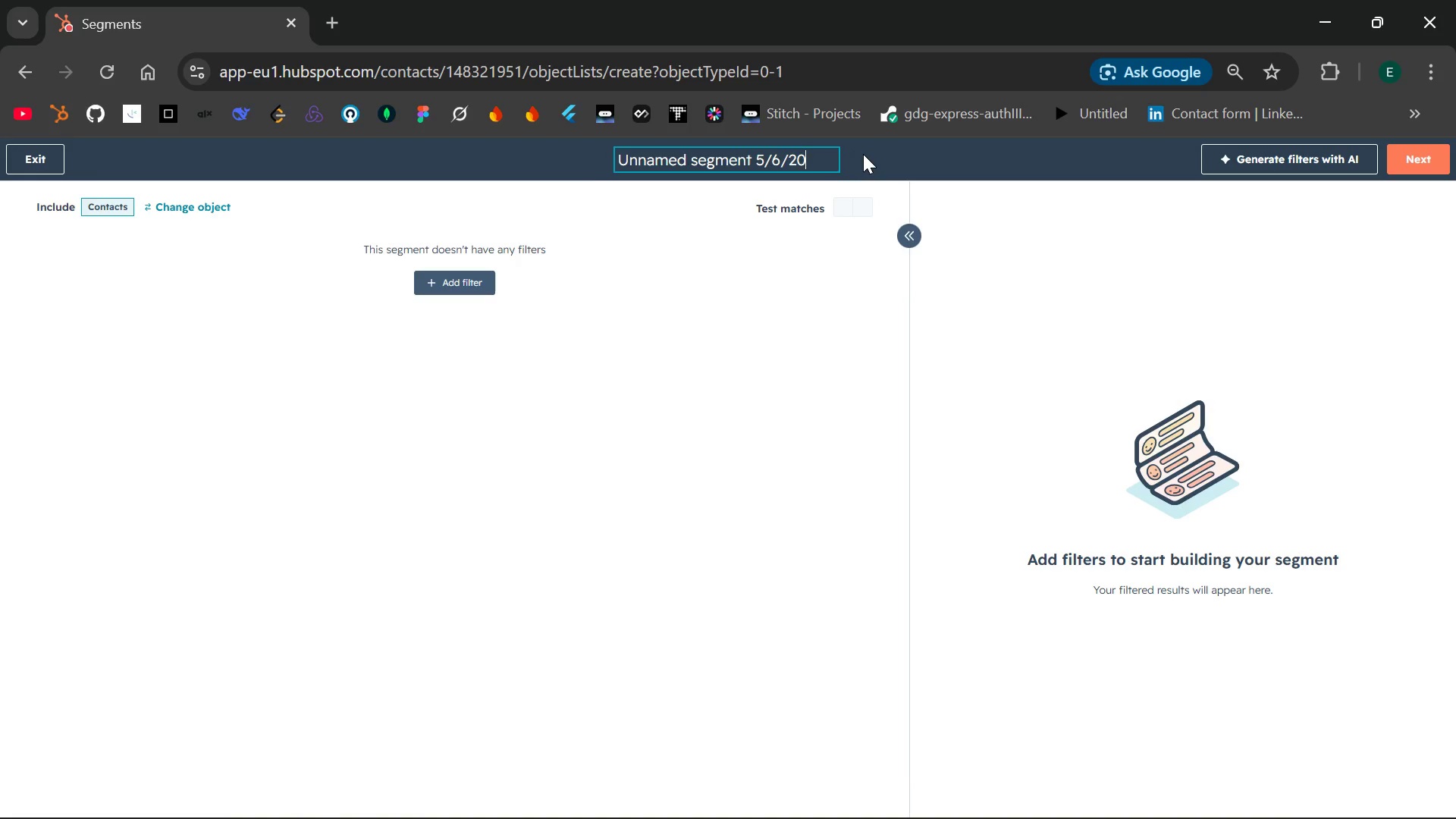 
key(Backspace)
 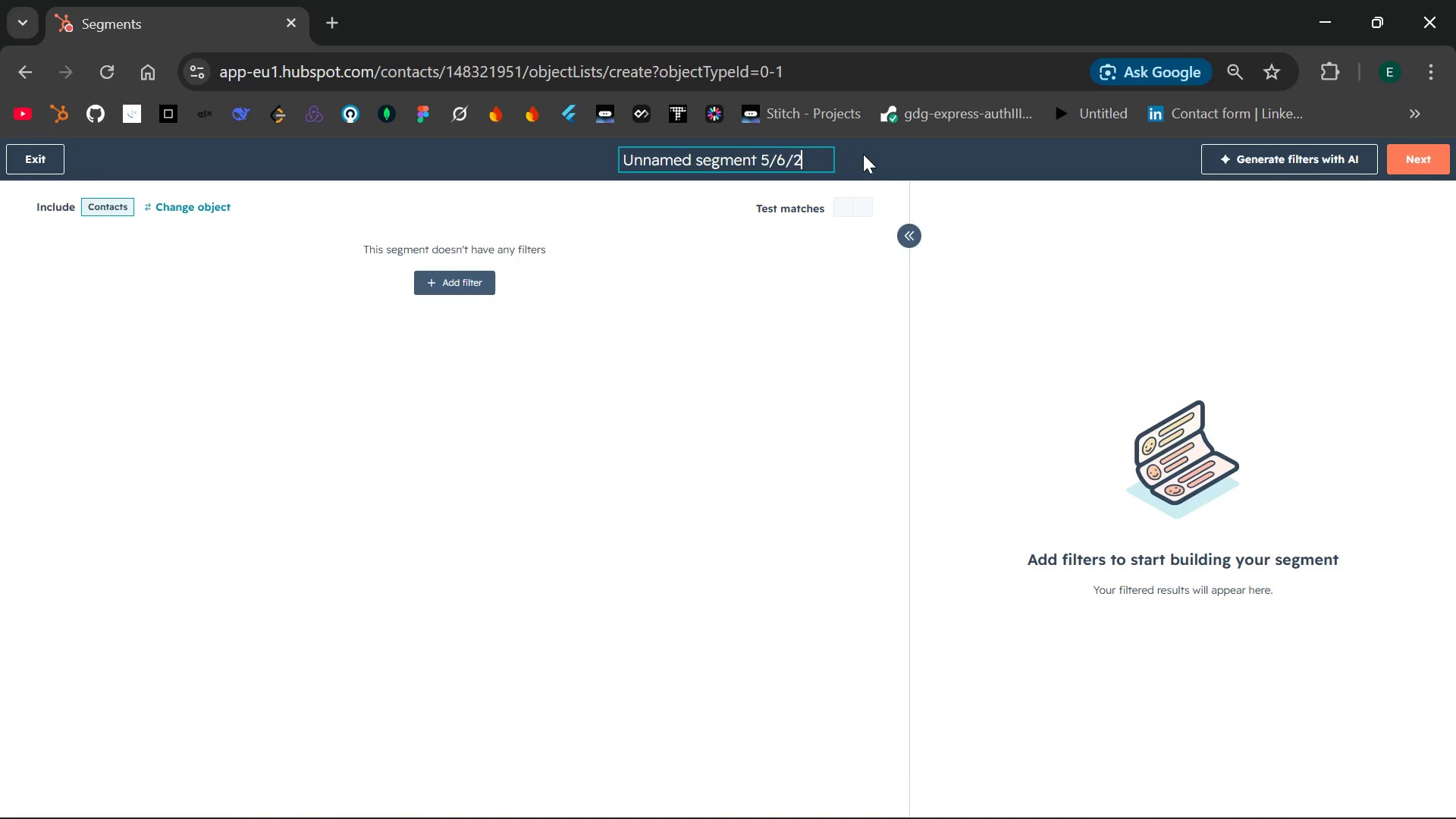 
key(Backspace)
 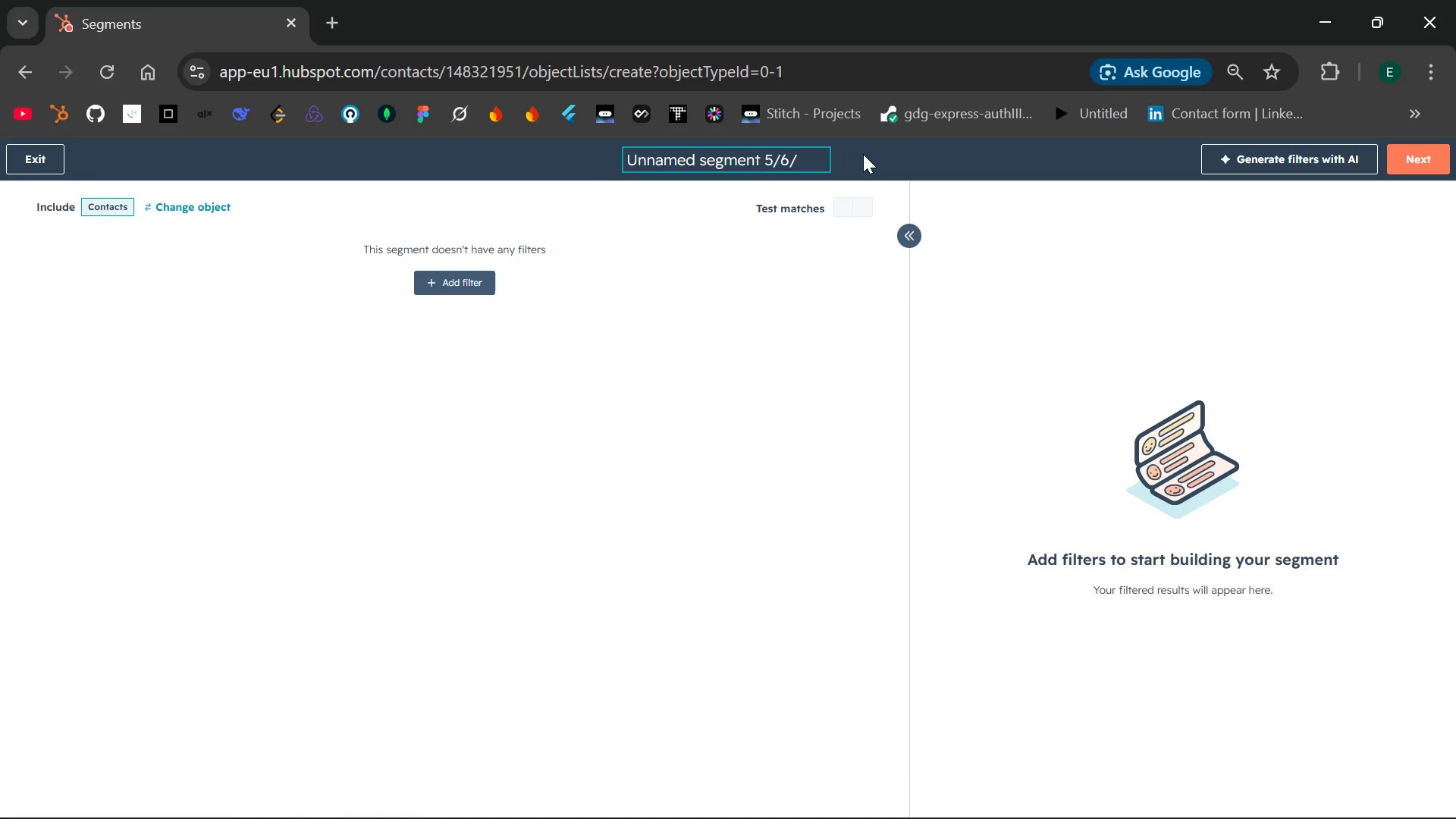 
key(Backspace)
 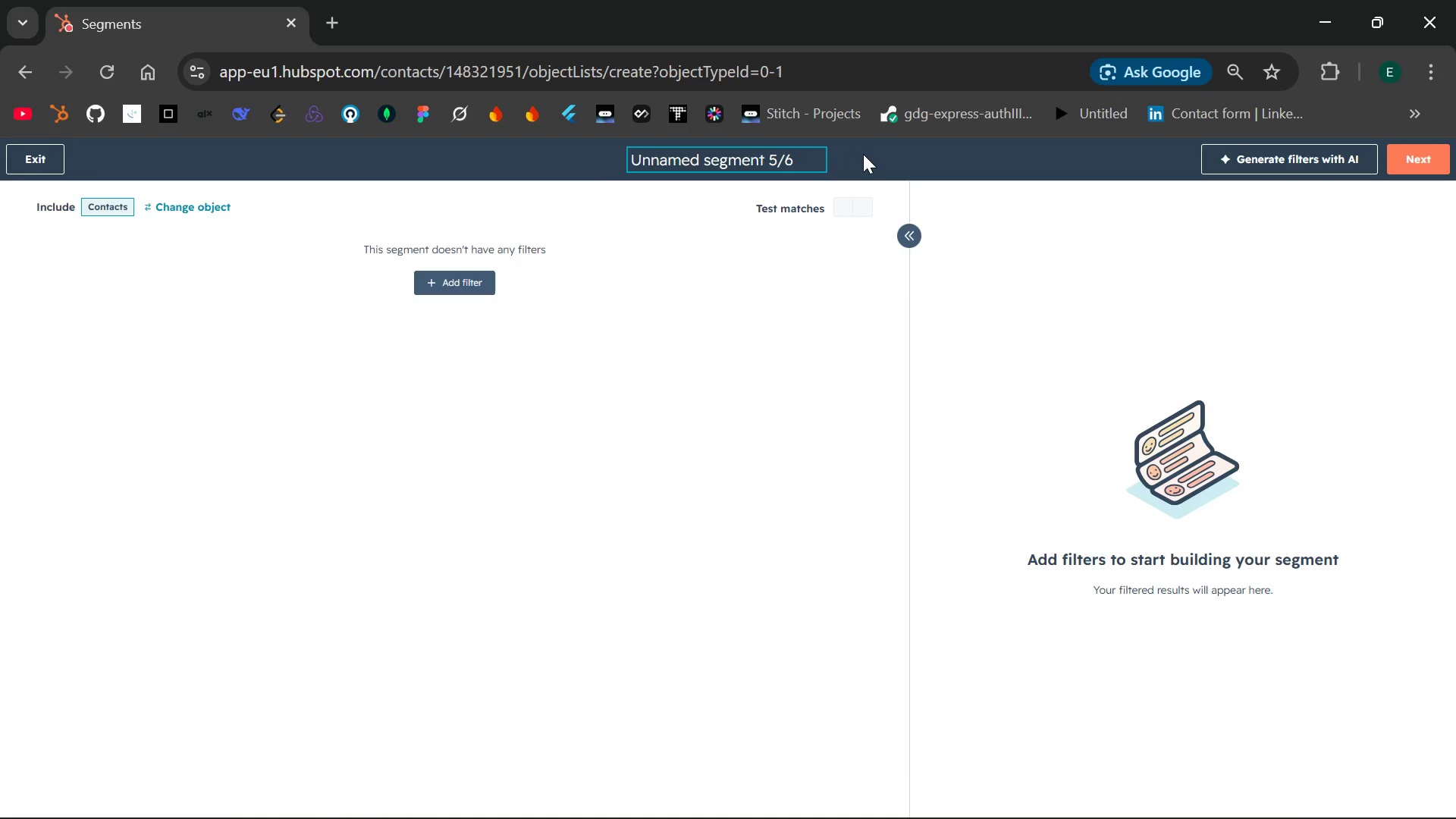 
key(Backspace)
 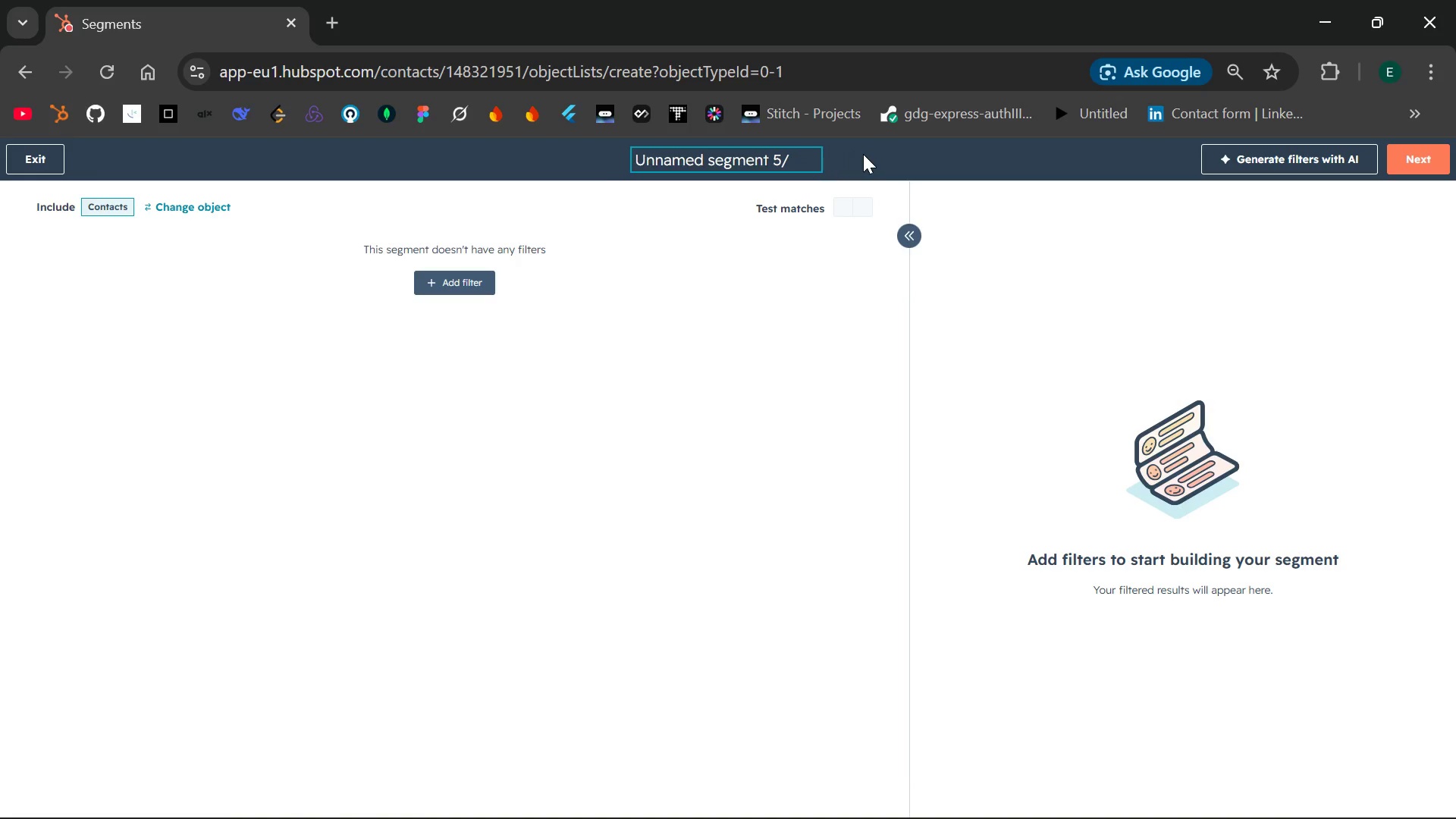 
key(Backspace)
 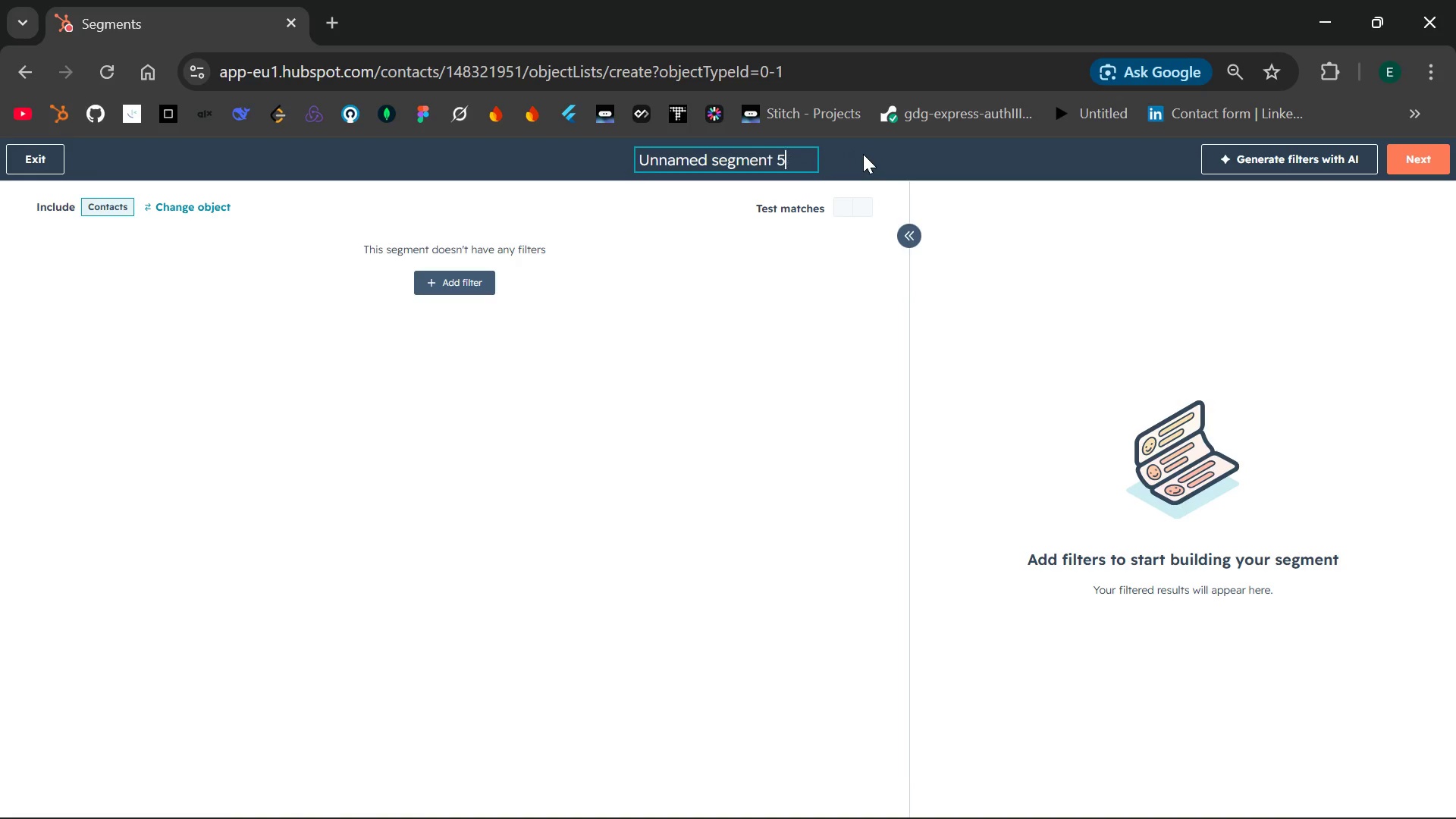 
key(Backspace)
 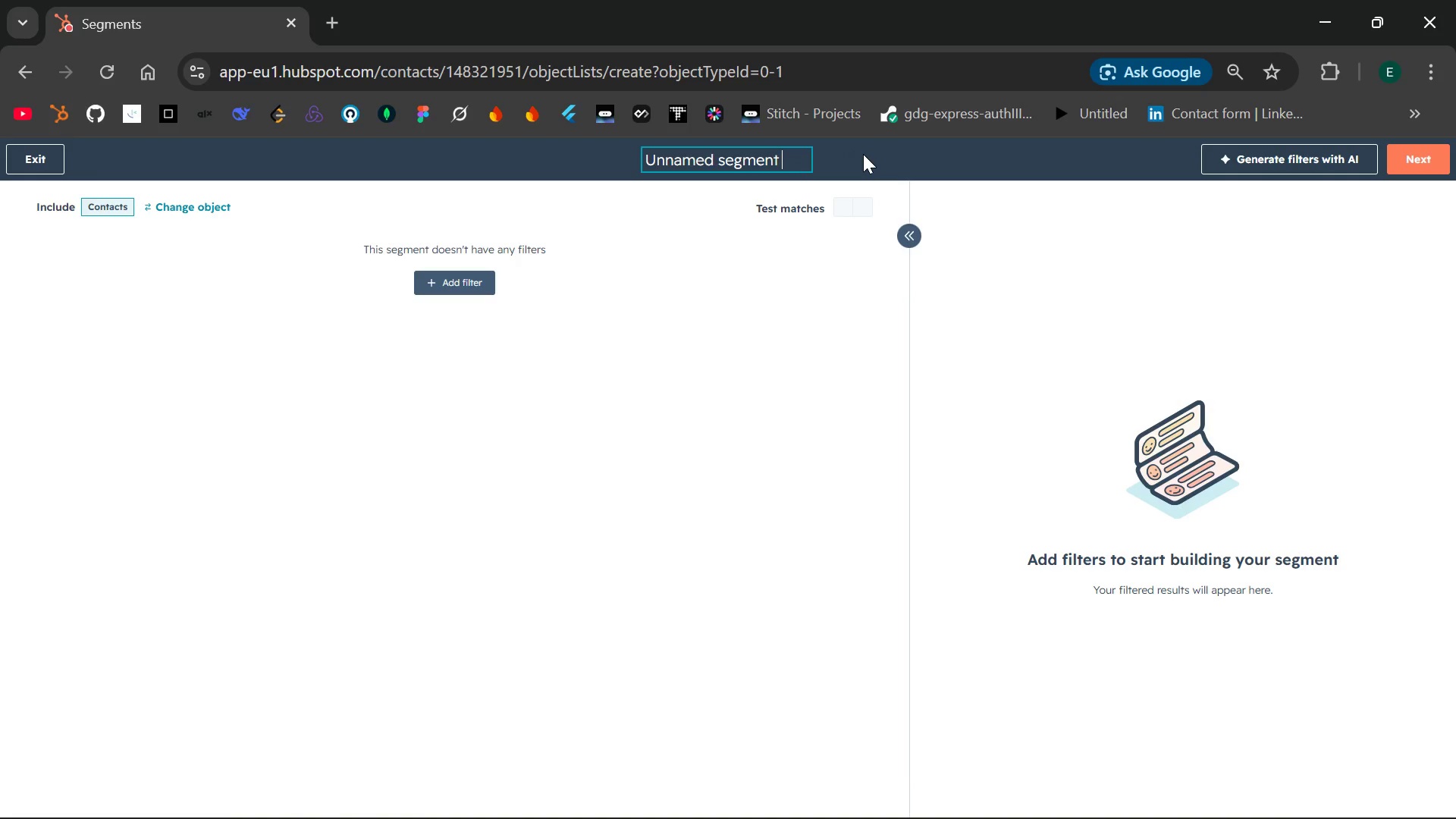 
key(Backspace)
 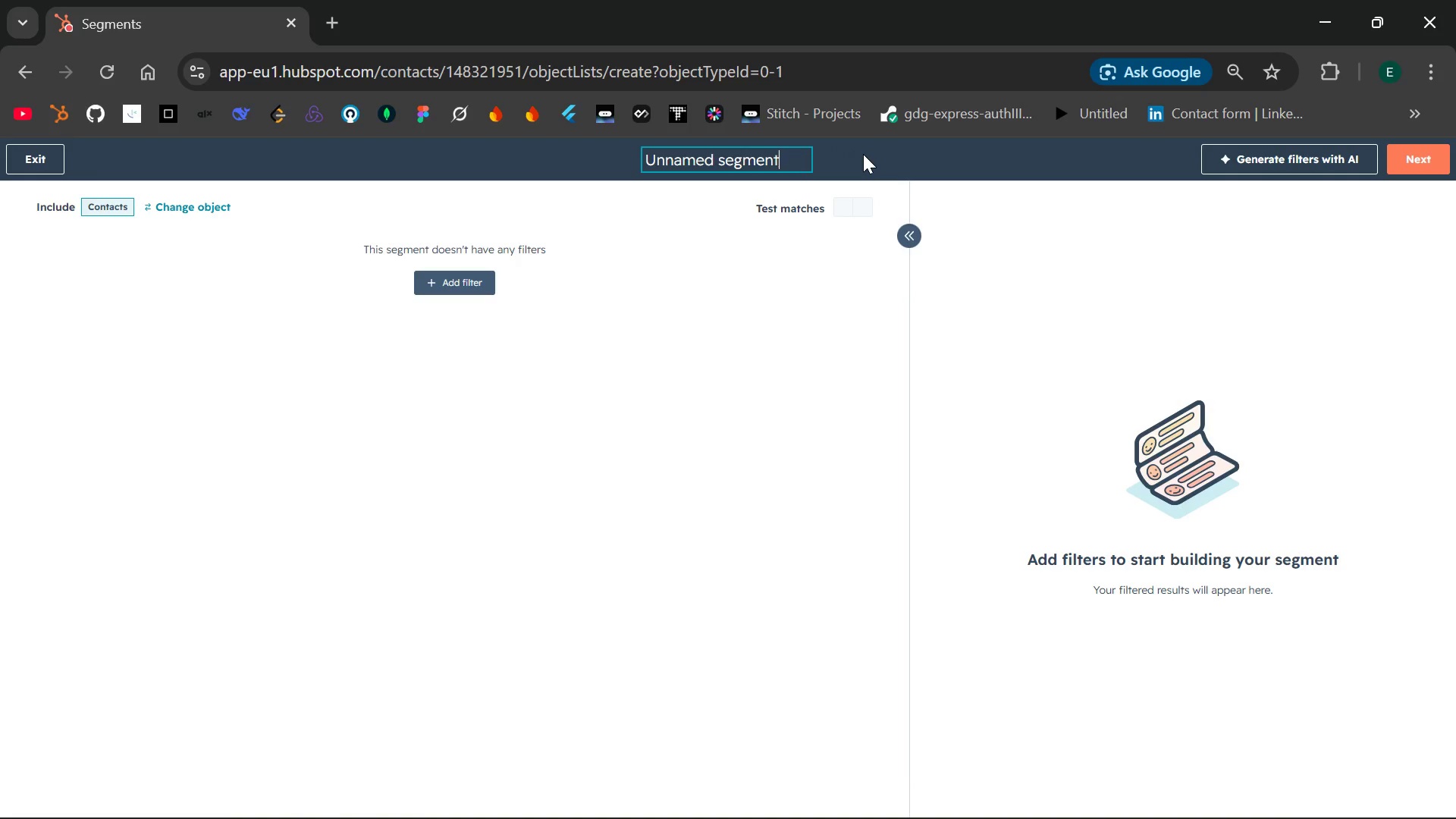 
key(Backspace)
 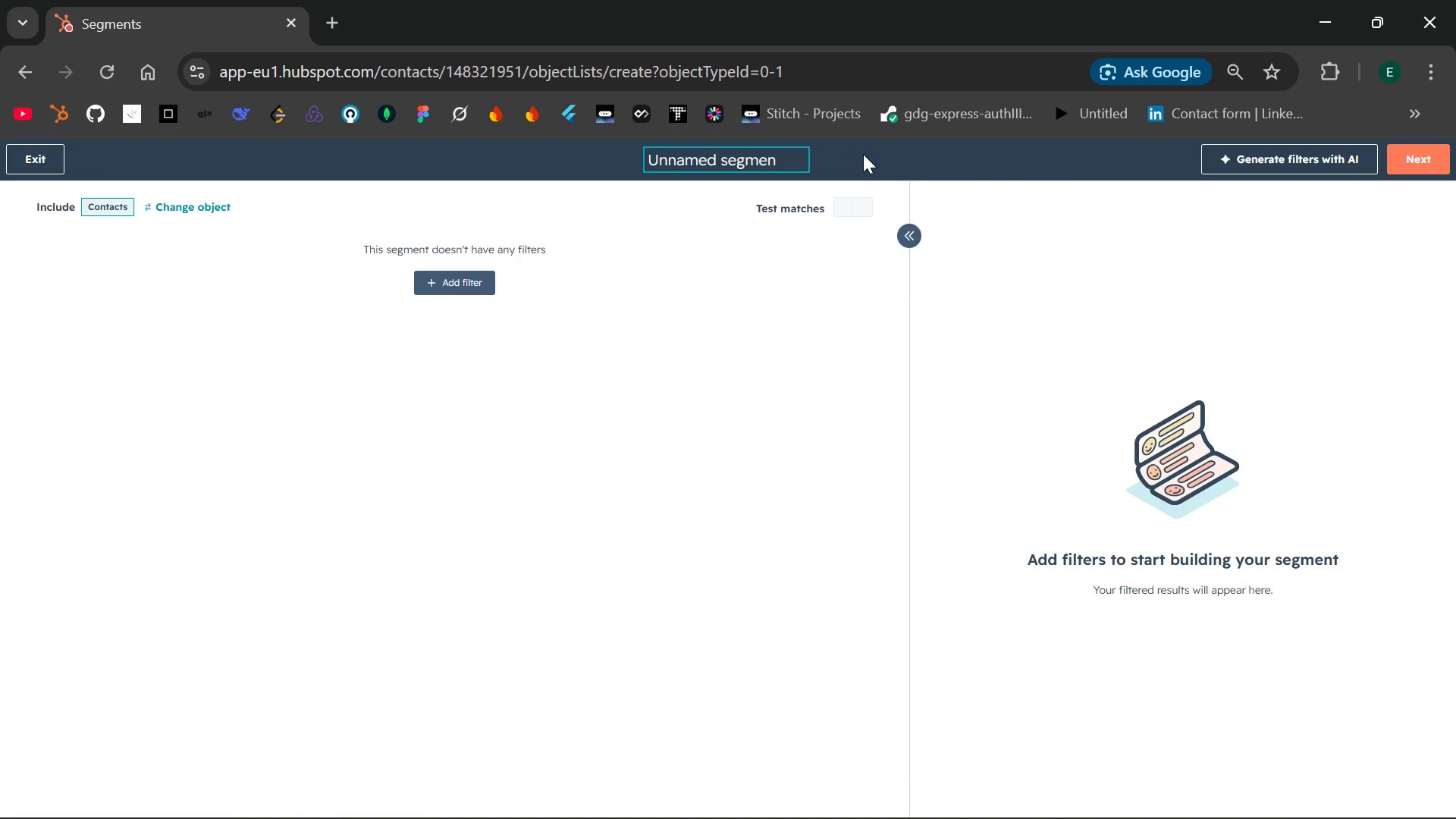 
key(Backspace)
 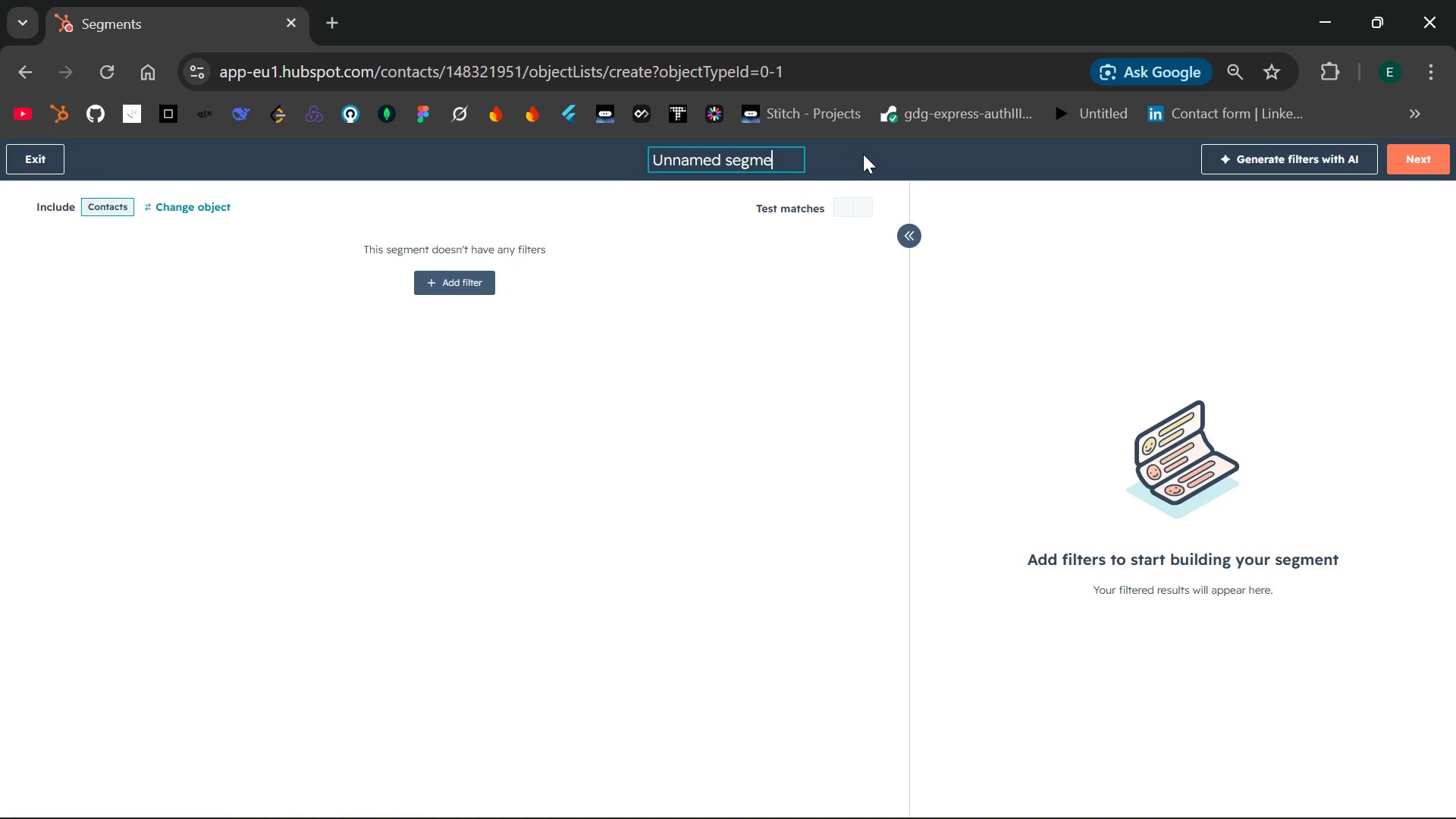 
key(Backspace)
 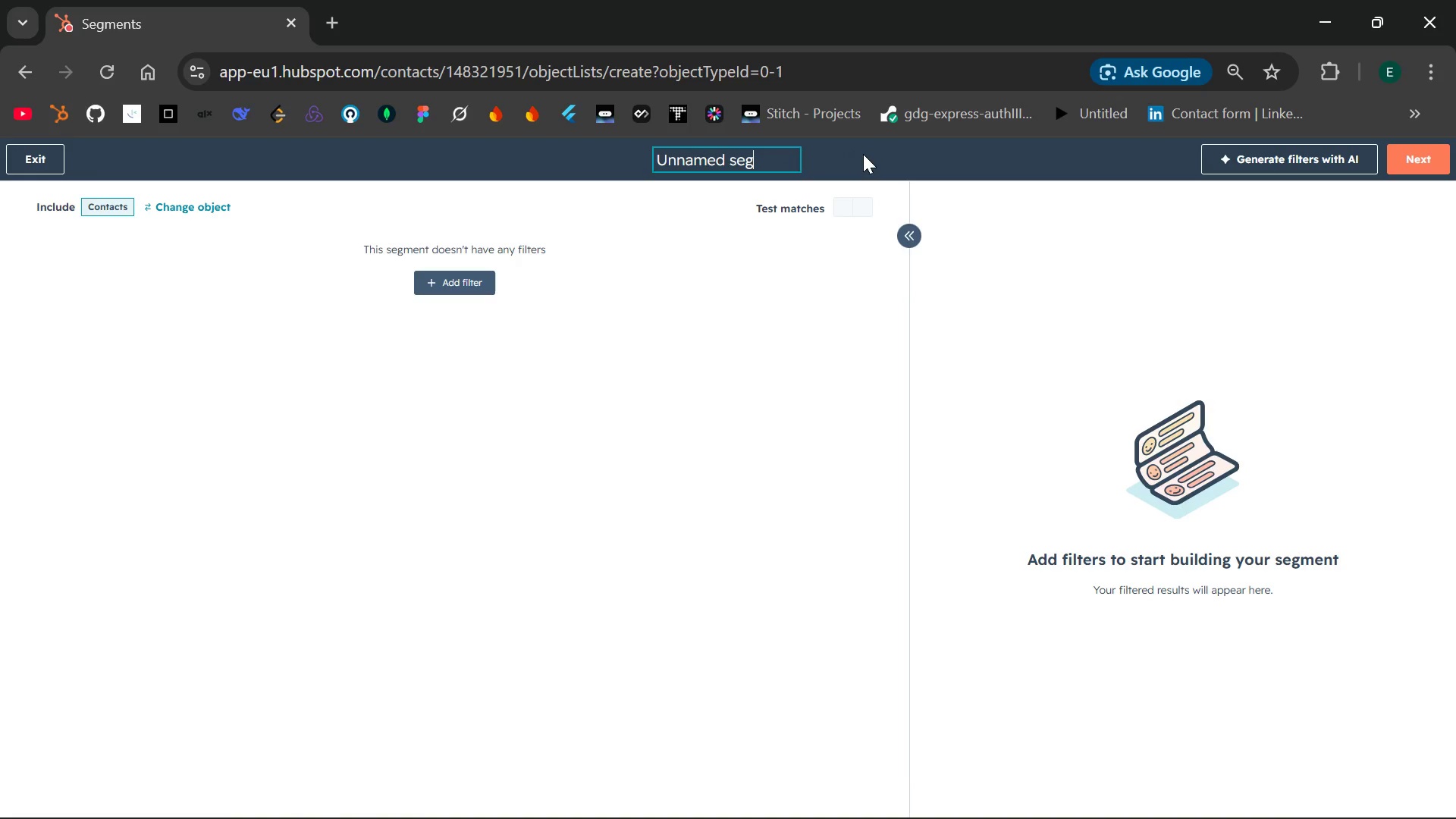 
key(Backspace)
 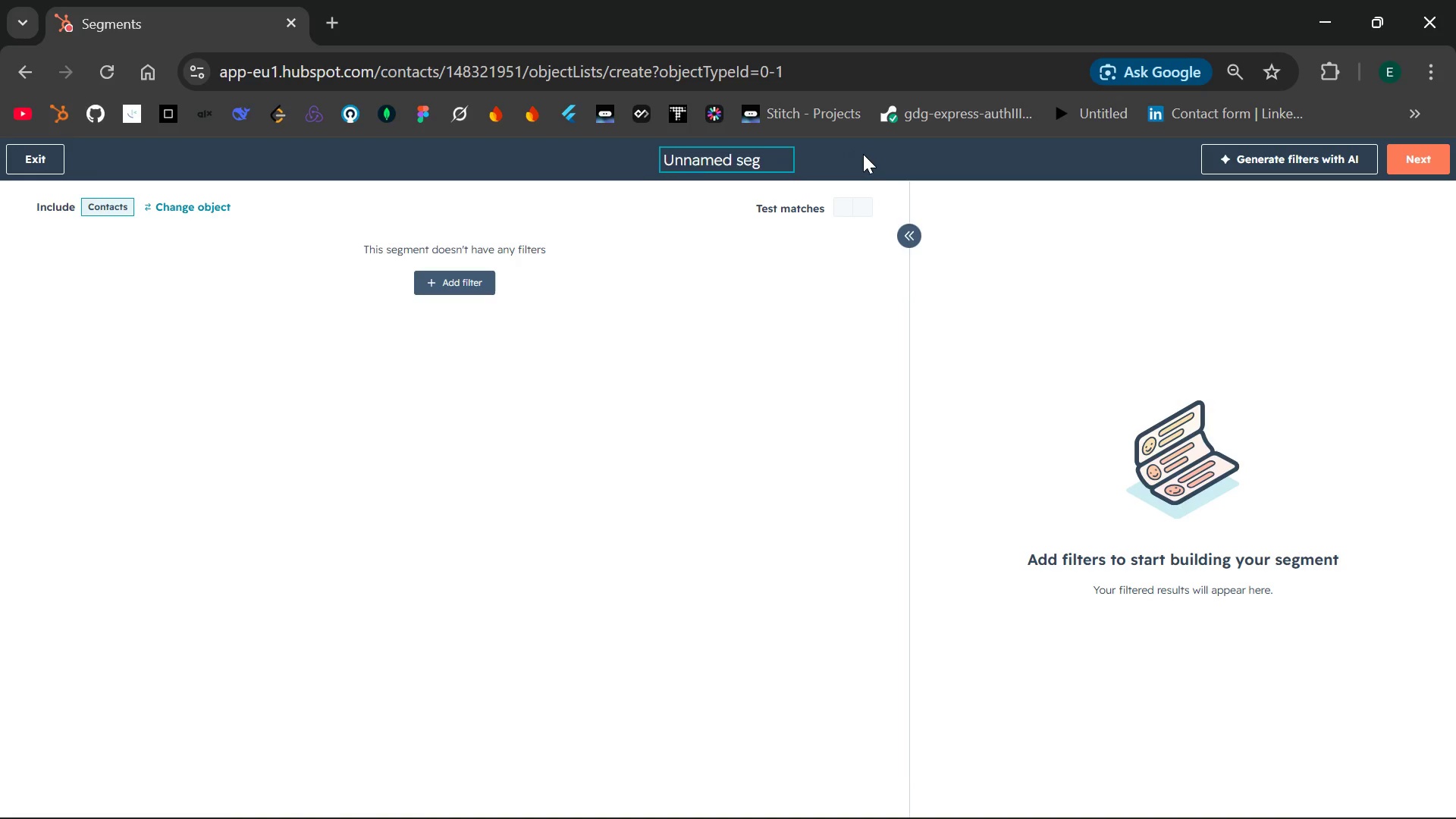 
key(Backspace)
 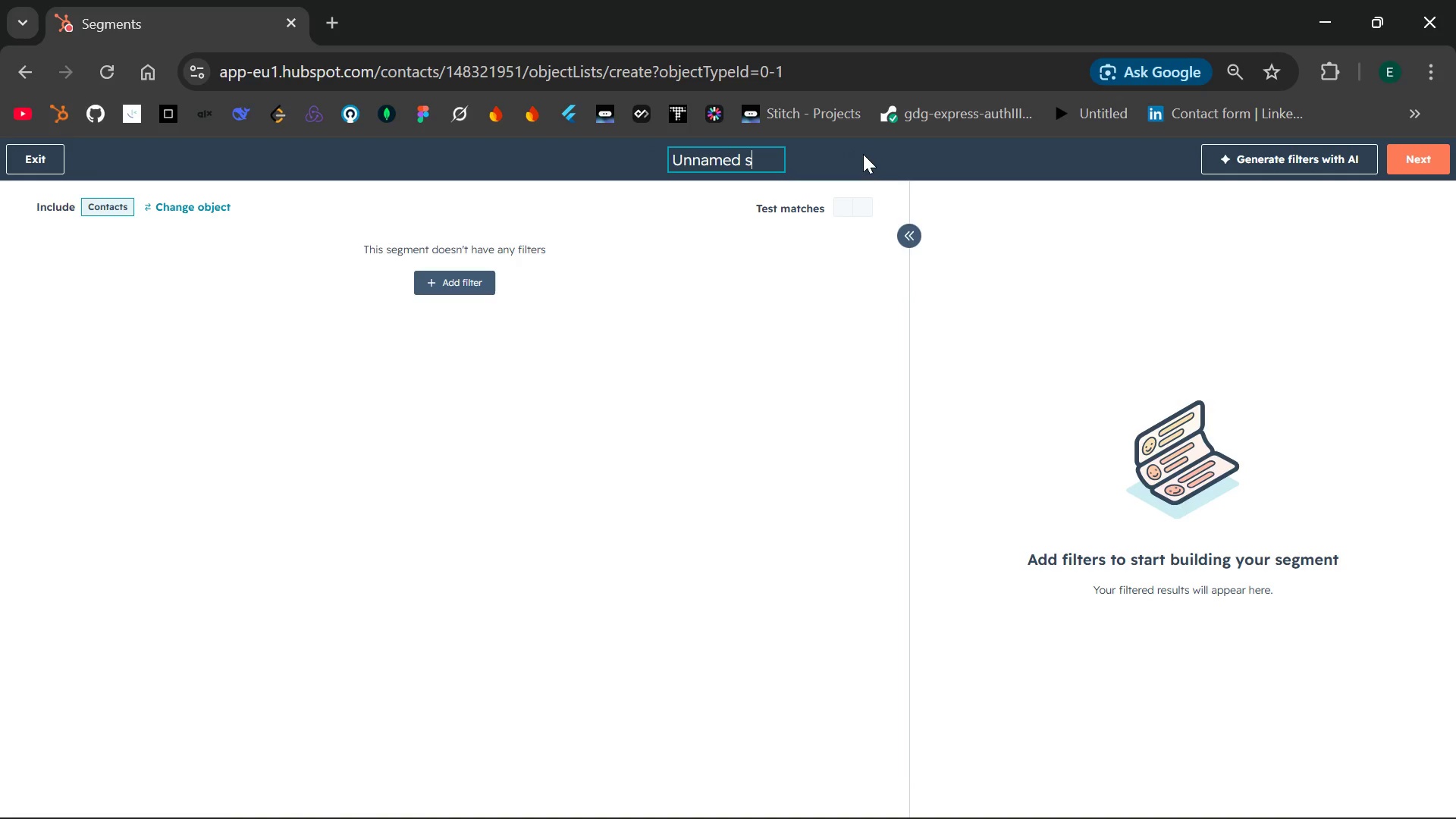 
key(Backspace)
 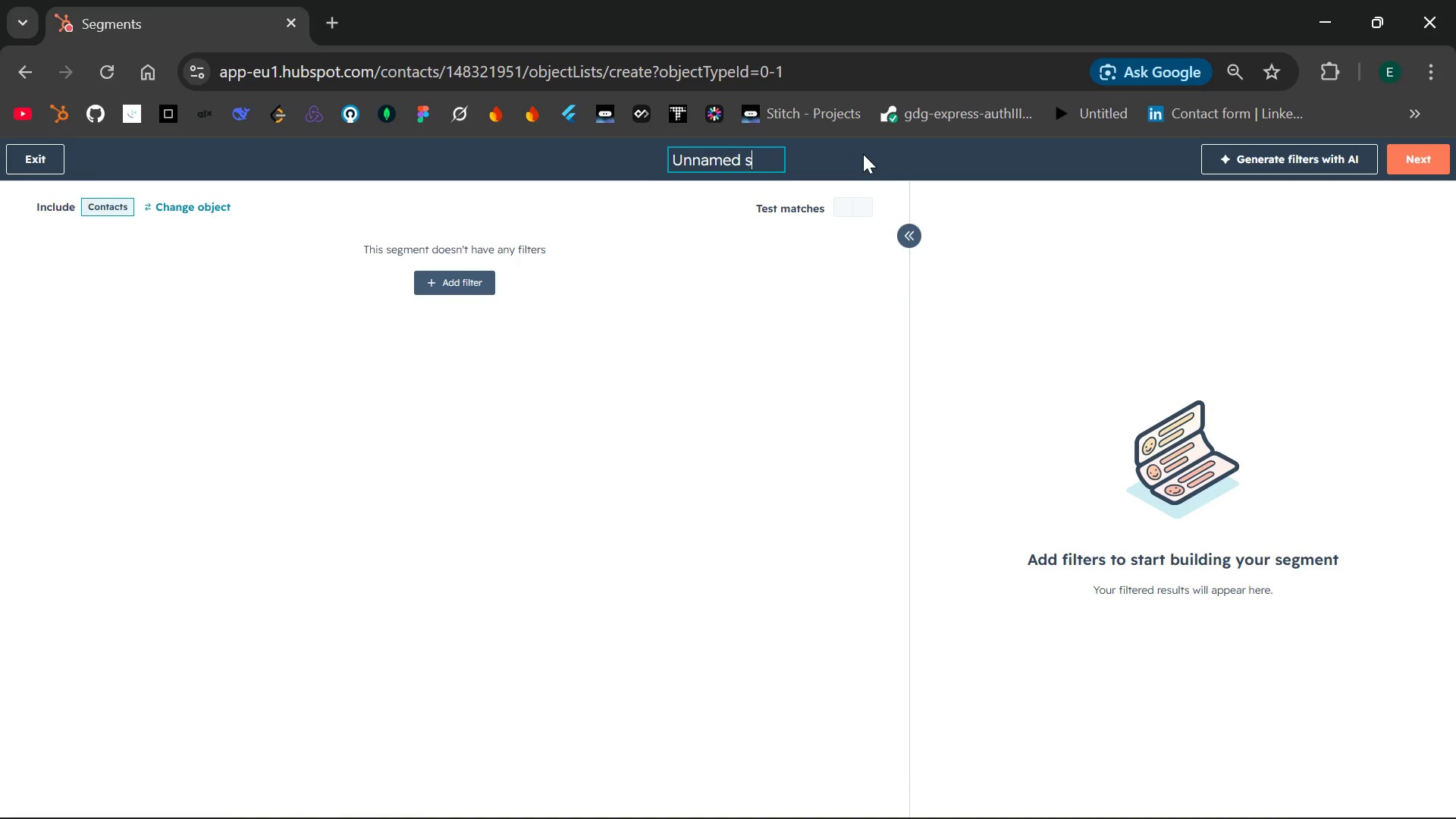 
key(Backspace)
 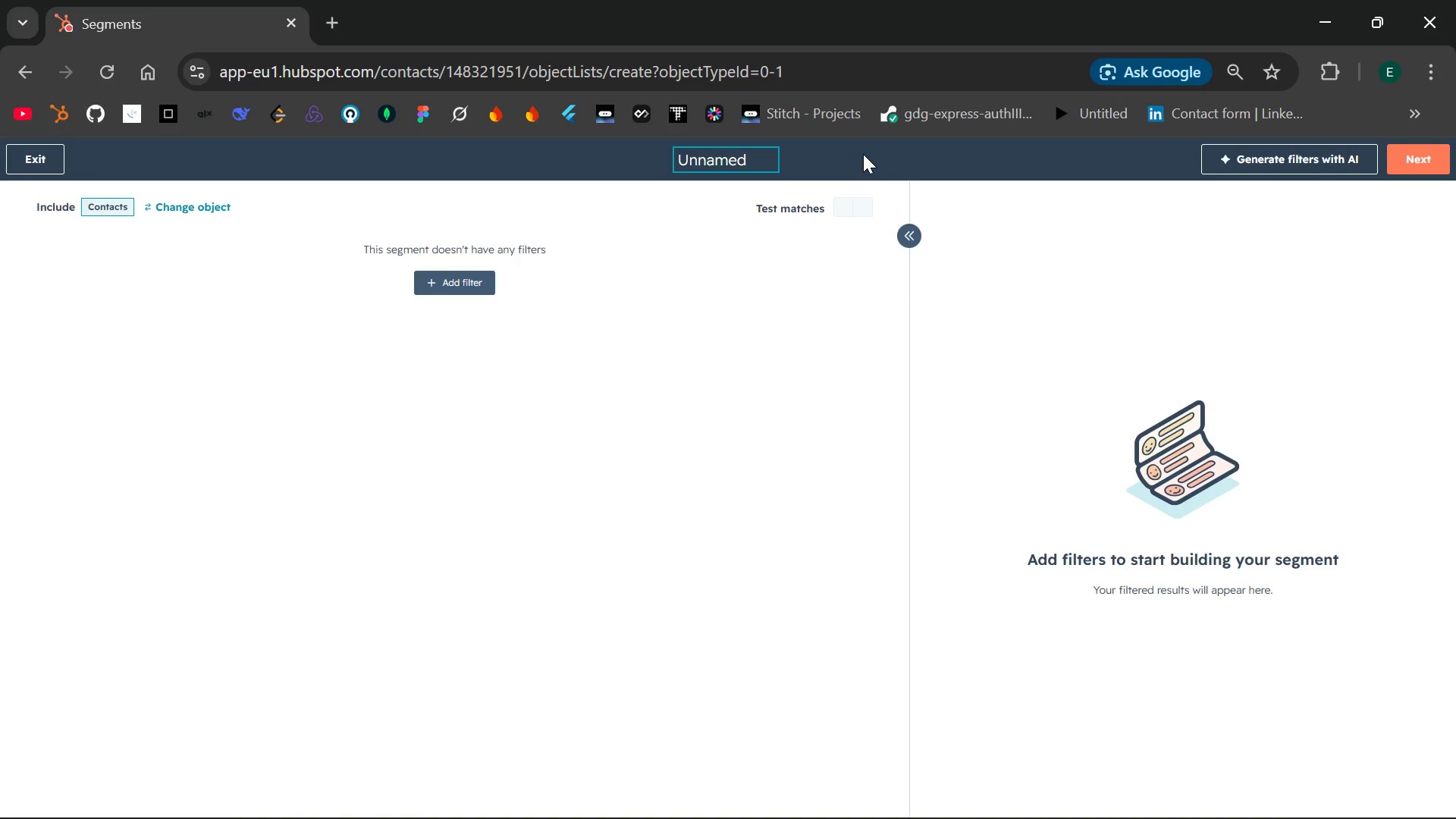 
key(Backspace)
 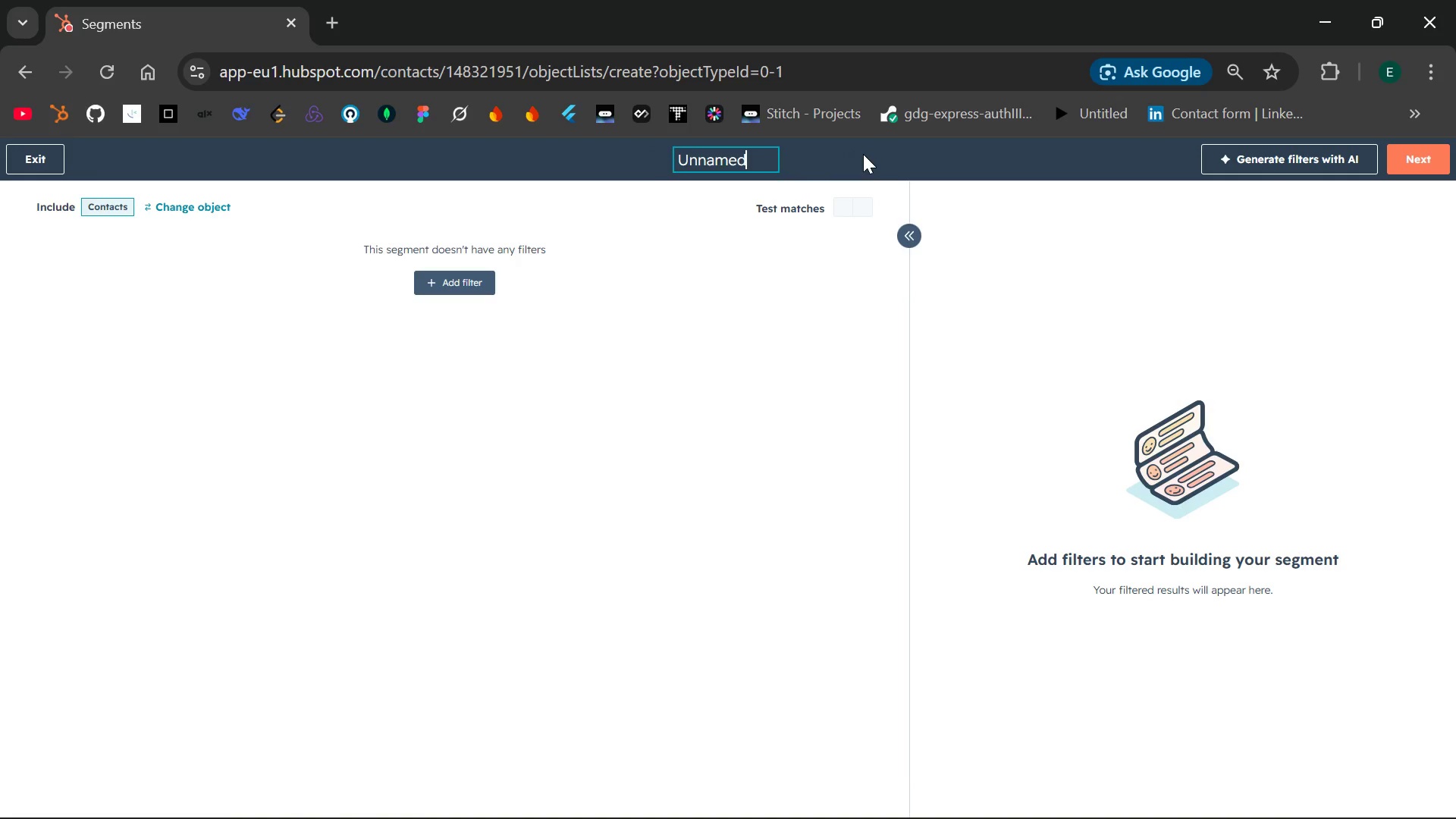 
key(Backspace)
 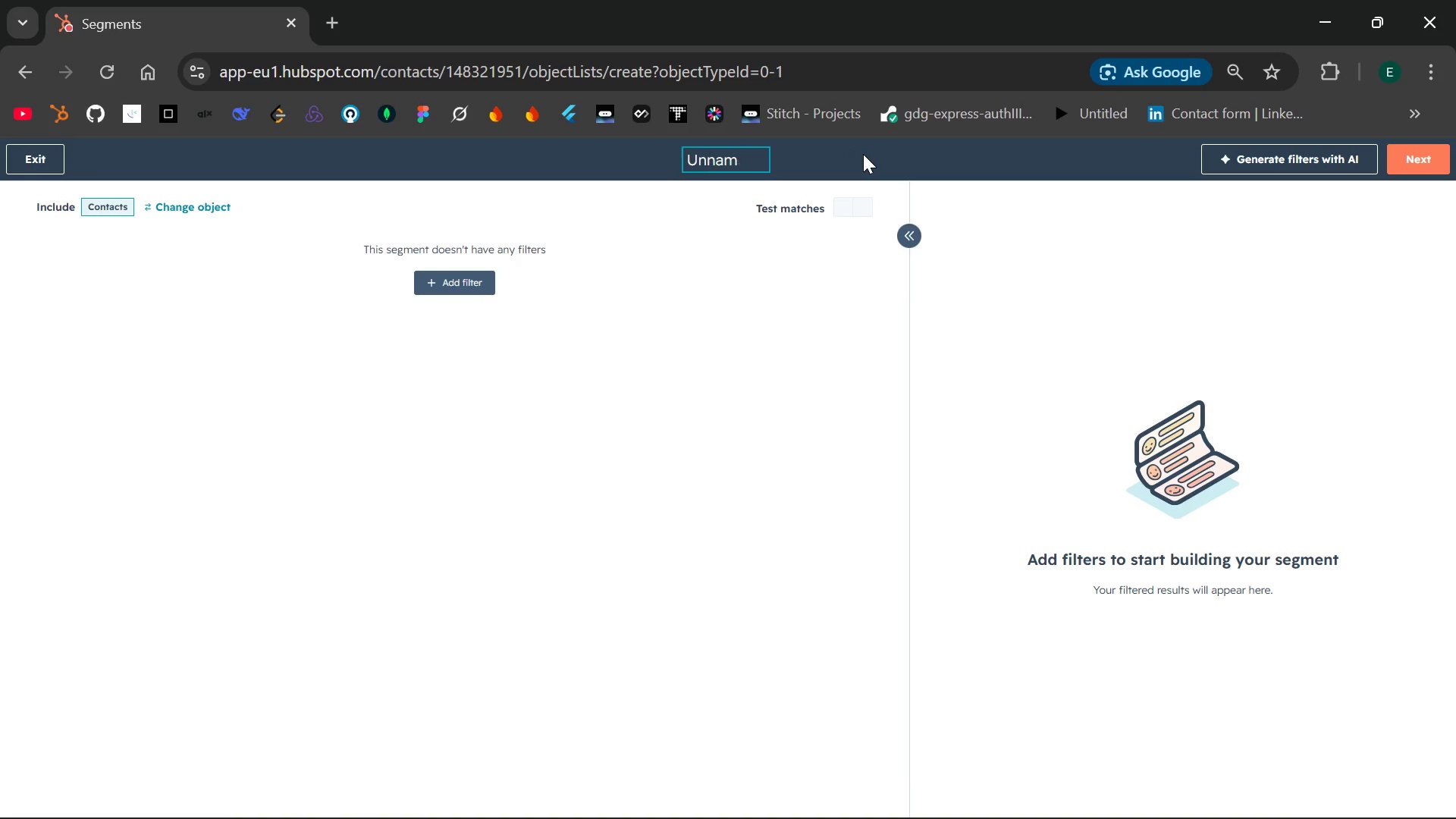 
key(Backspace)
 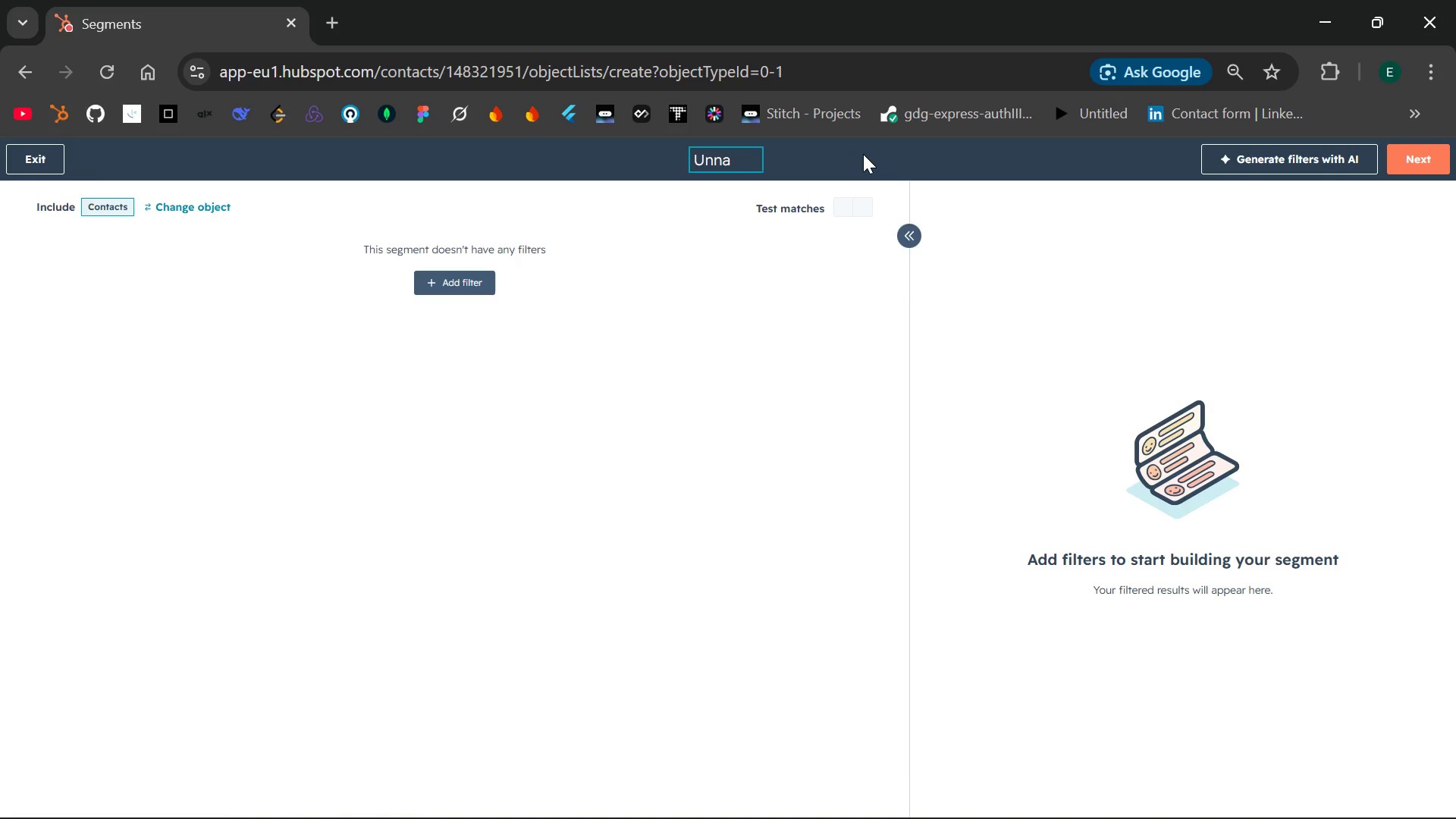 
key(Backspace)
 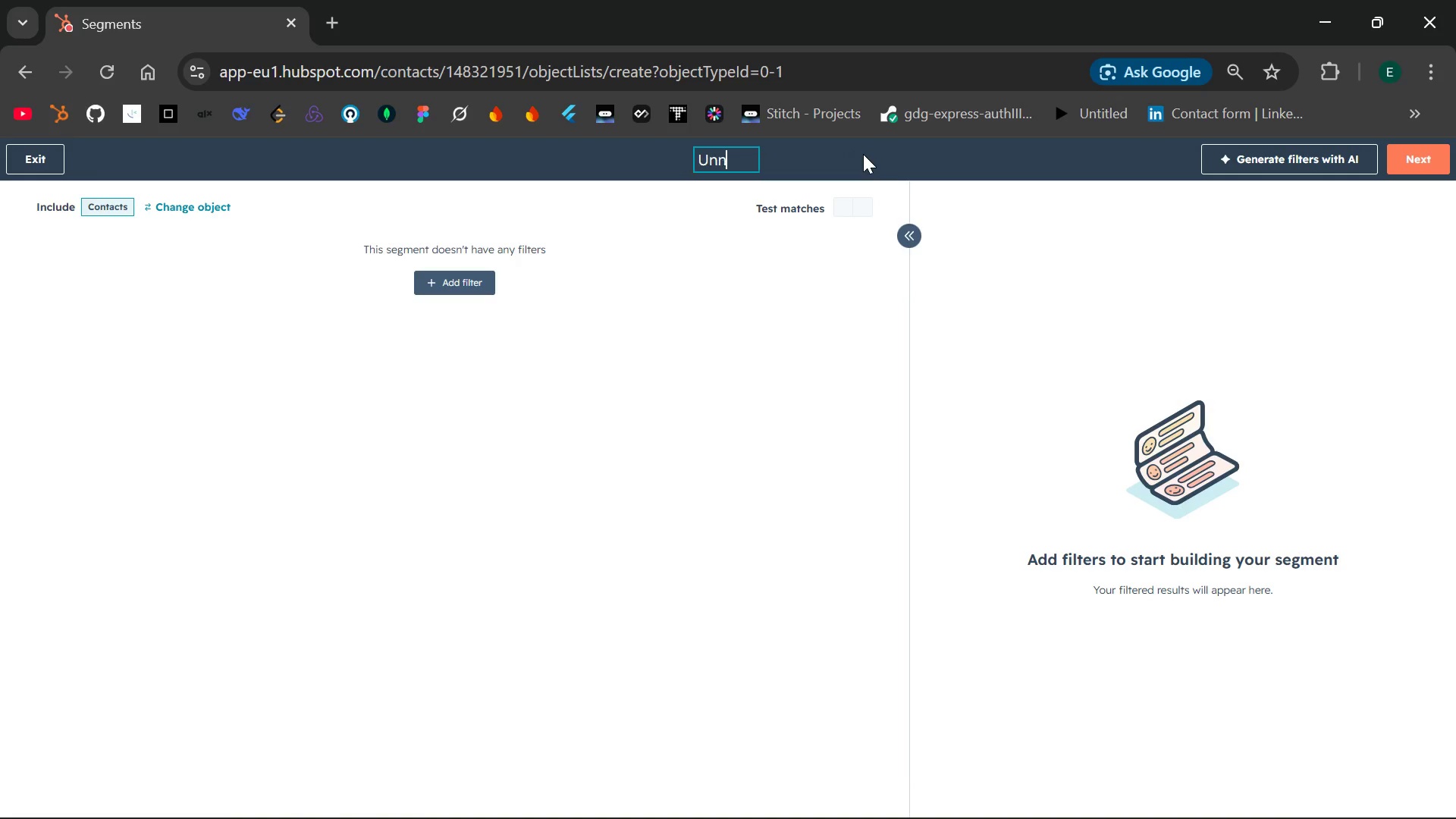 
key(Backspace)
 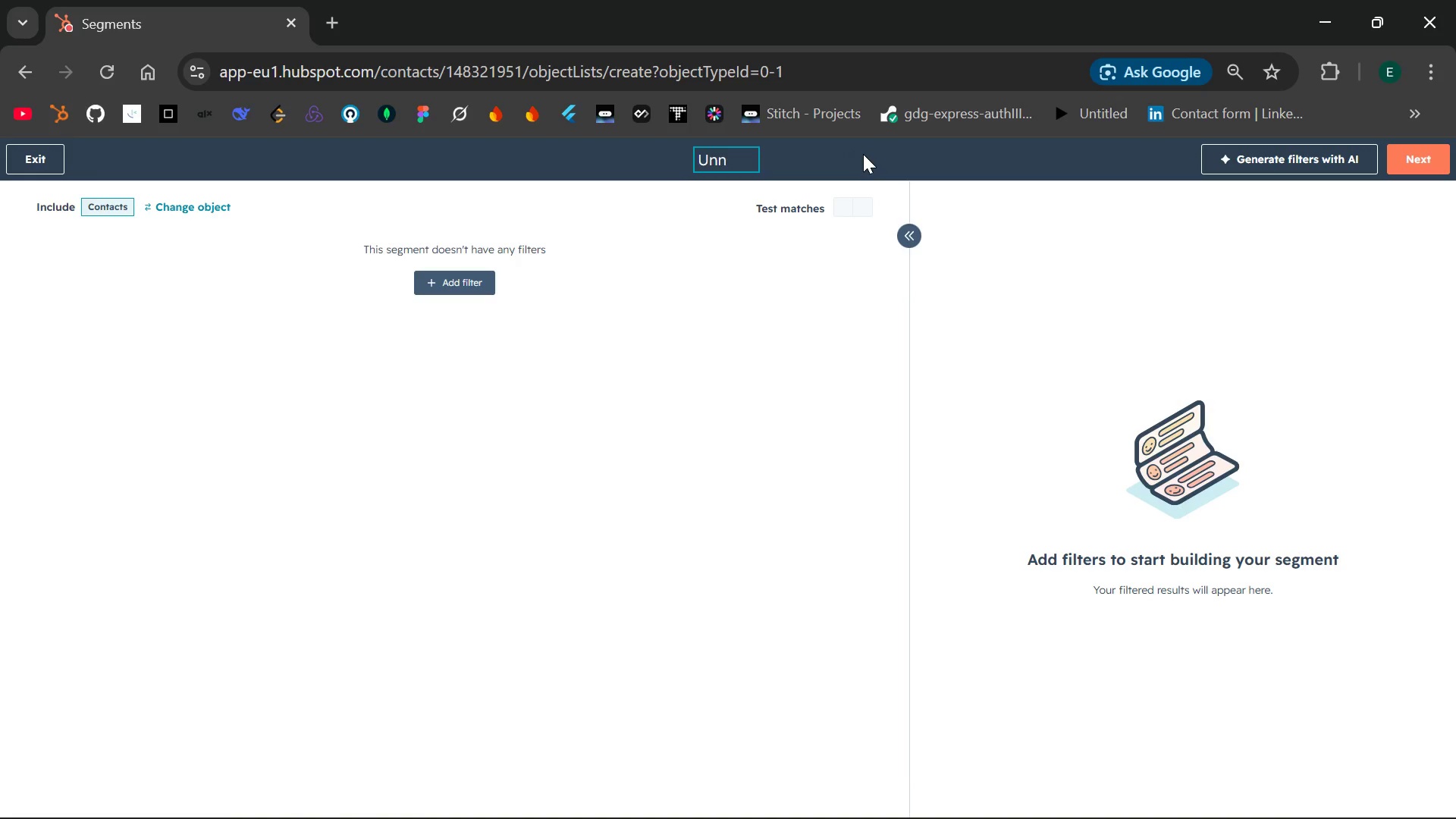 
key(Backspace)
 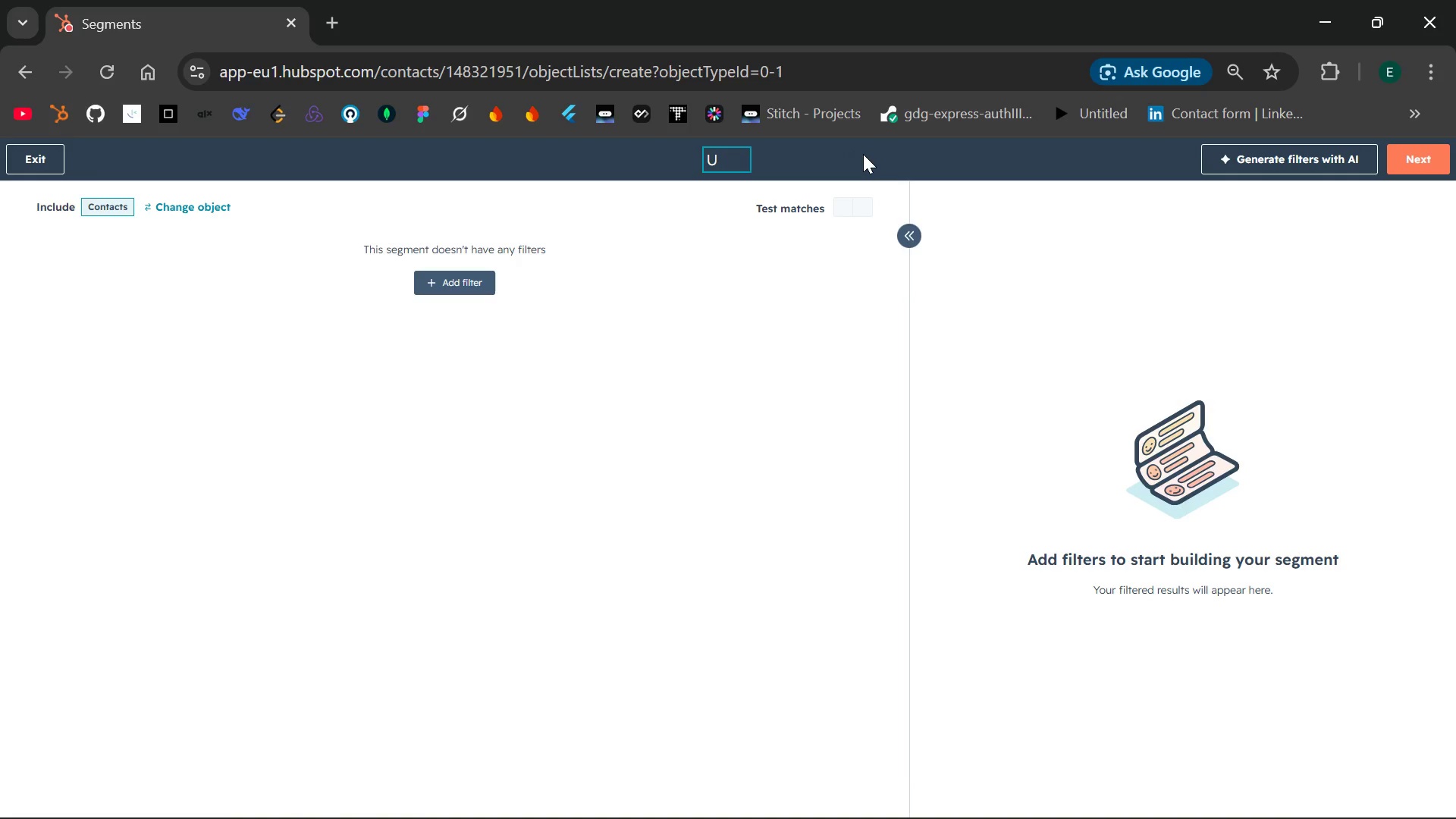 
key(Backspace)
 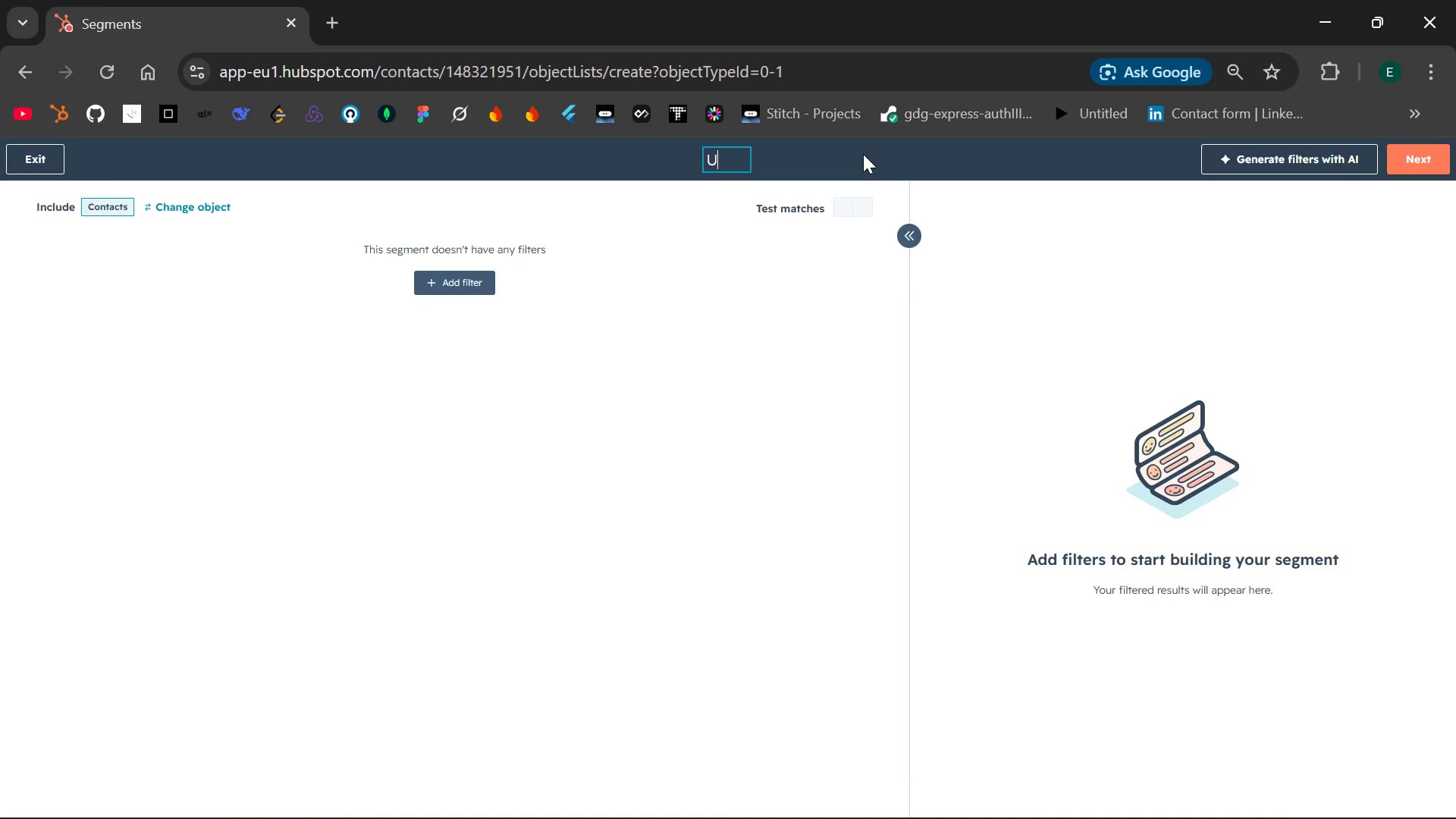 
key(Backspace)
 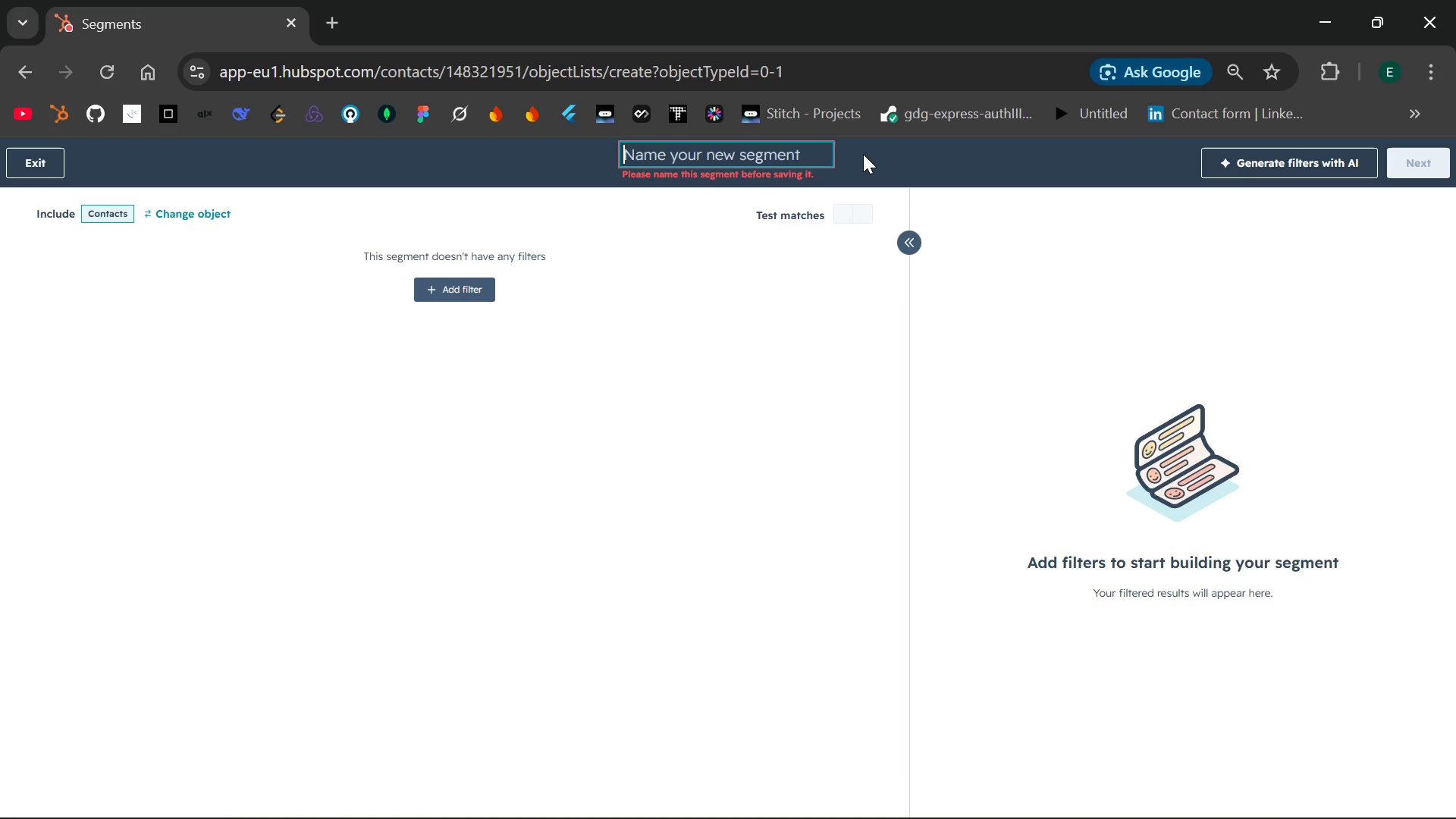 
wait(5.27)
 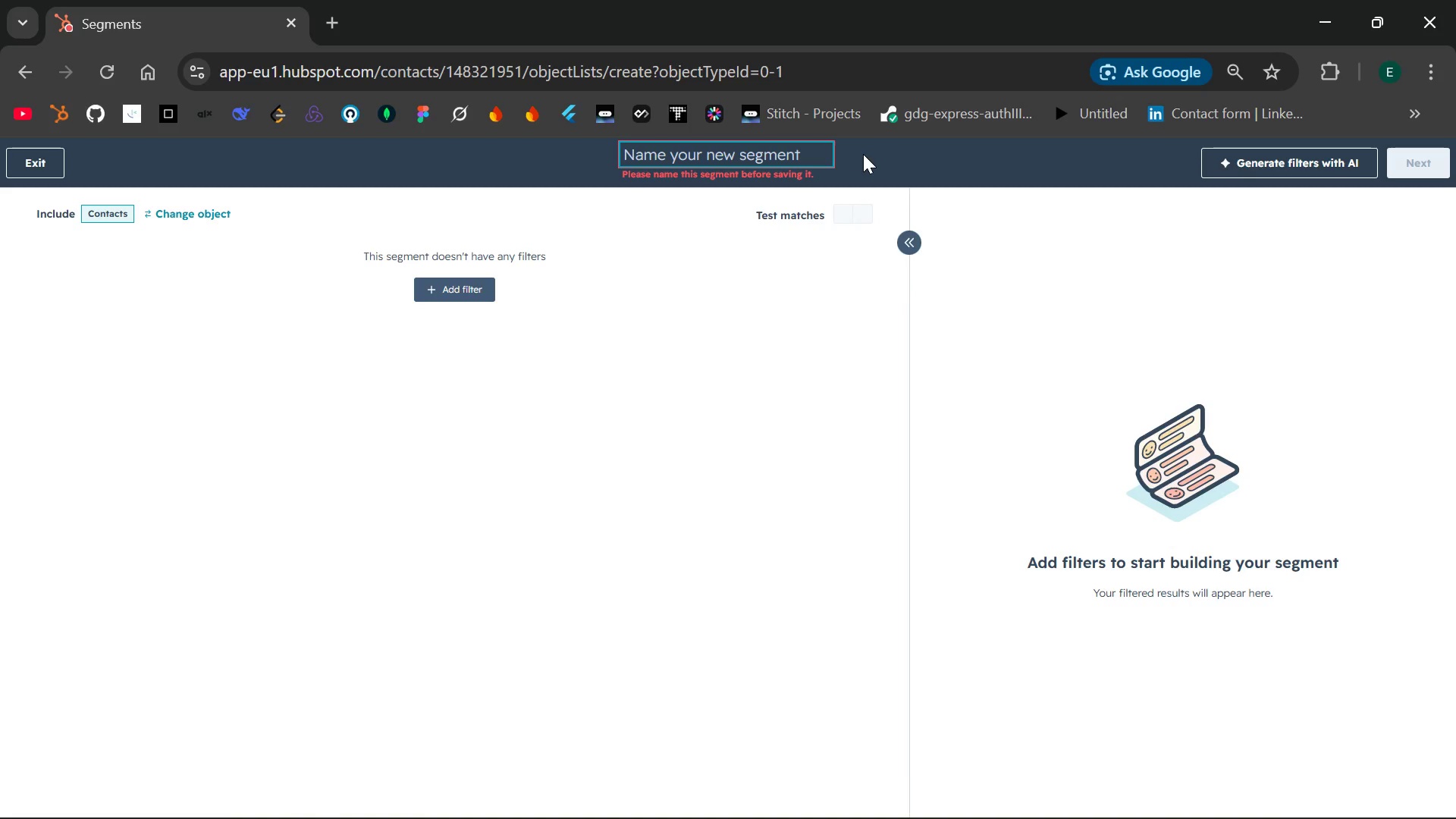 
type(Wbinar Atten)
 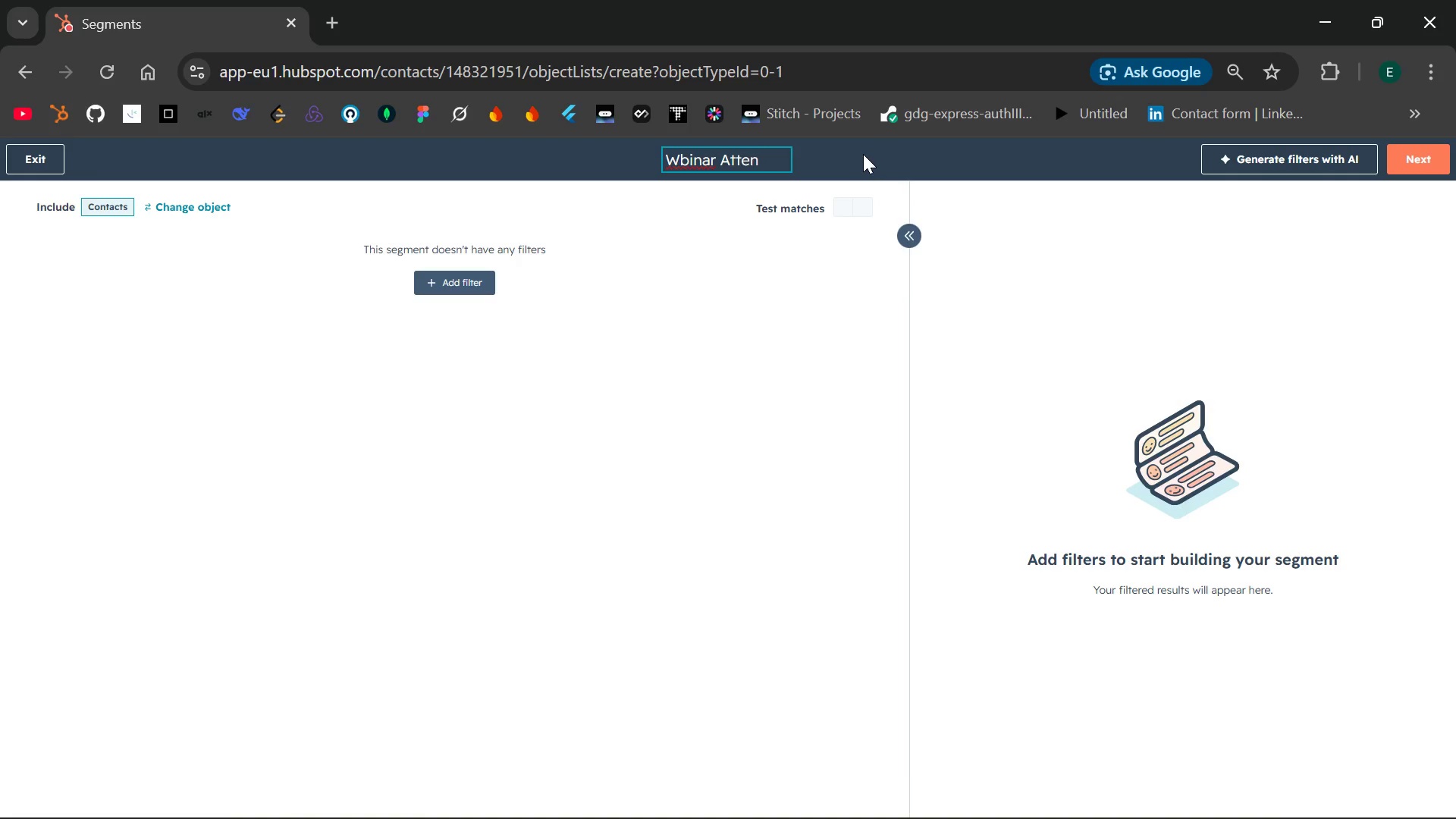 
left_click([677, 157])
 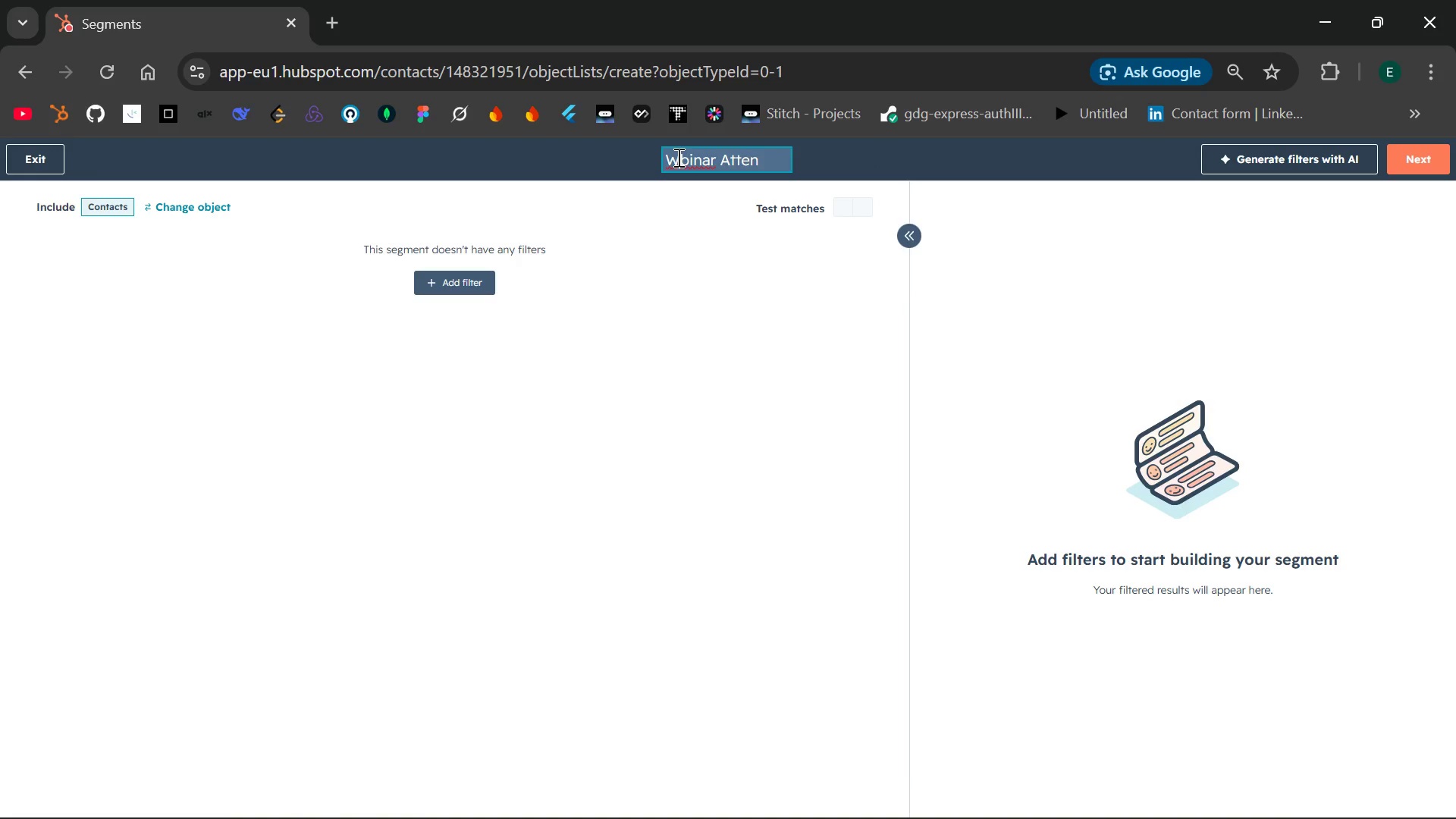 
key(E)
 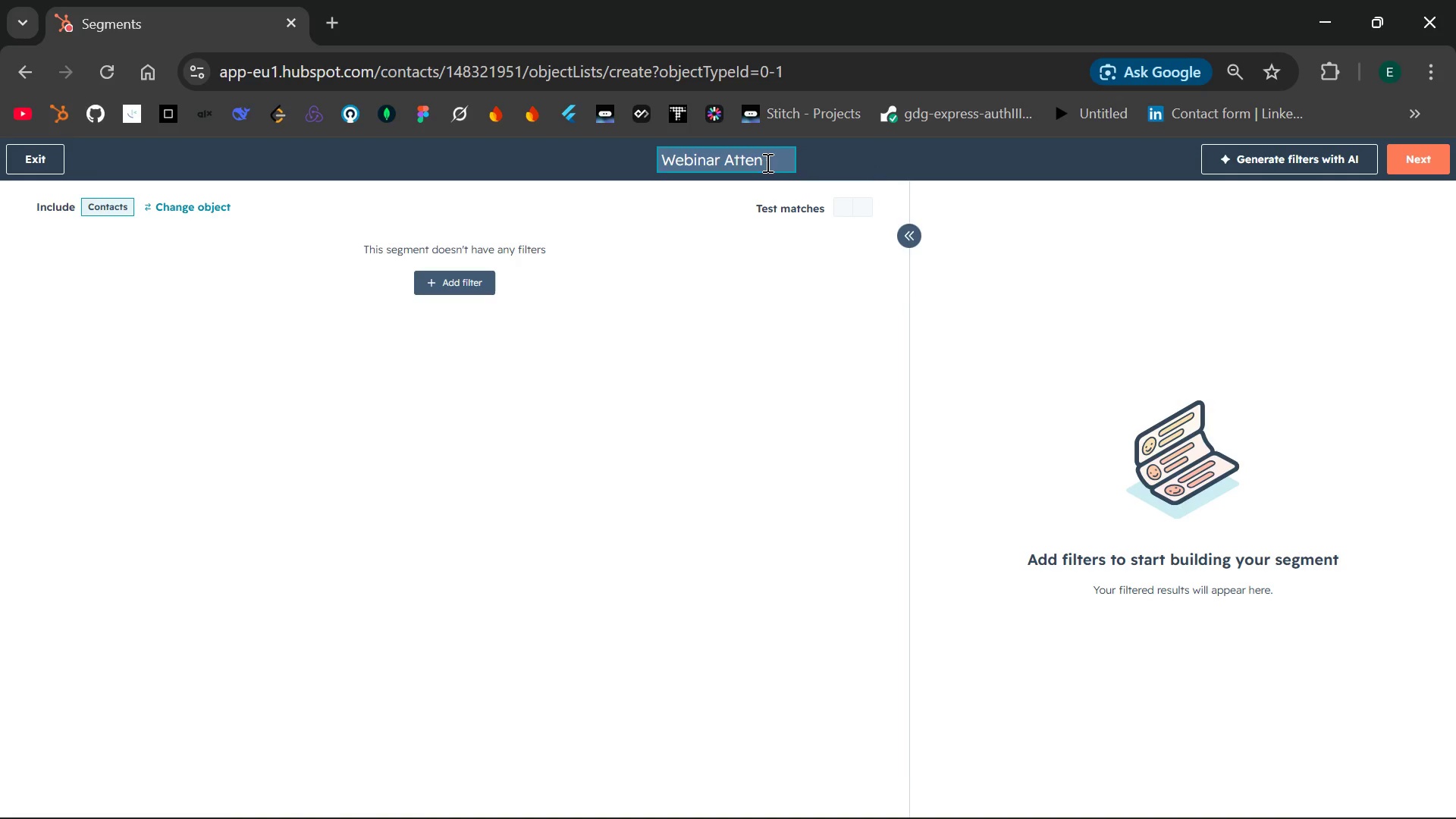 
left_click([767, 162])
 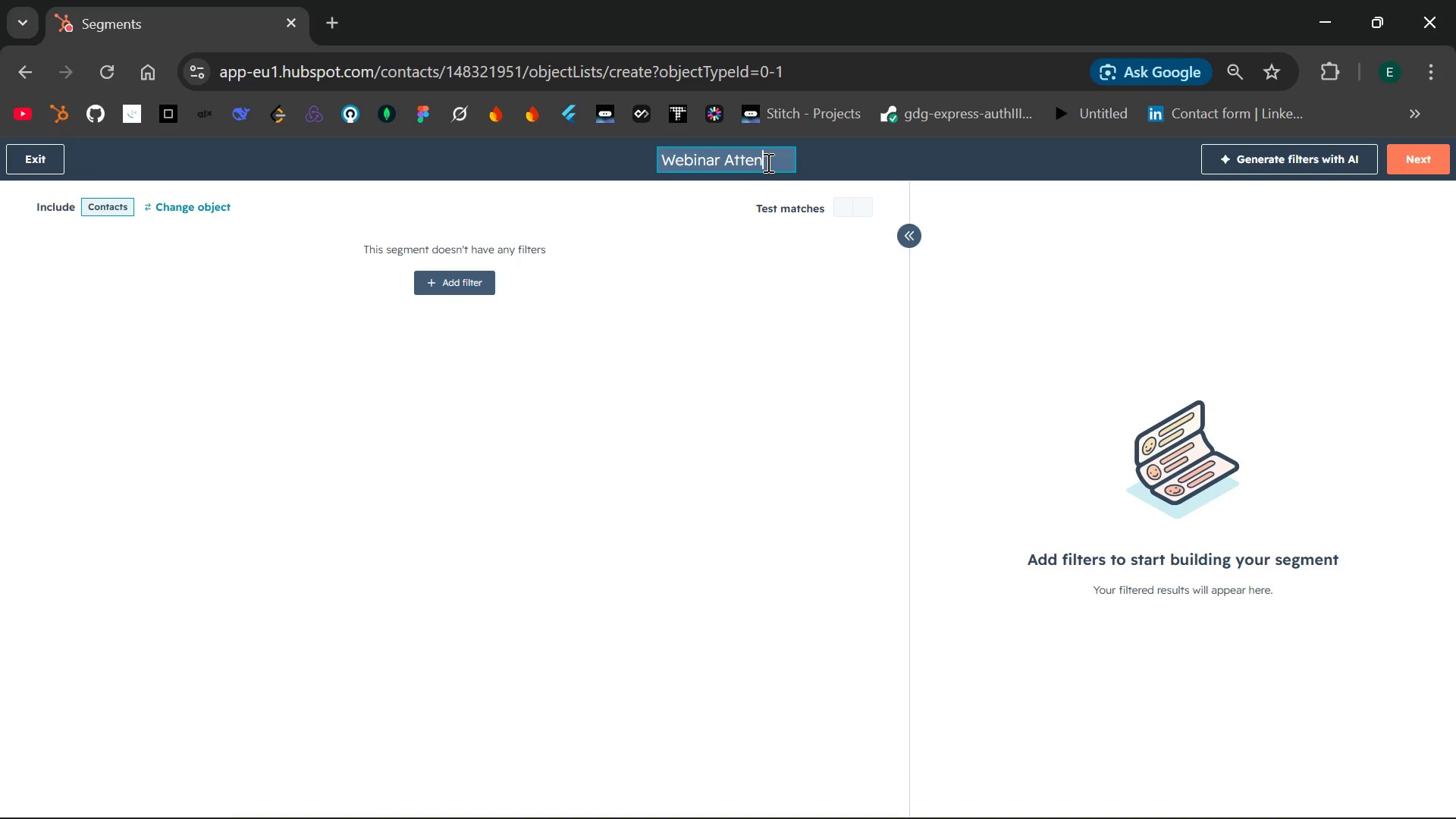 
wait(7.09)
 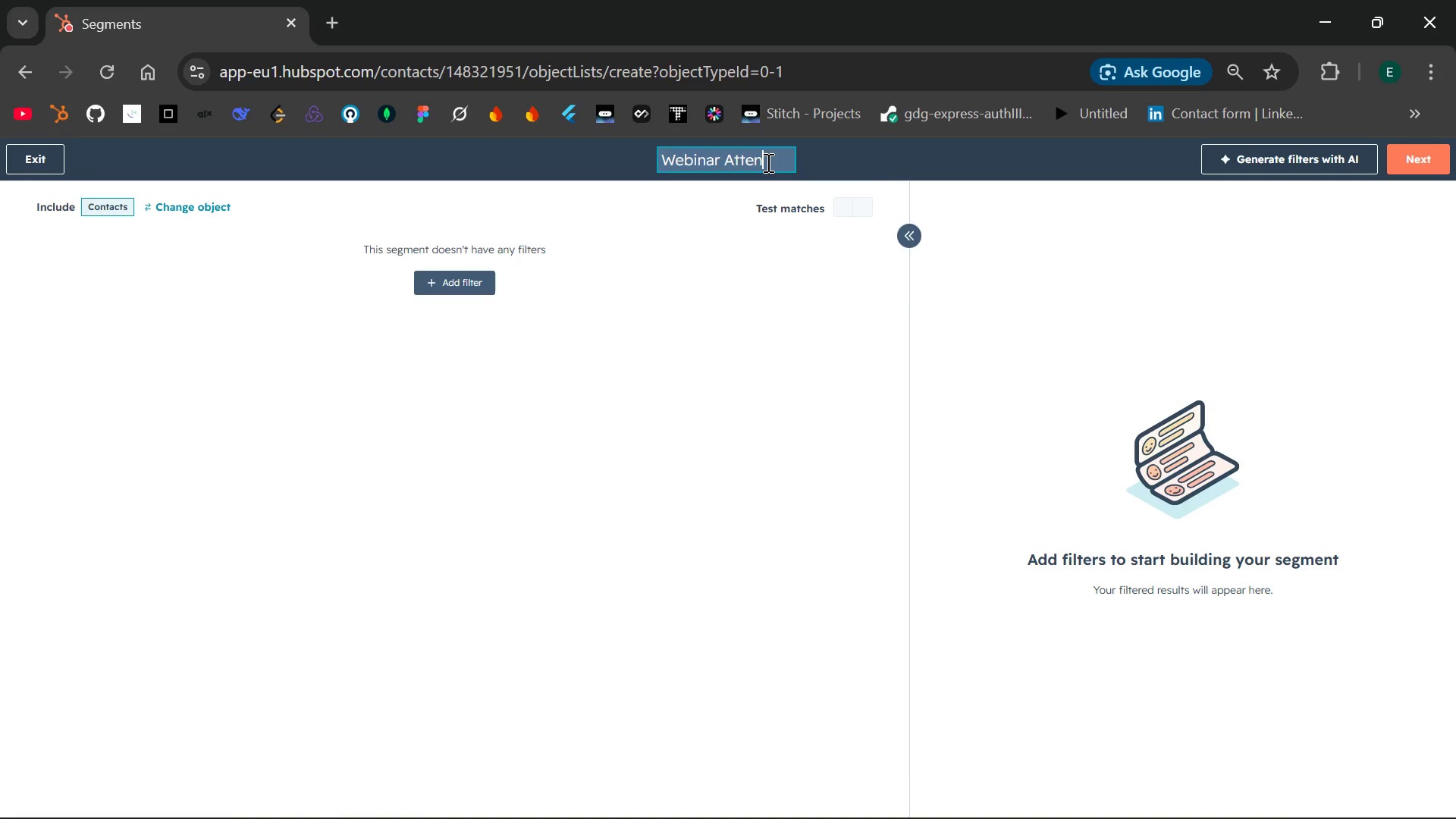 
type(dees)
 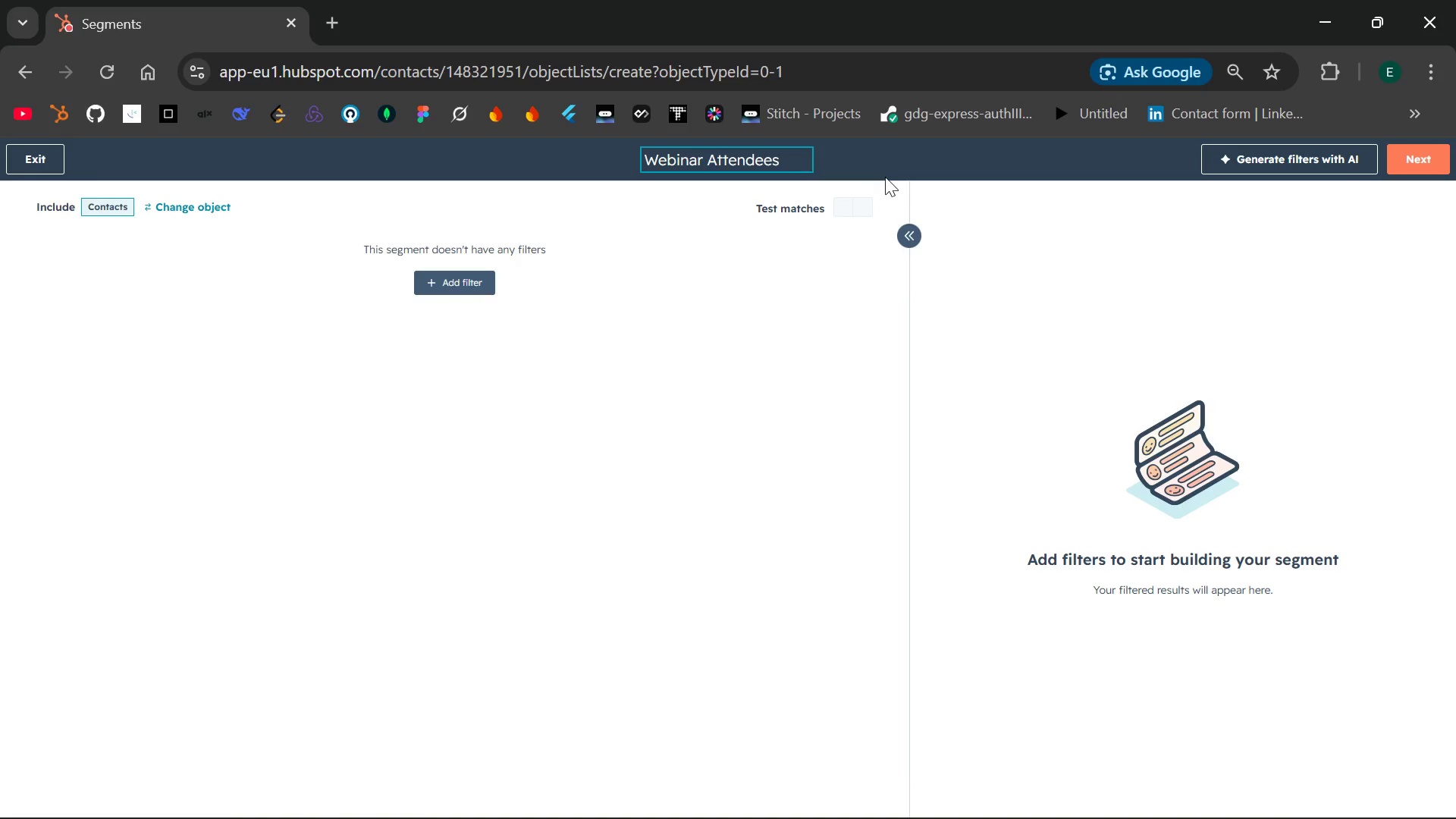 
left_click([885, 177])
 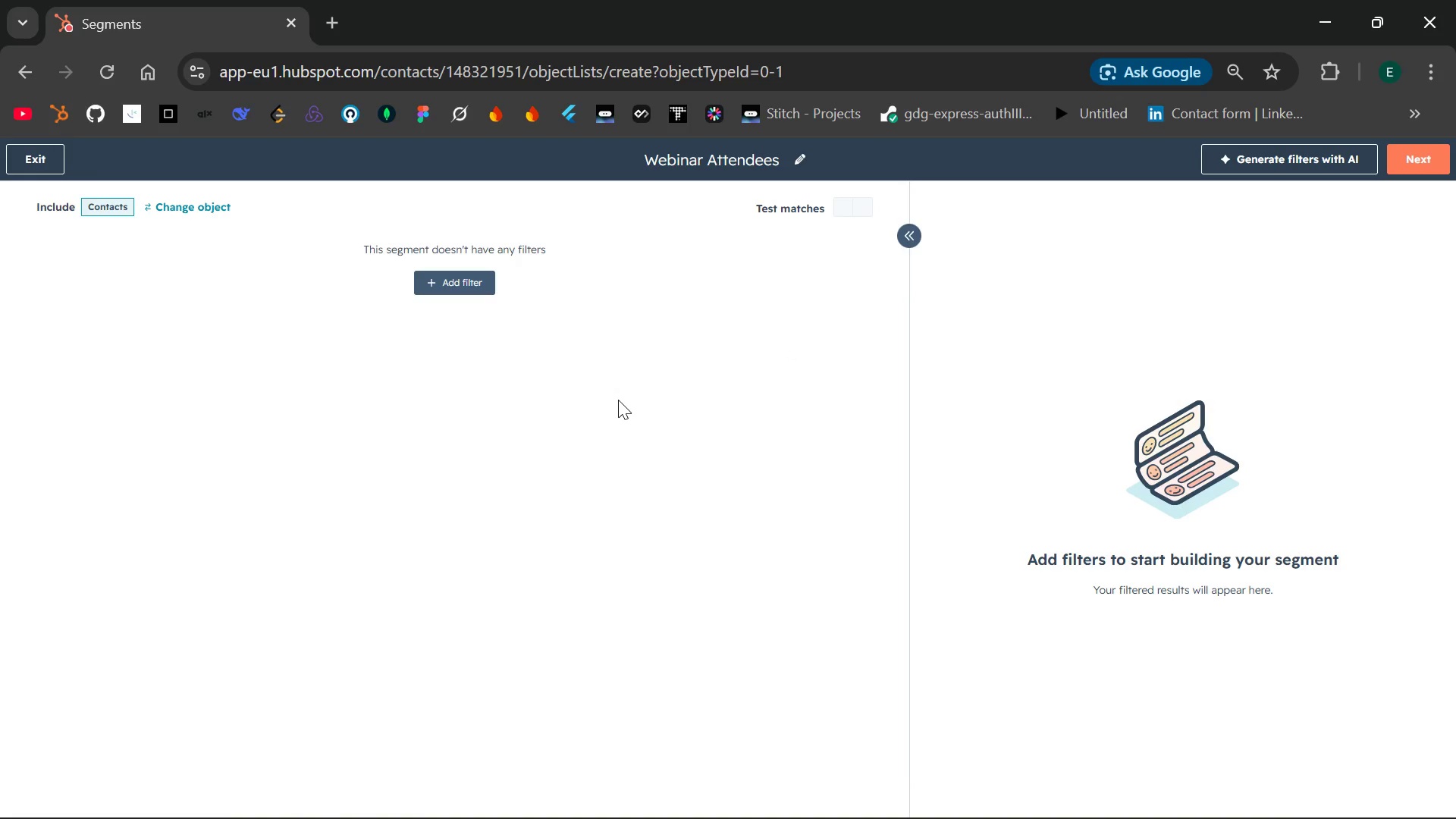 
wait(12.25)
 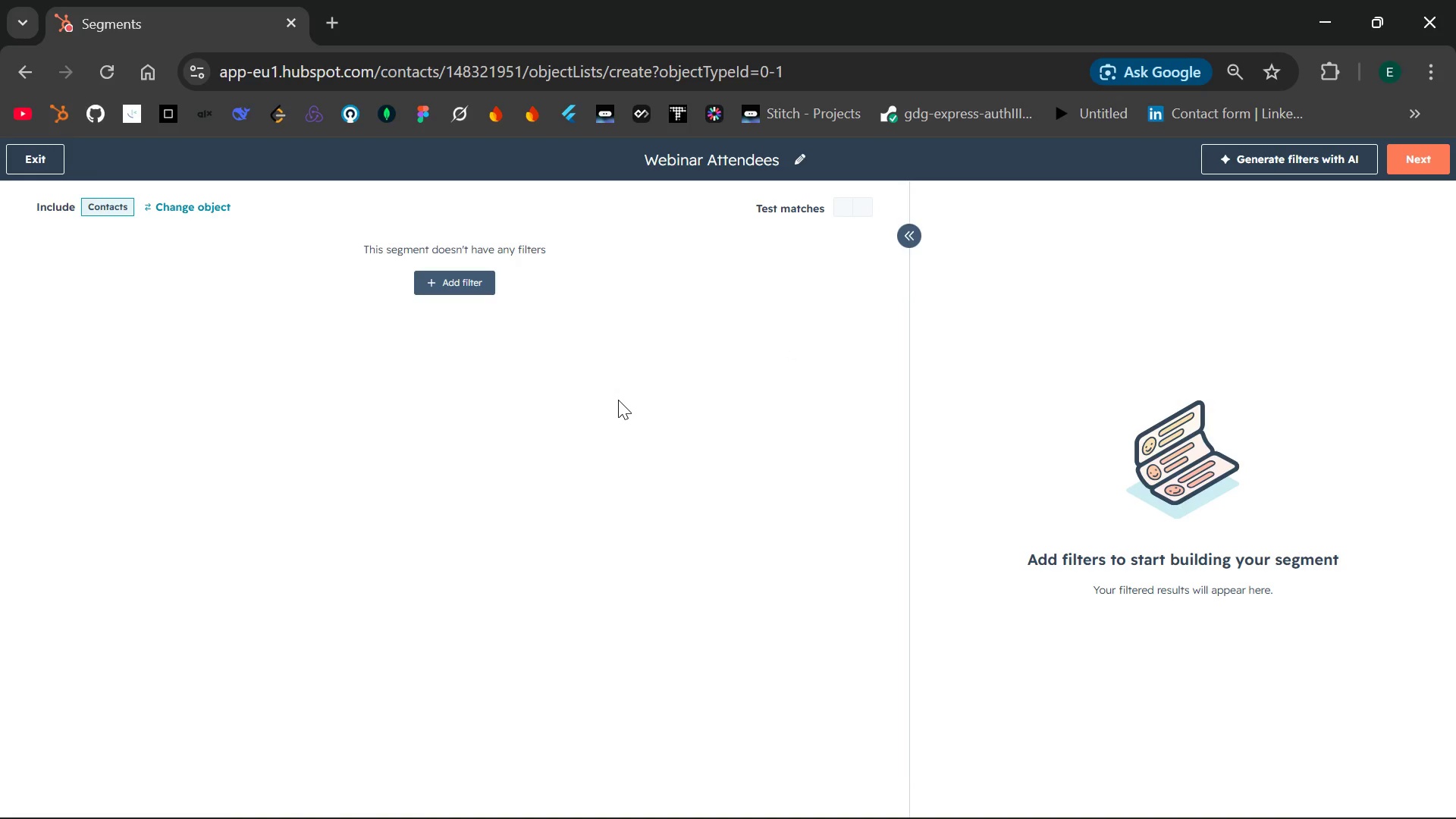 
left_click([474, 281])
 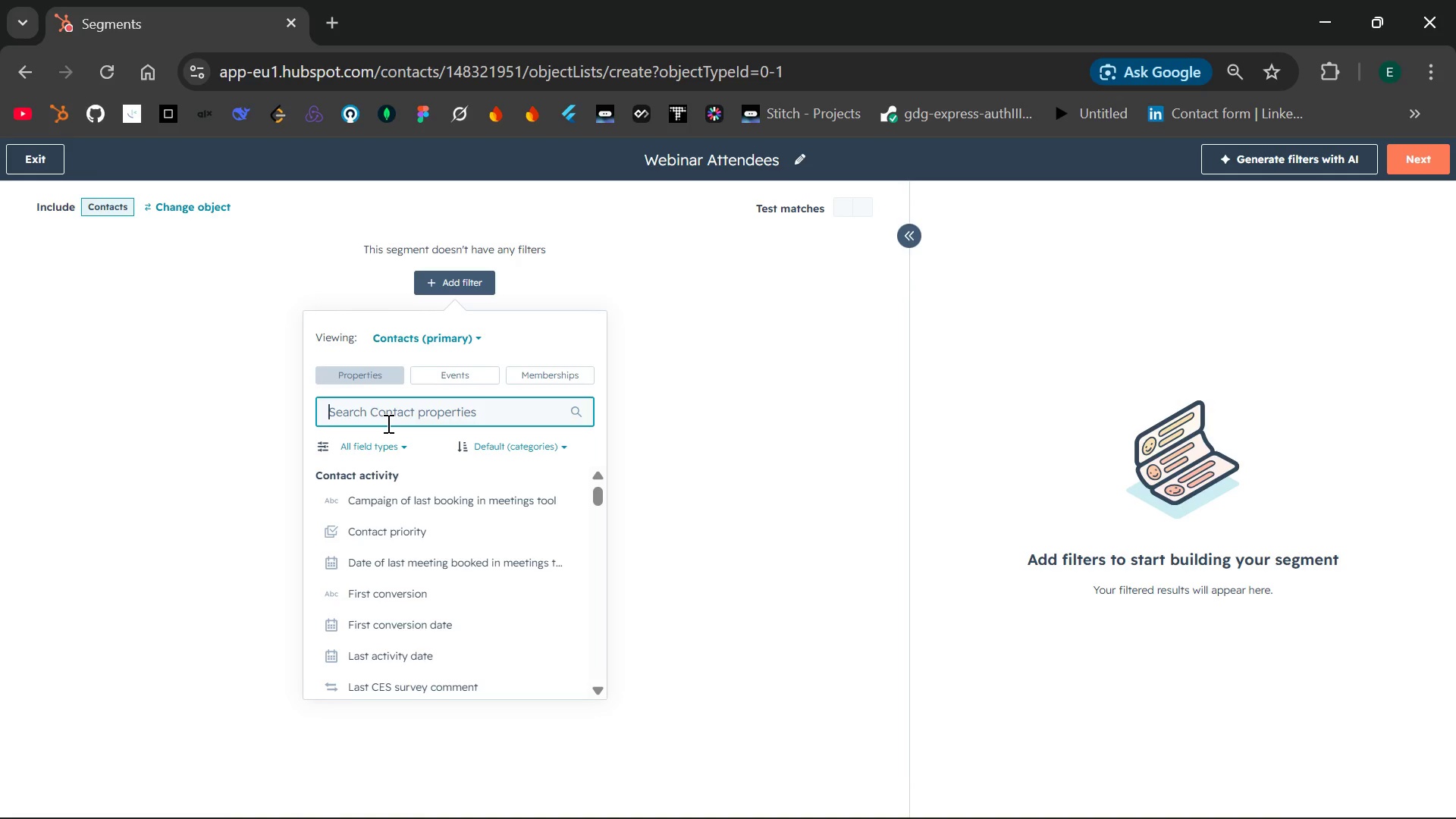 
wait(6.28)
 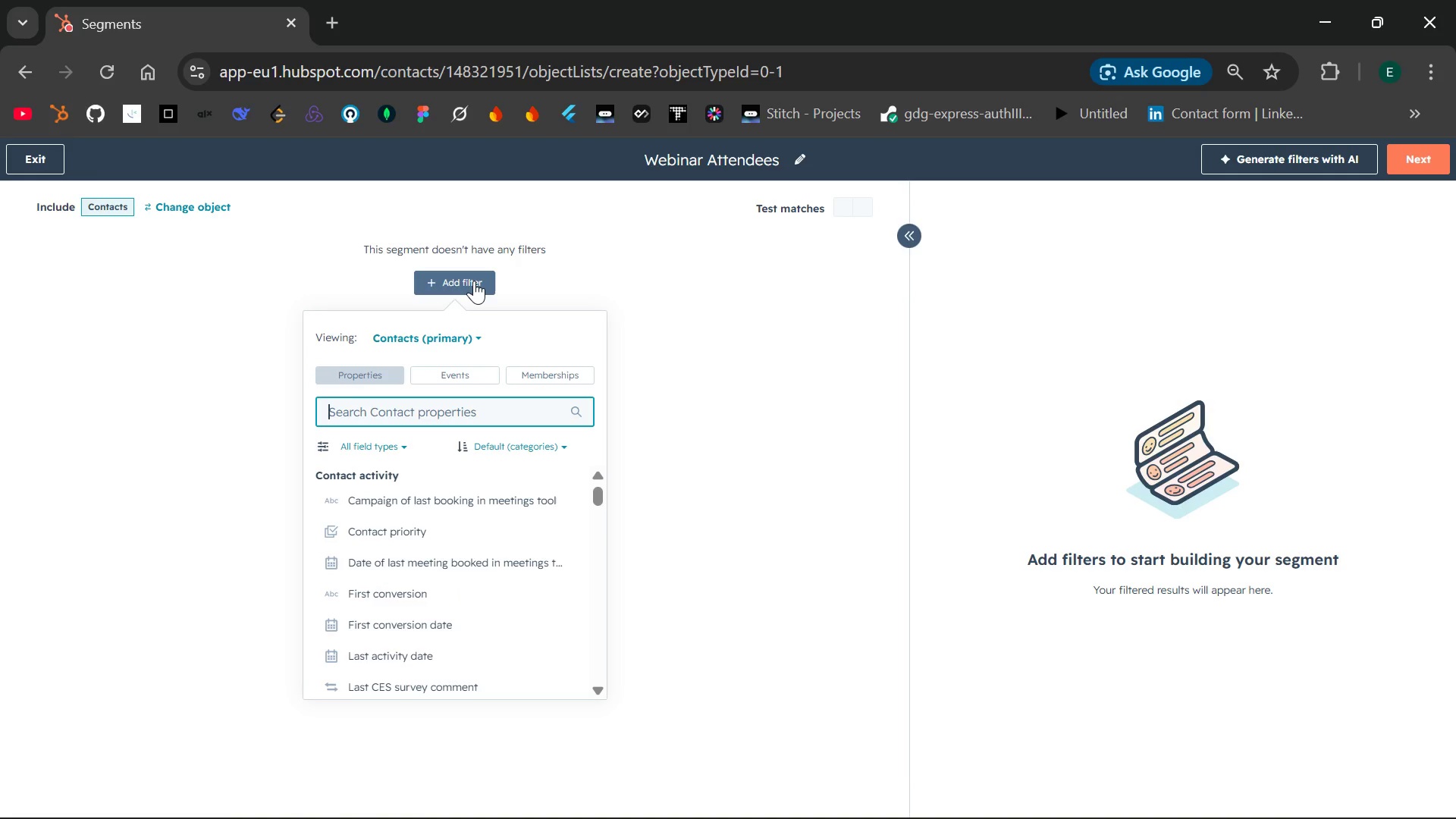 
left_click([400, 419])
 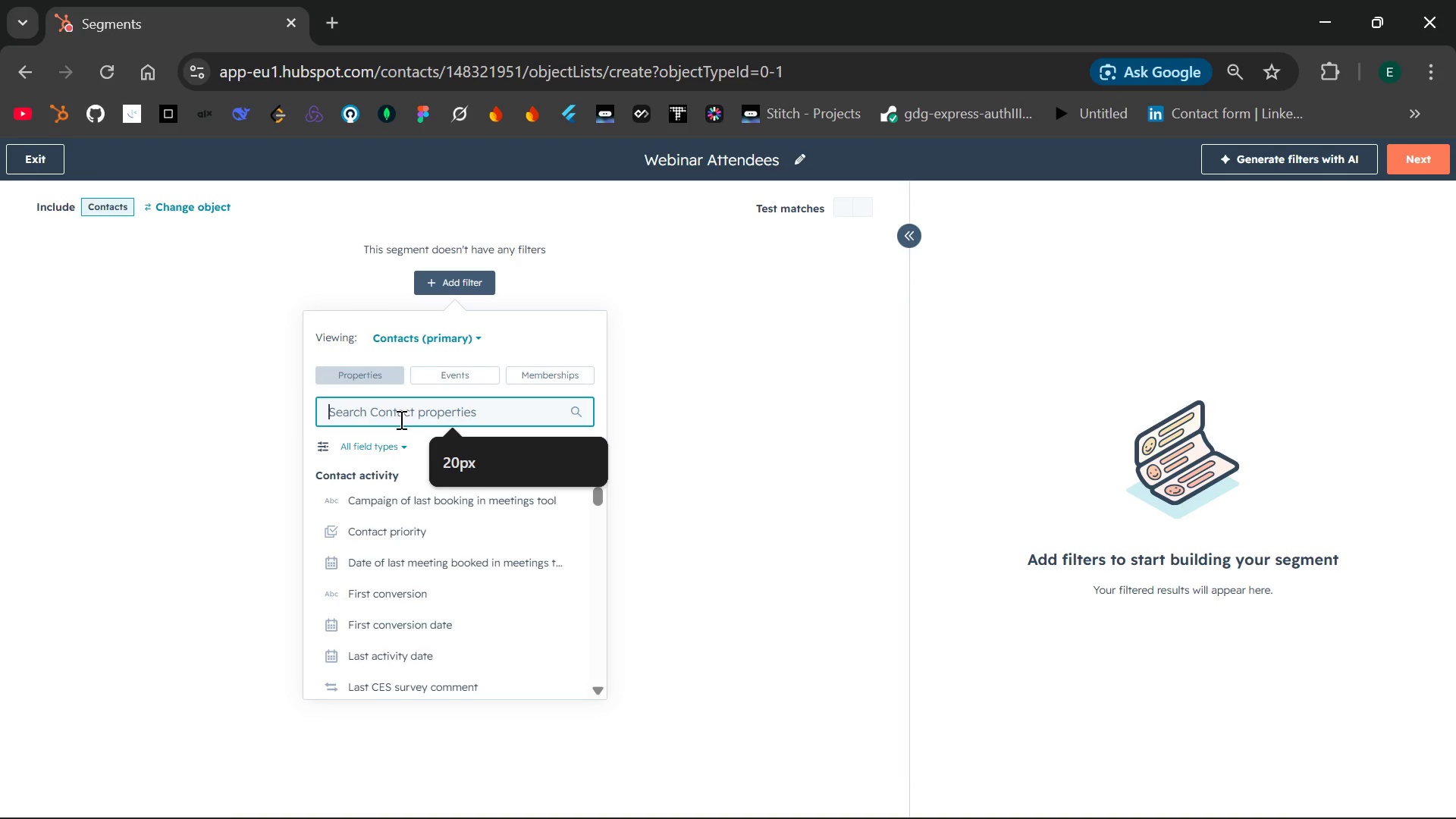 
wait(14.23)
 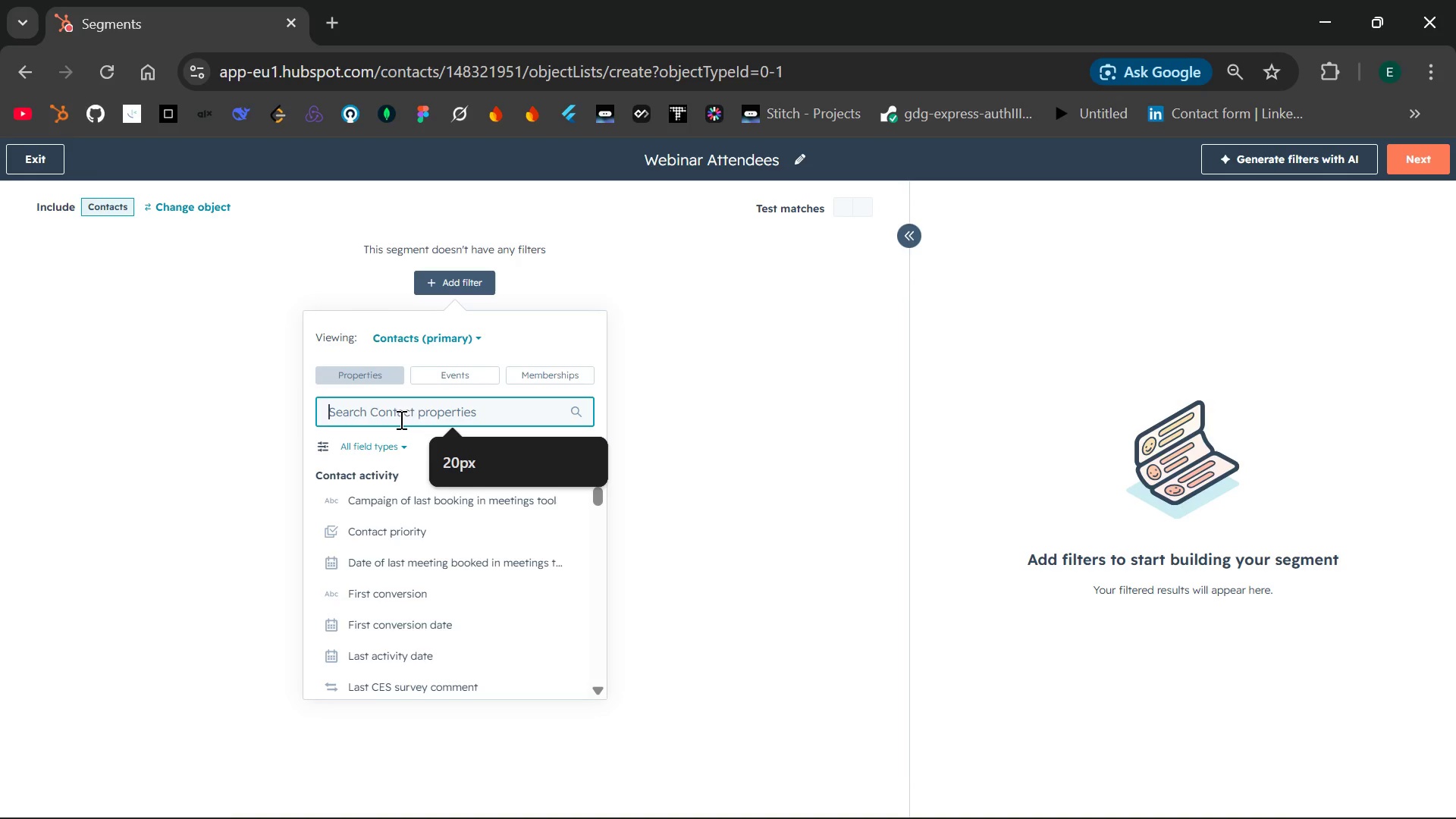 
type(Atte)
 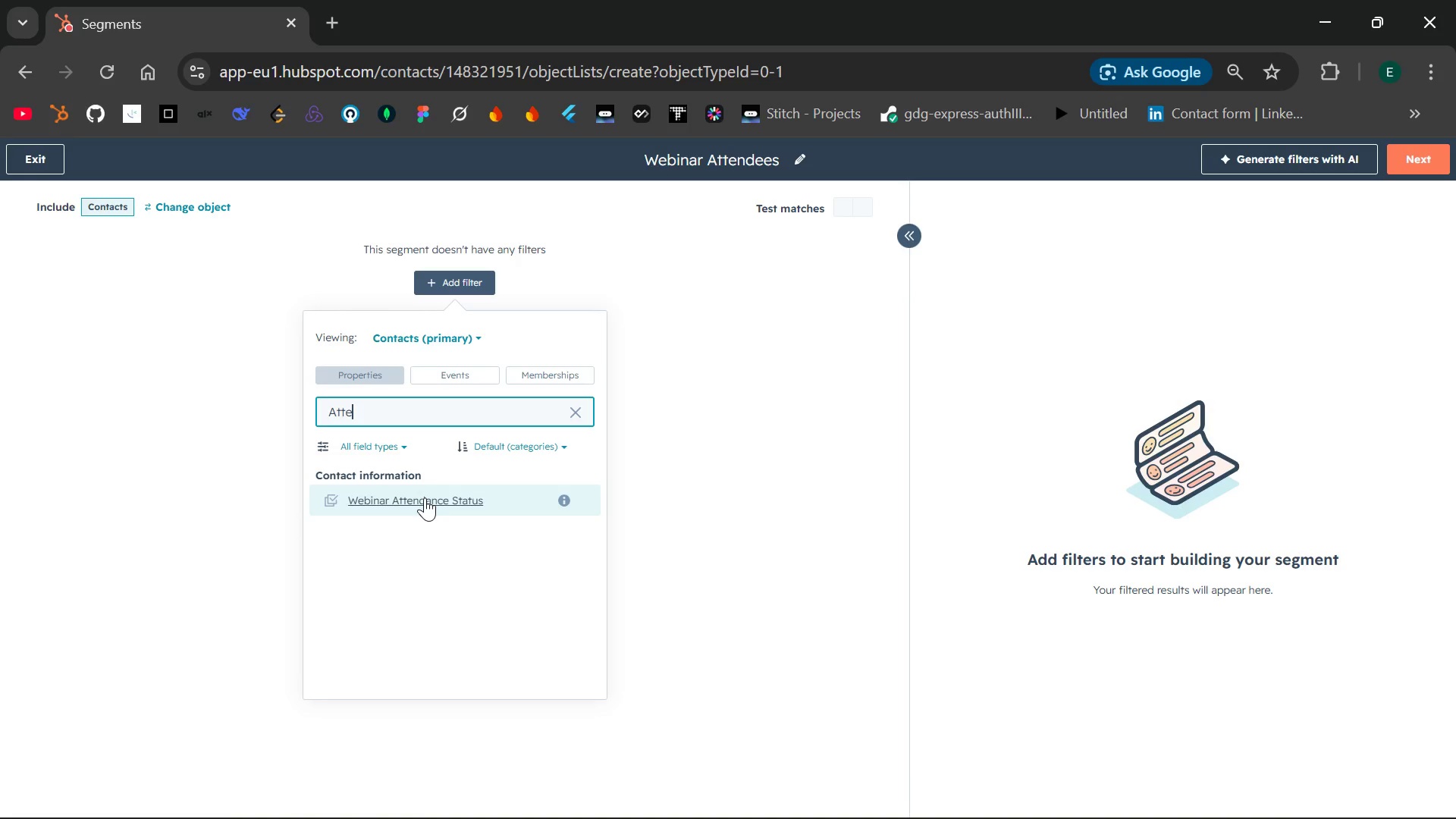 
wait(6.05)
 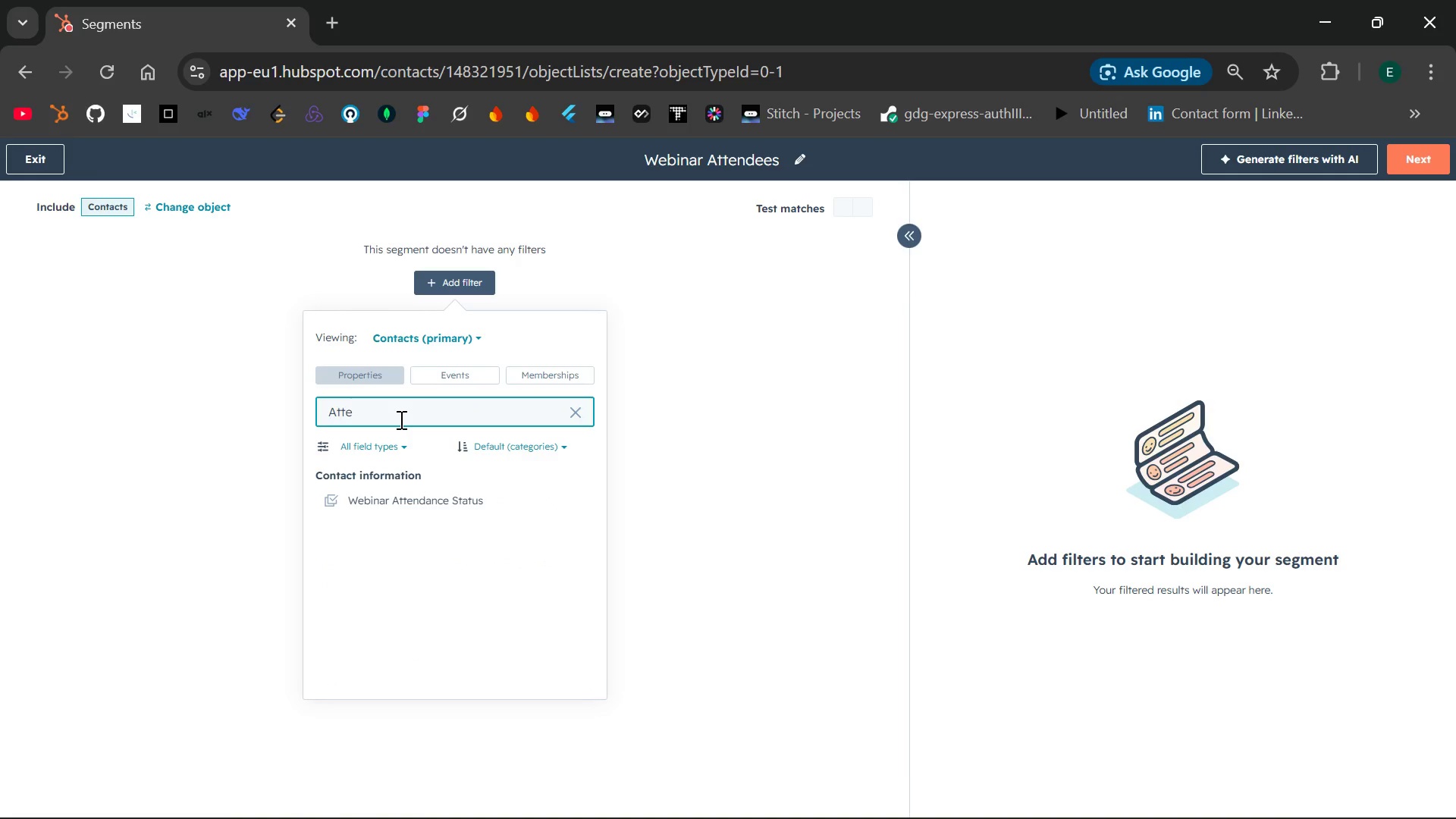 
left_click([425, 497])
 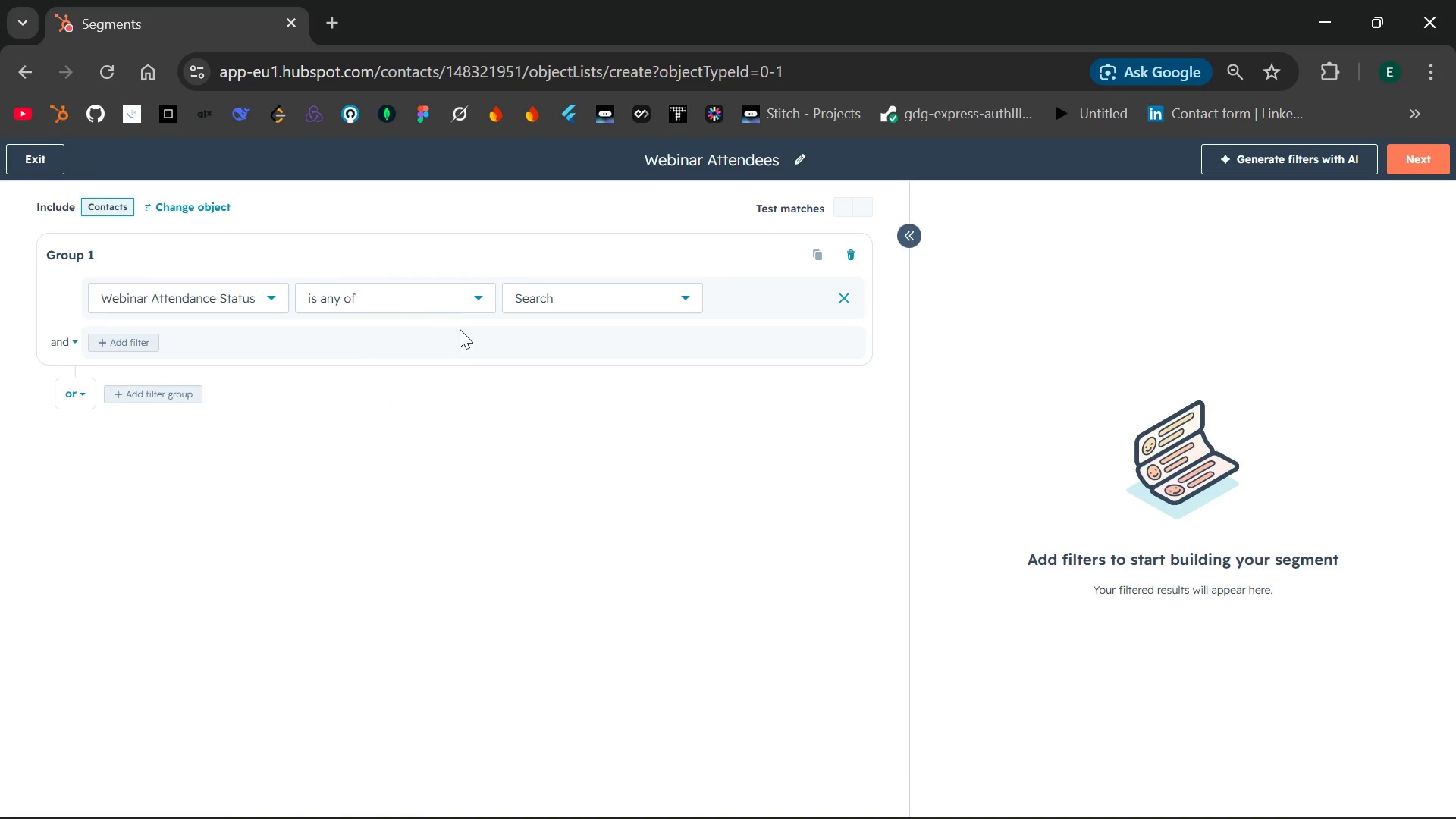 
left_click([473, 292])
 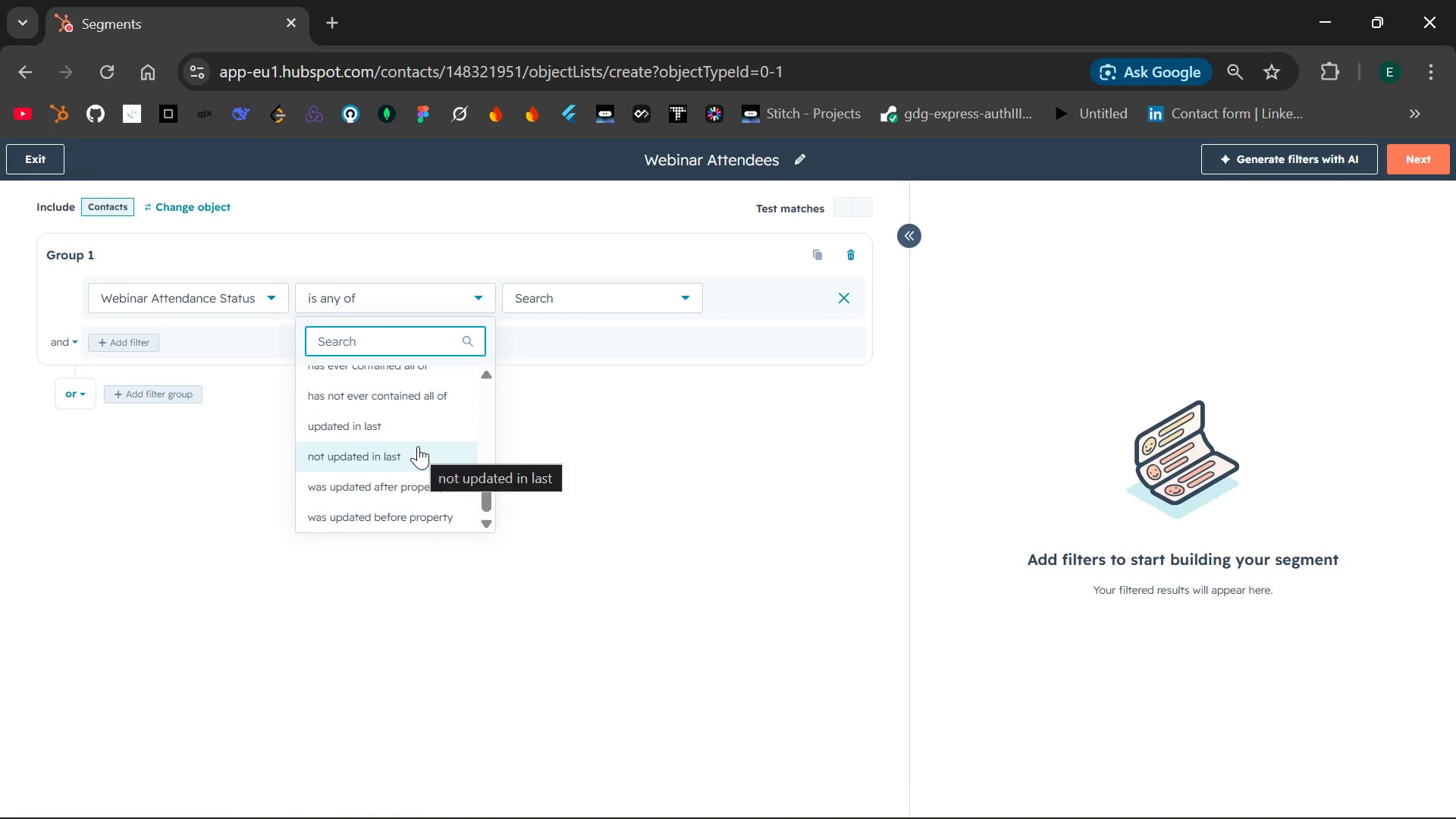 
wait(16.5)
 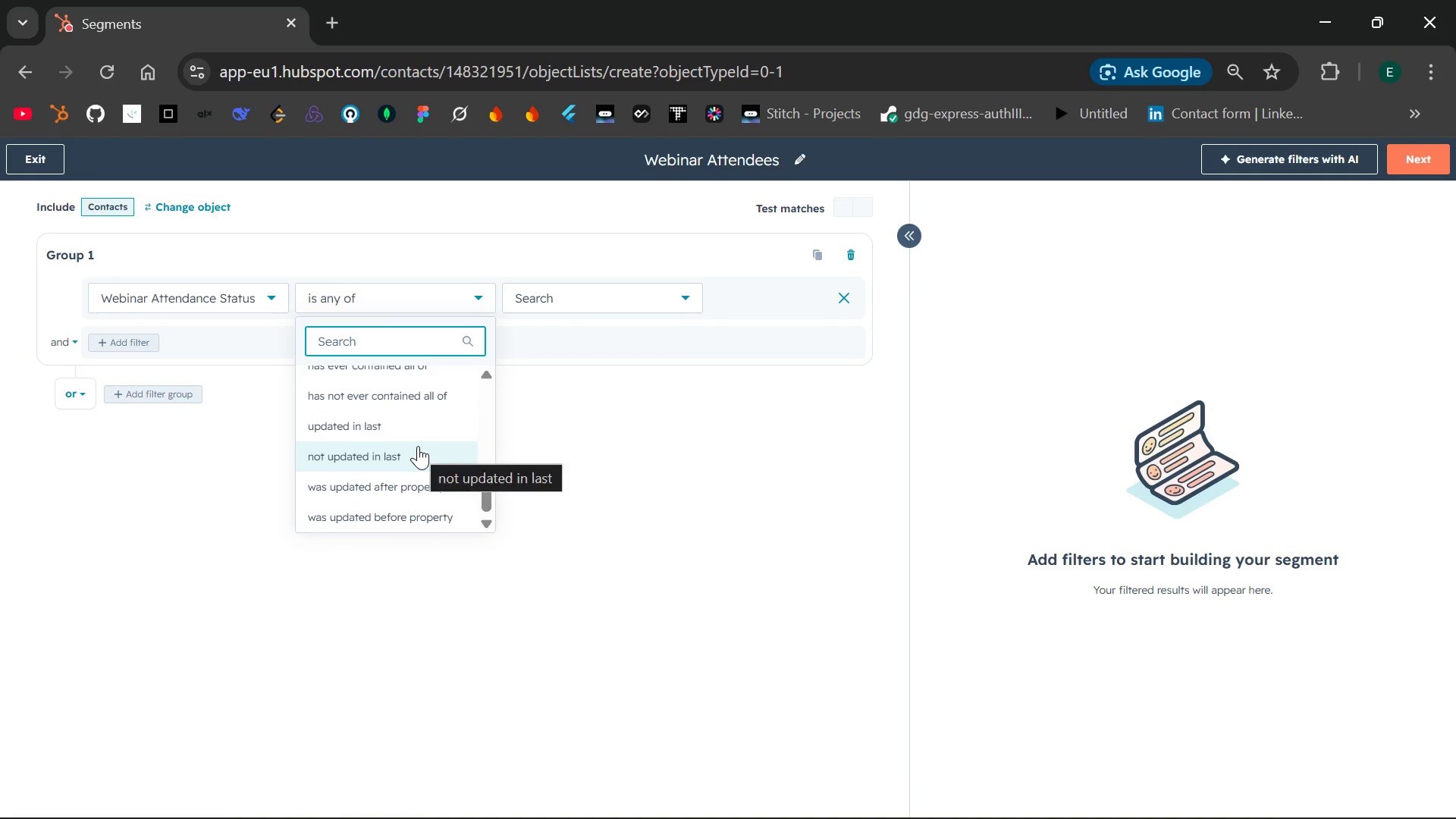 
left_click([418, 446])
 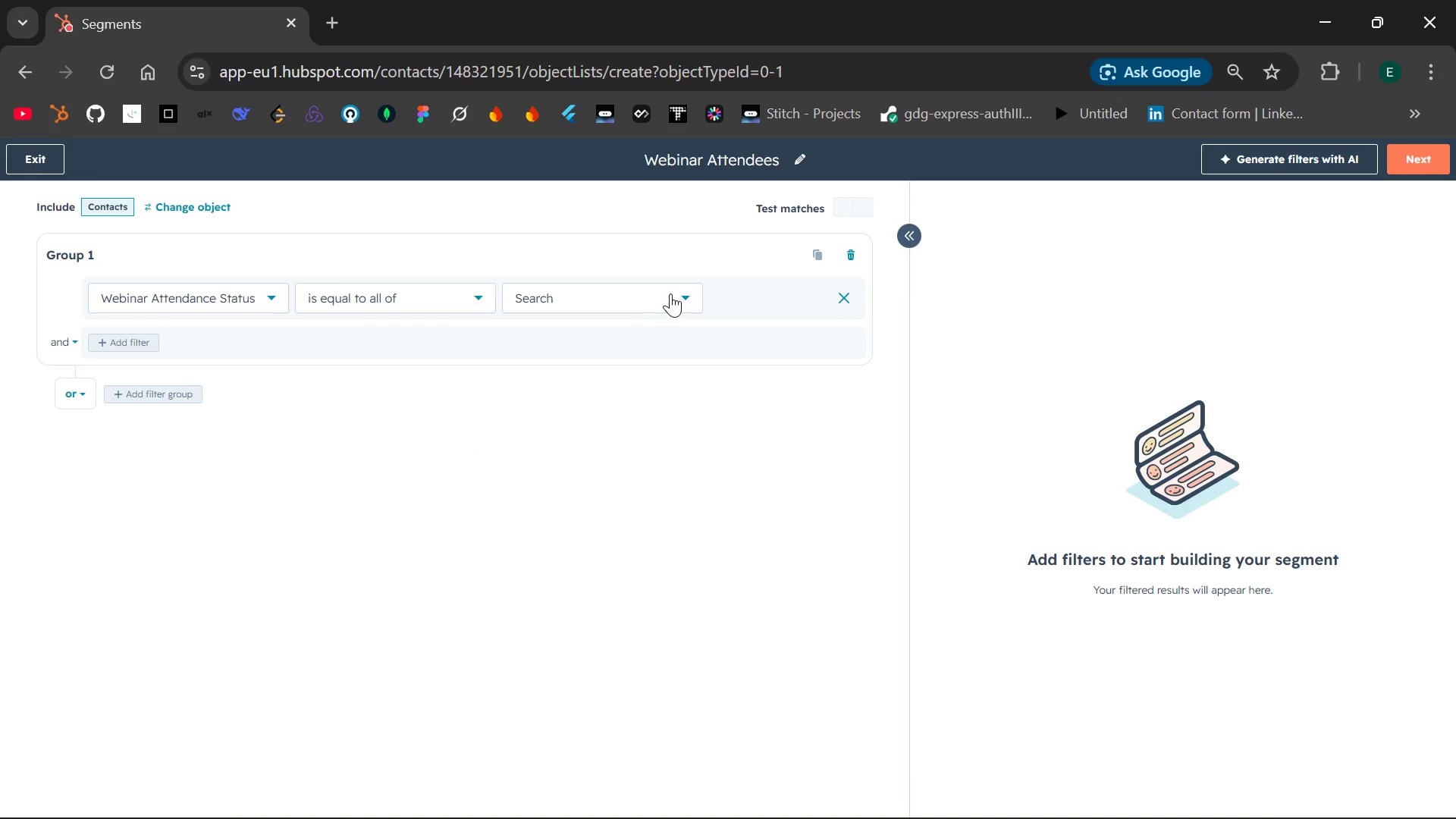 
left_click([679, 296])
 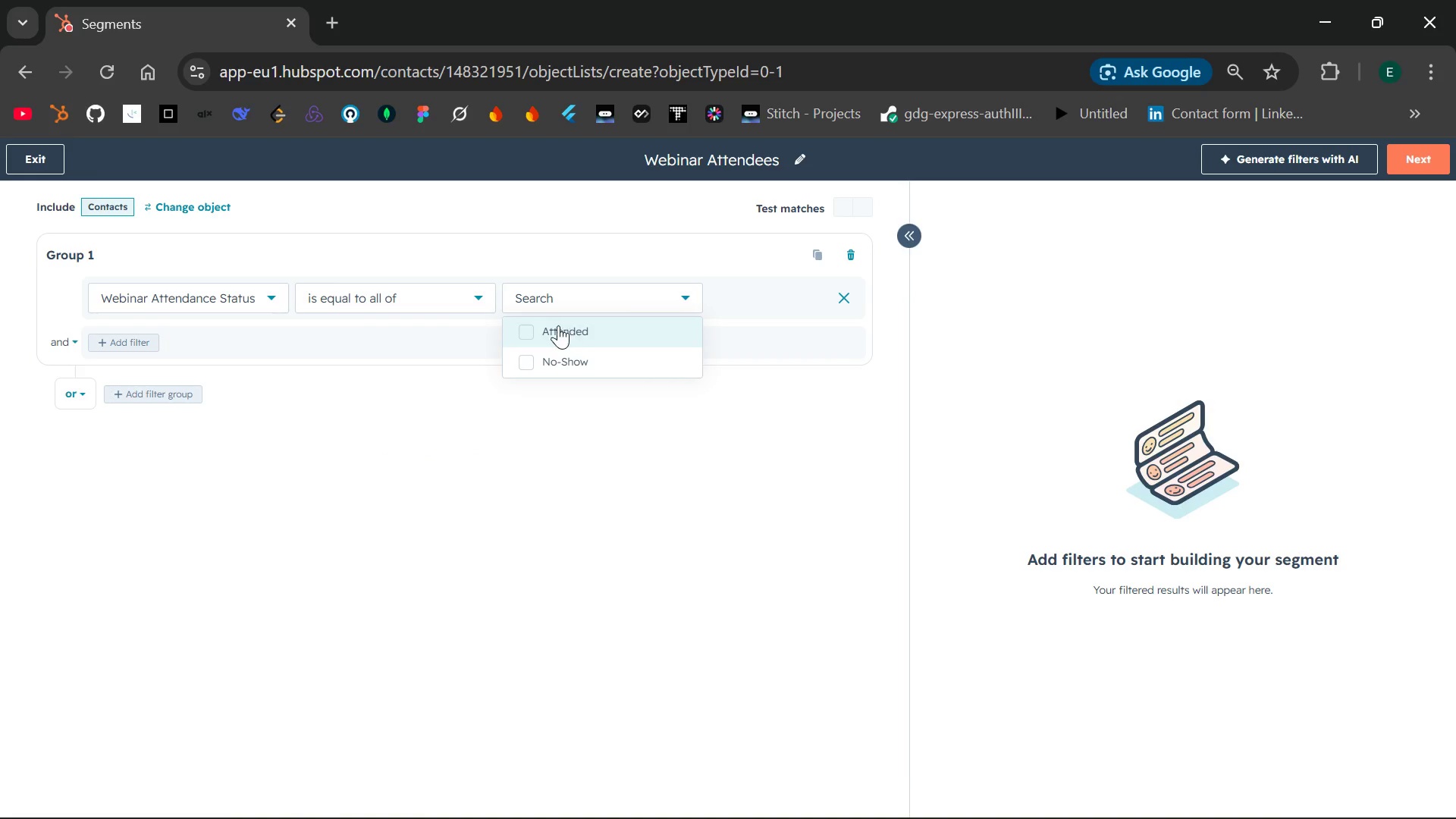 
wait(7.3)
 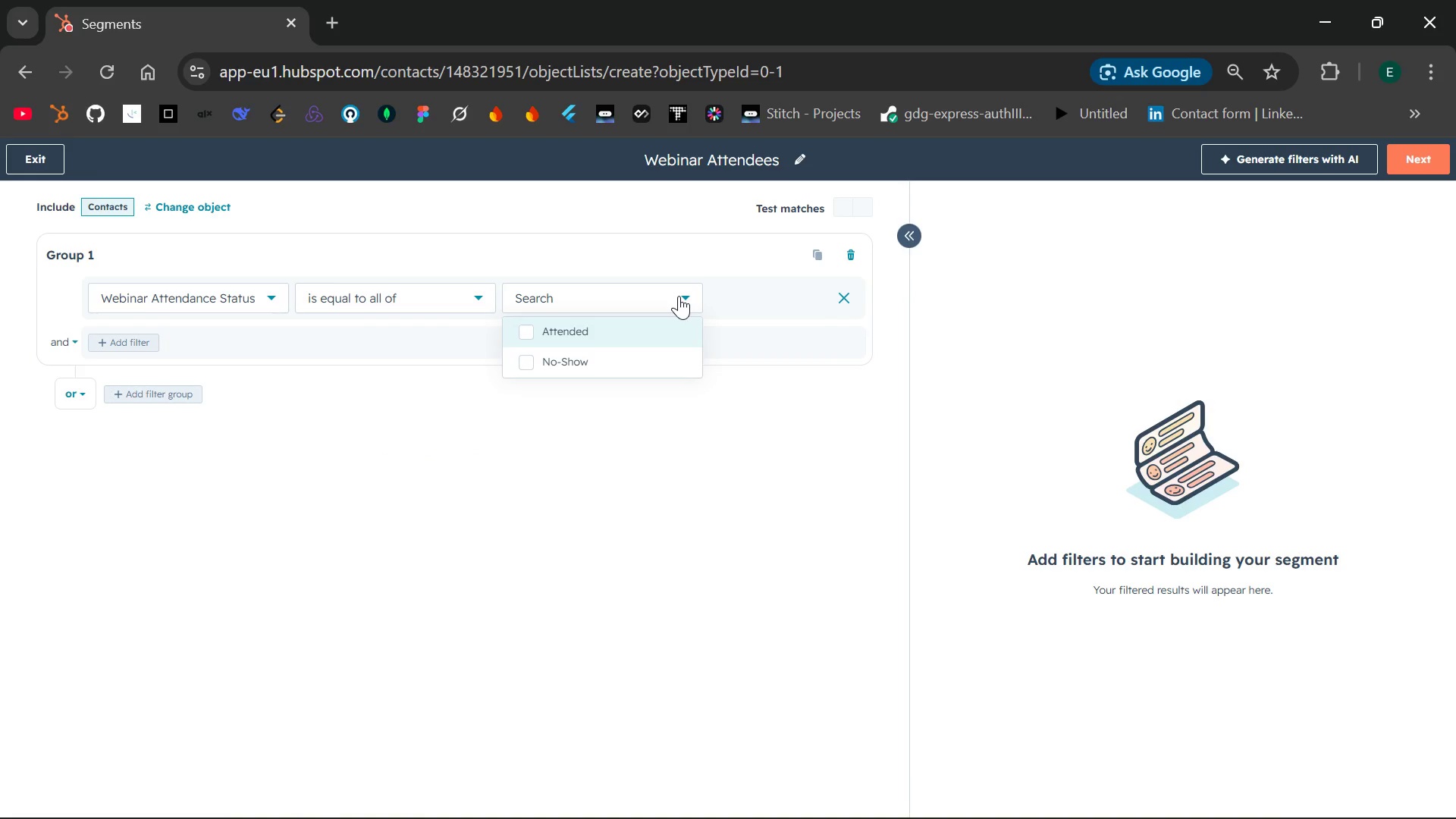 
left_click([530, 334])
 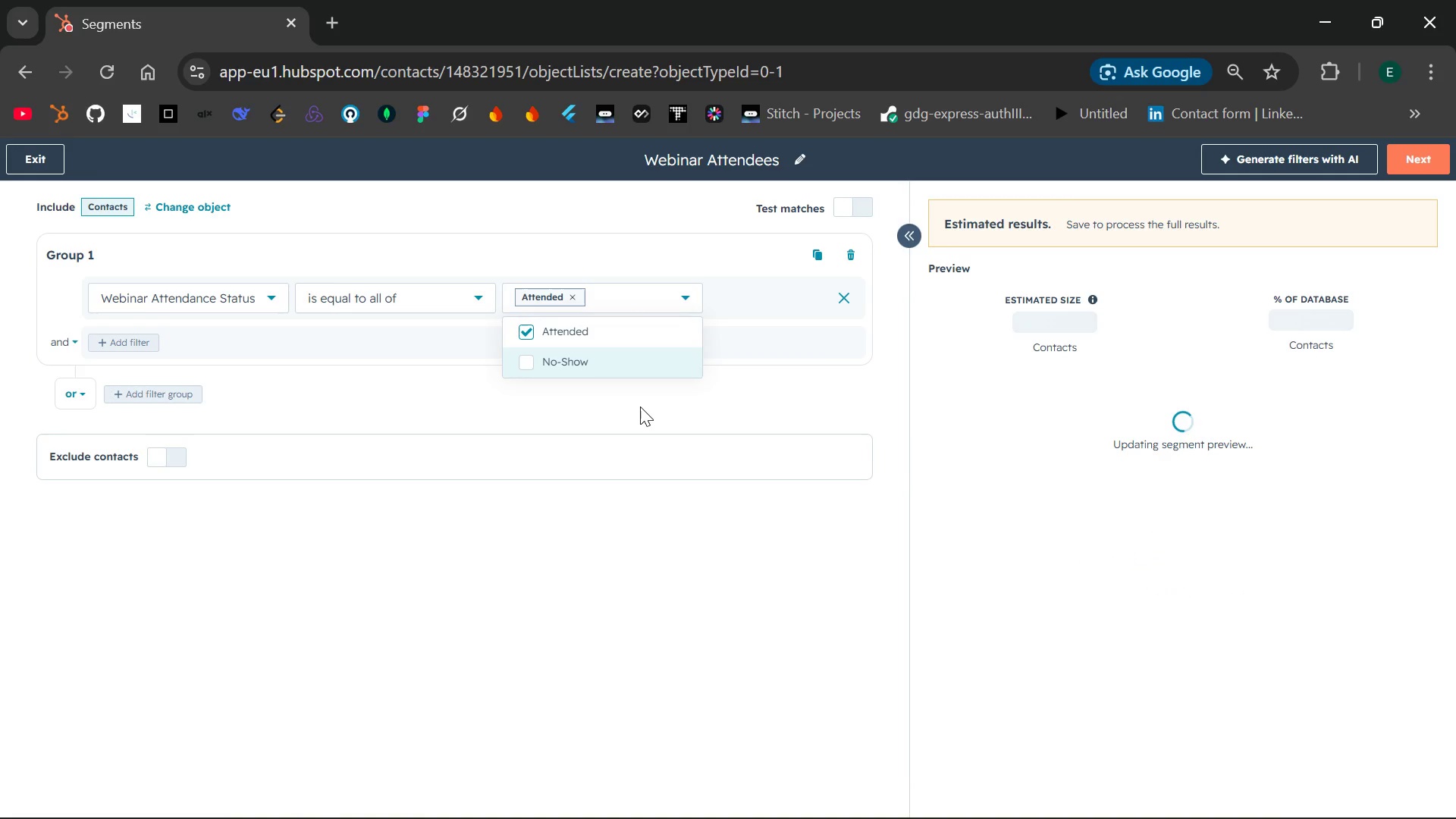 
left_click([640, 406])
 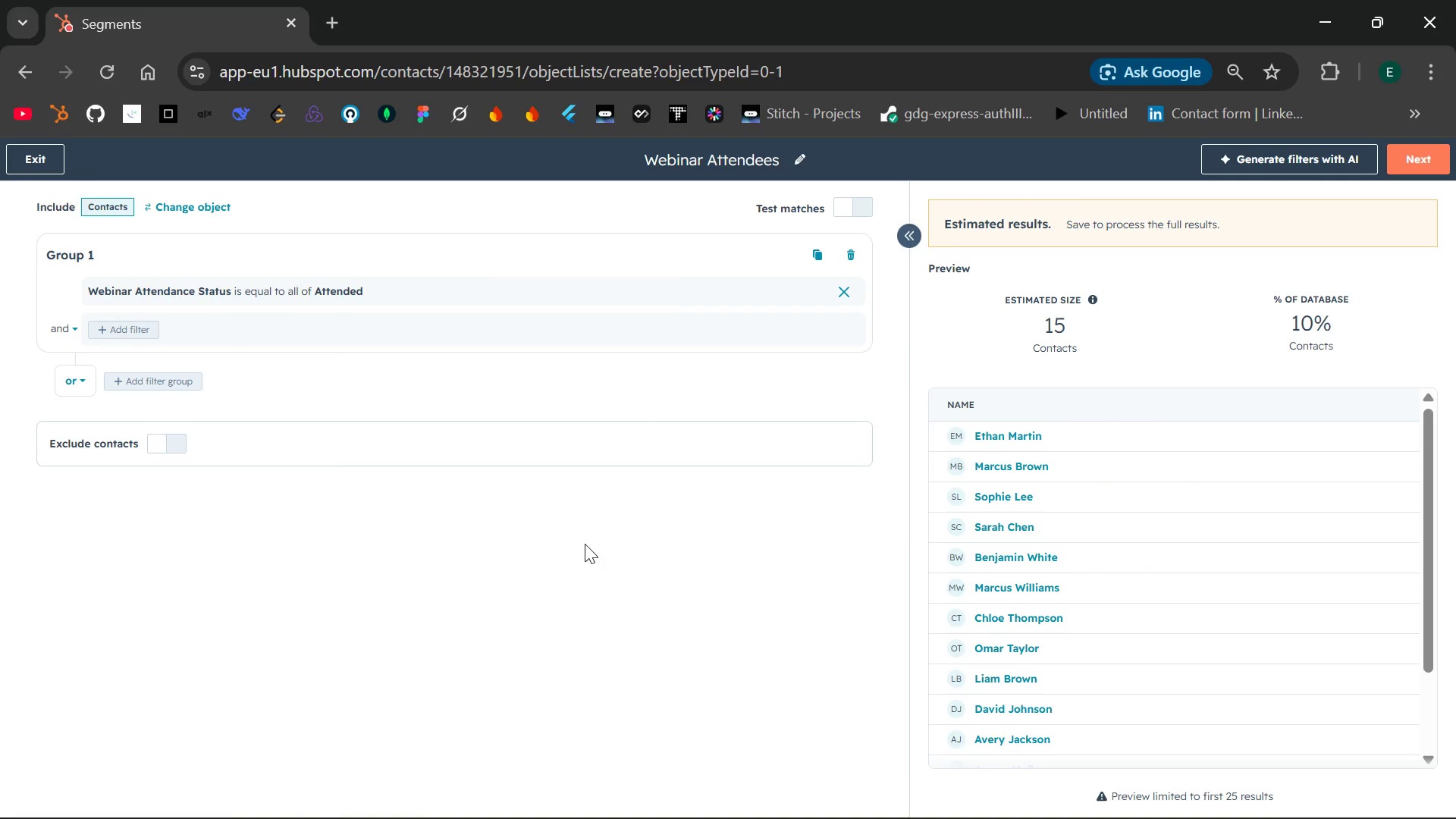 
wait(25.27)
 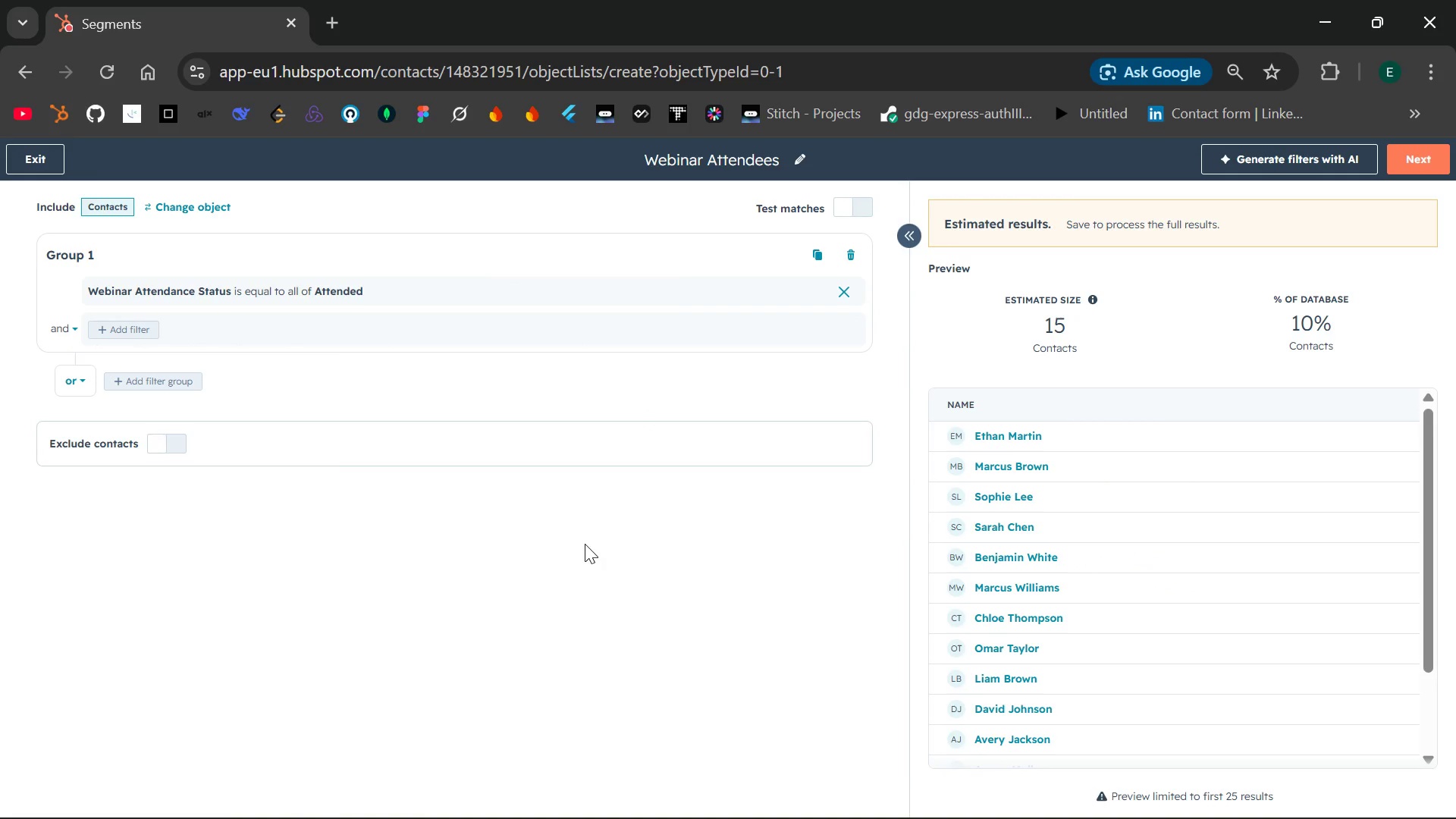 
mouse_move([809, 597])
 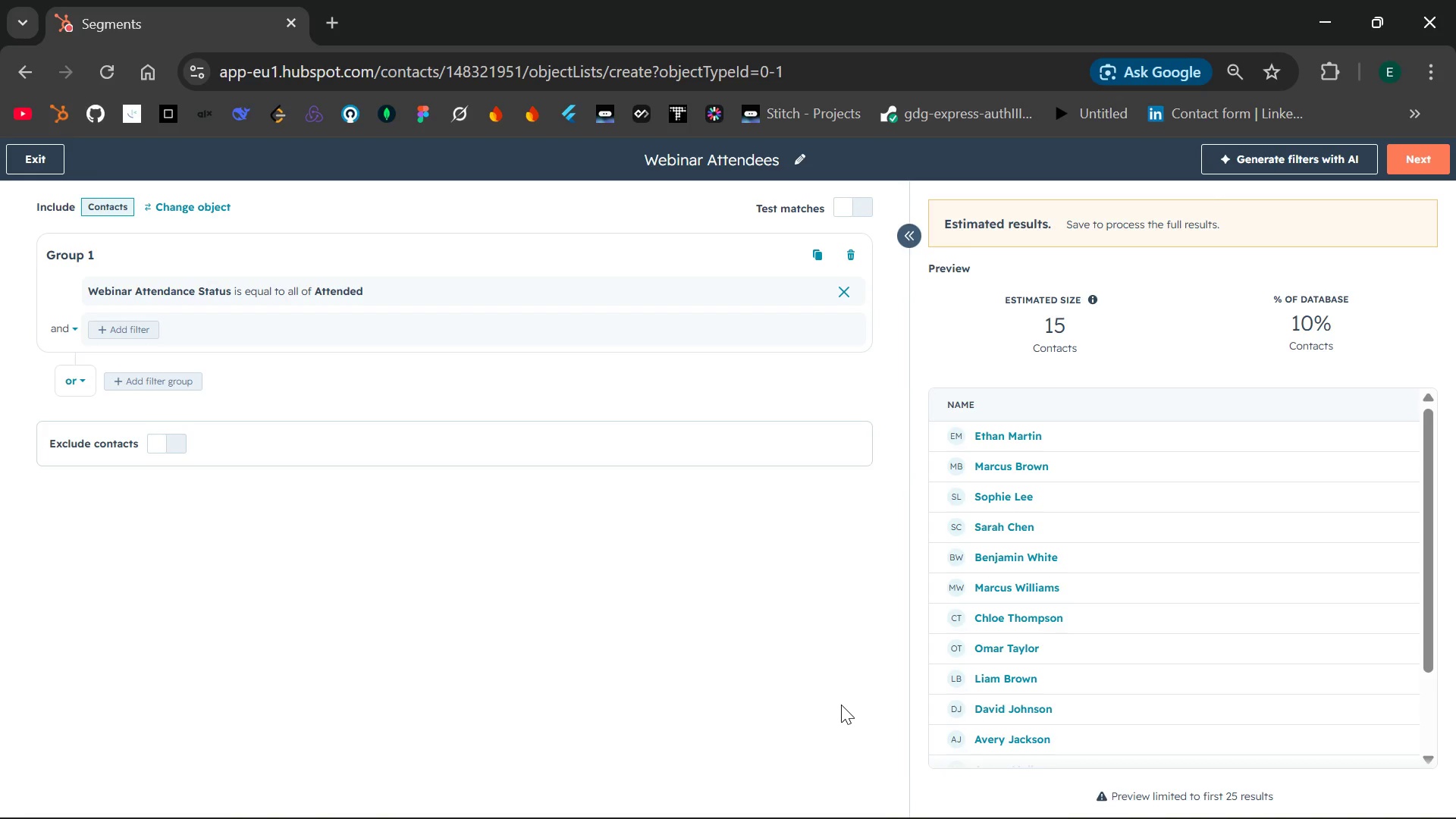 
key(PrintScreen)
 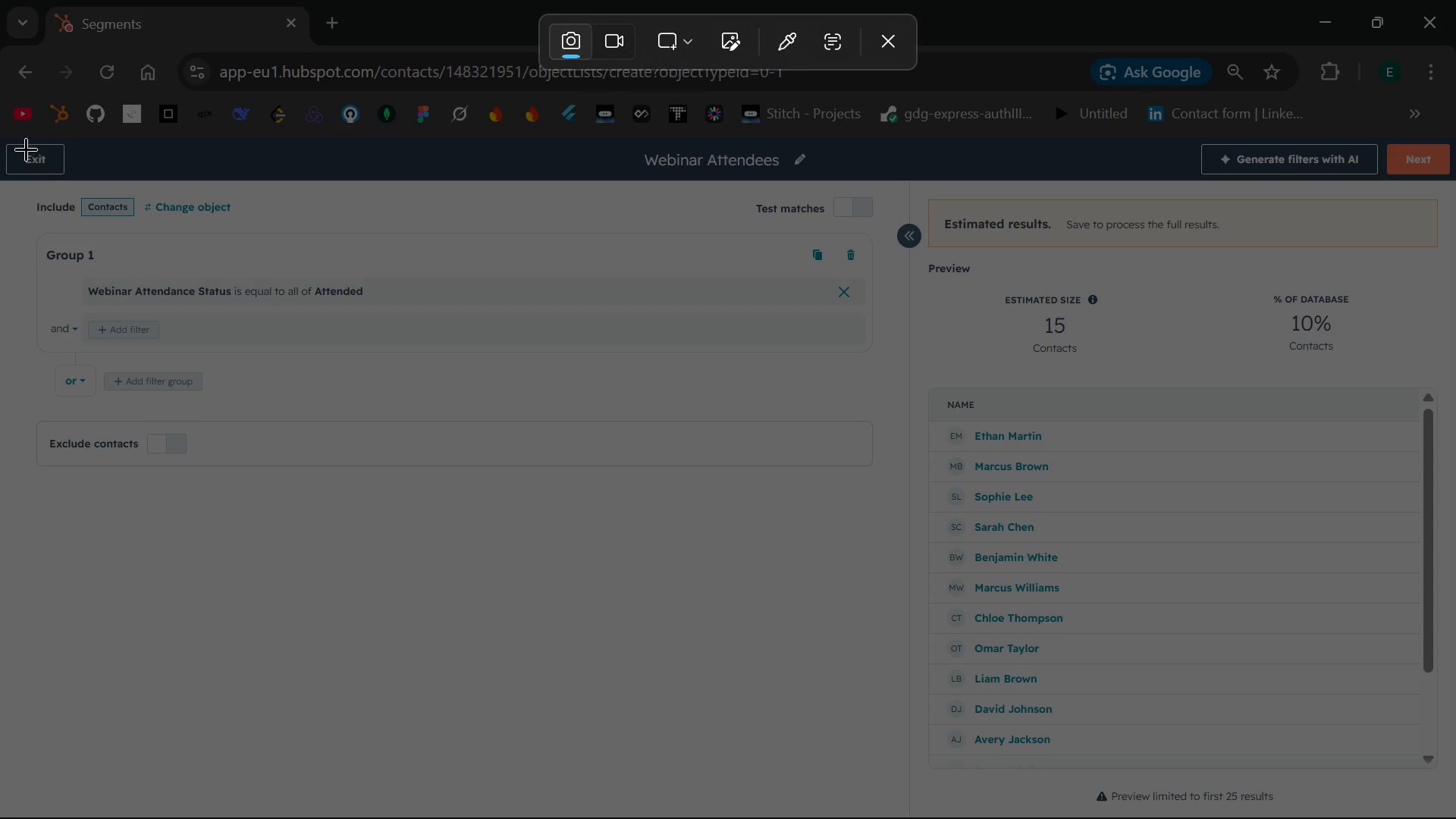 
left_click_drag(start_coordinate=[3, 139], to_coordinate=[1449, 805])
 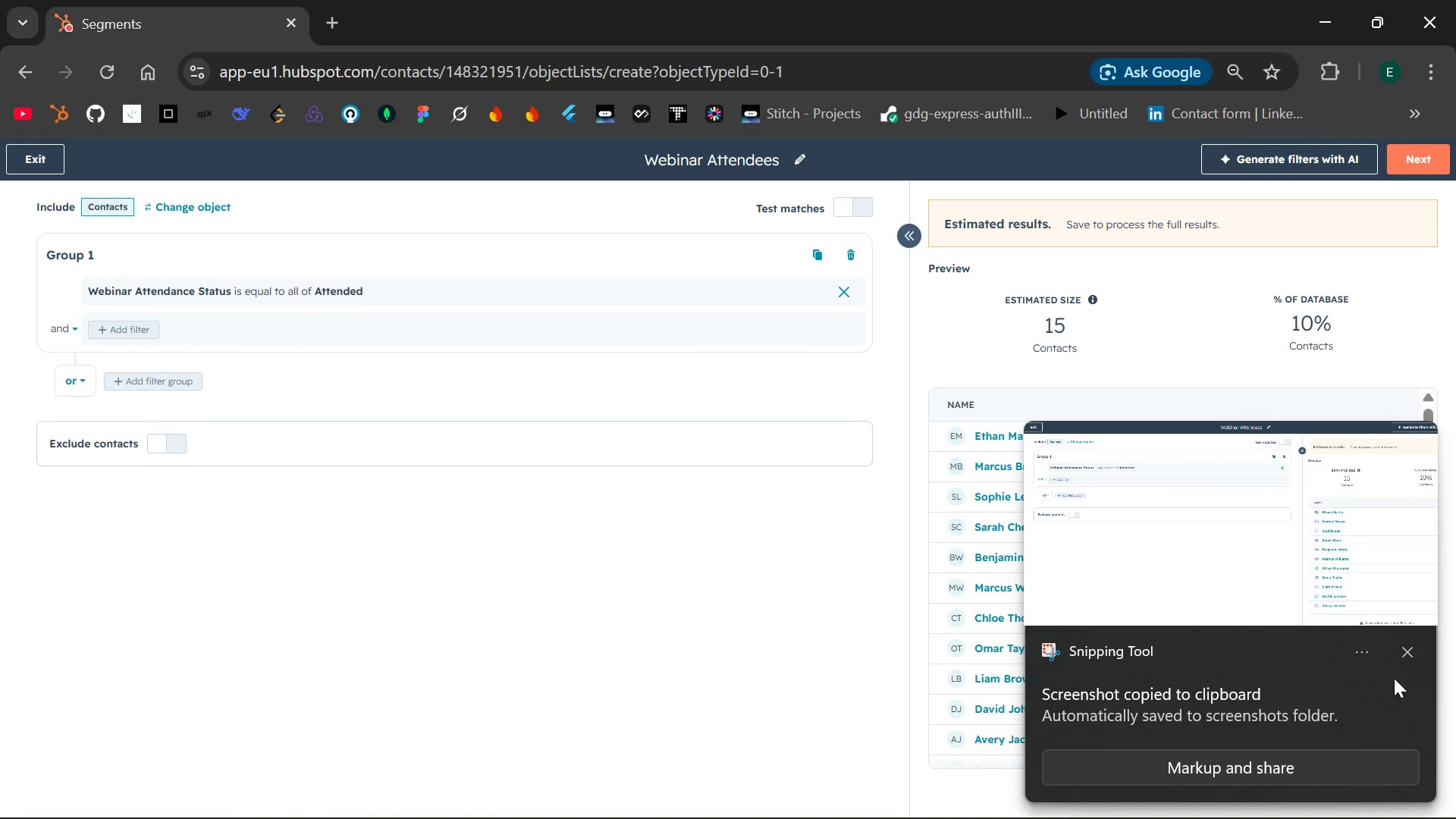 
left_click([1404, 658])
 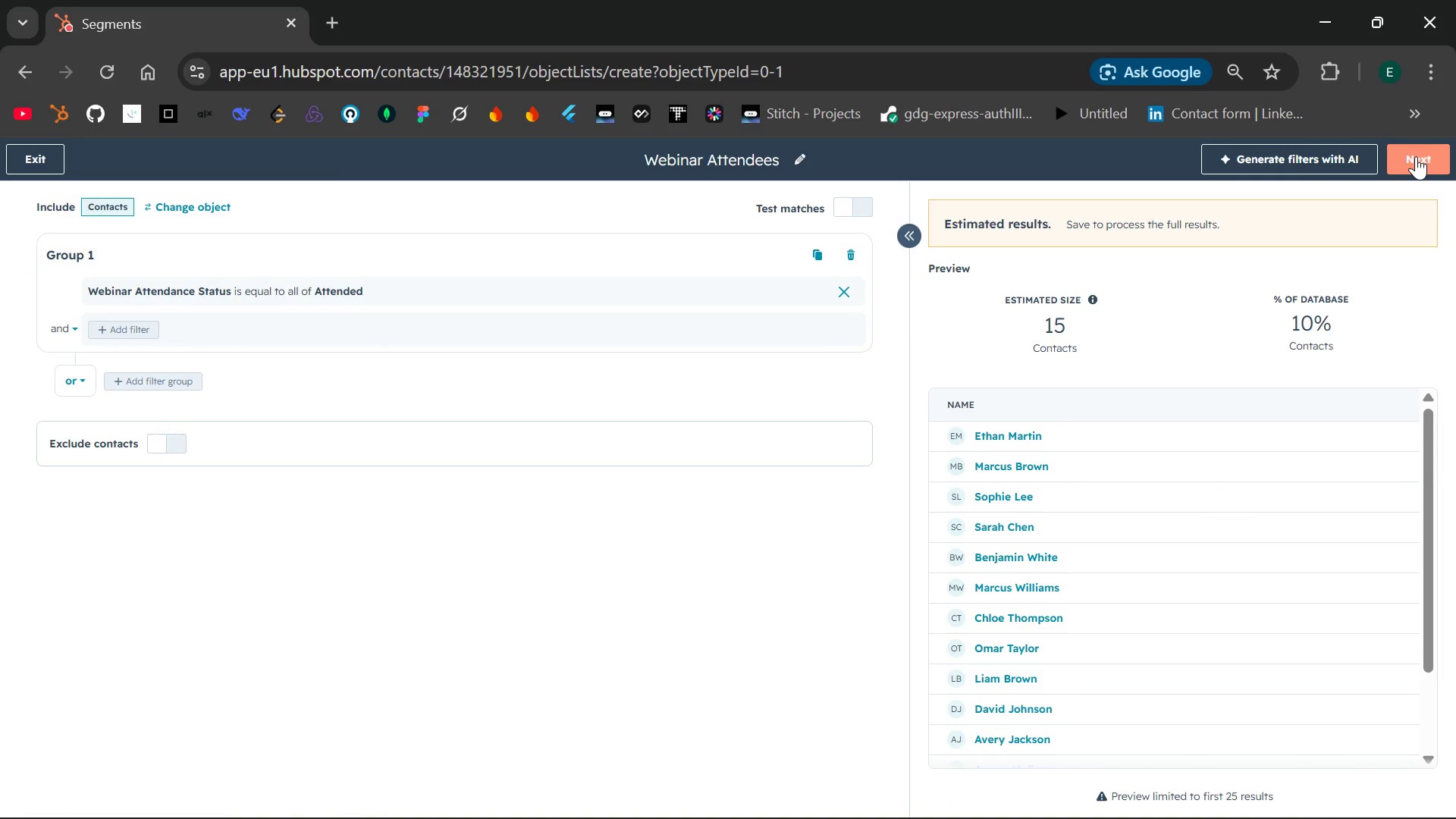 
left_click([1416, 156])
 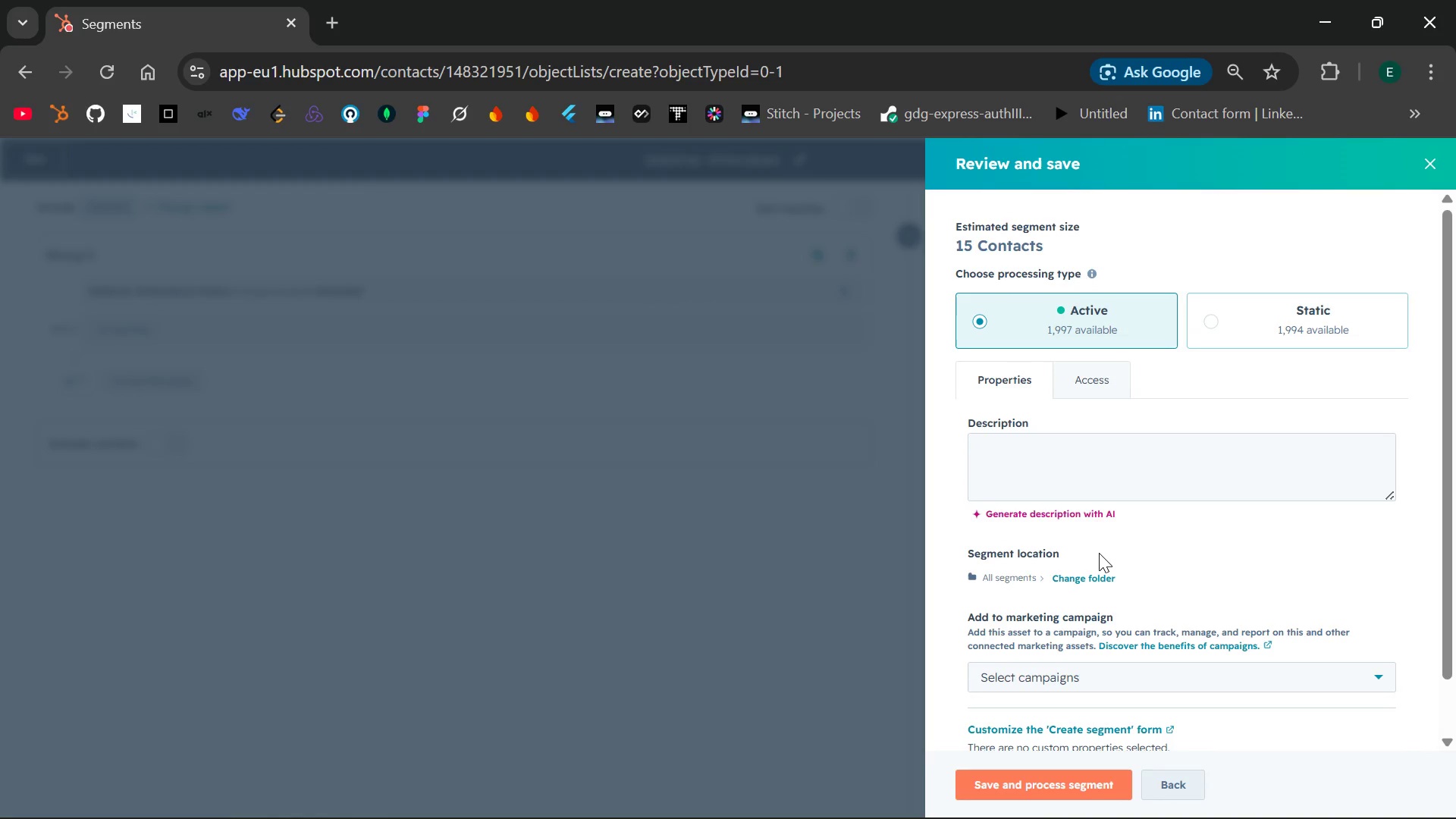 
wait(6.38)
 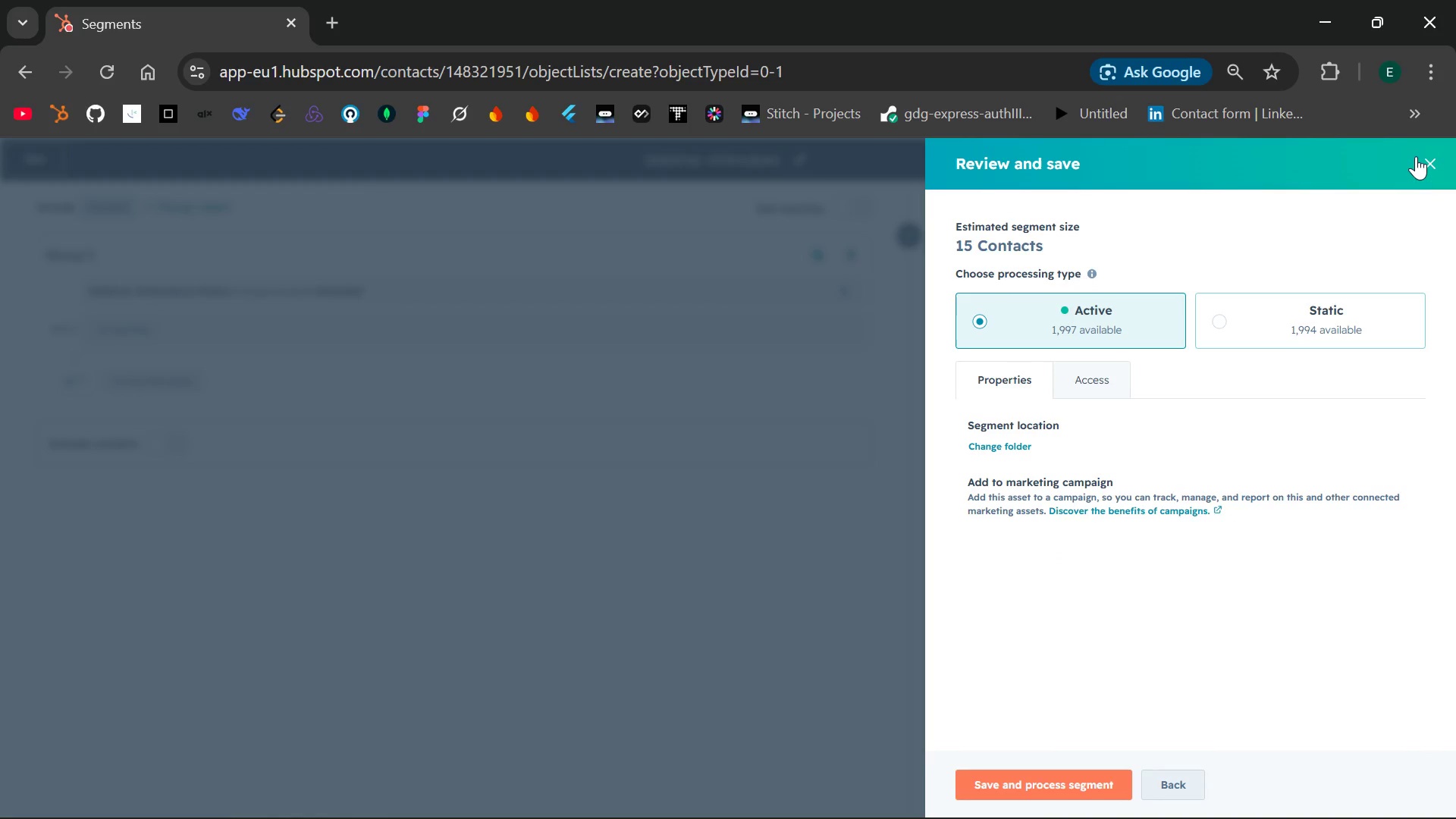 
left_click([1002, 781])
 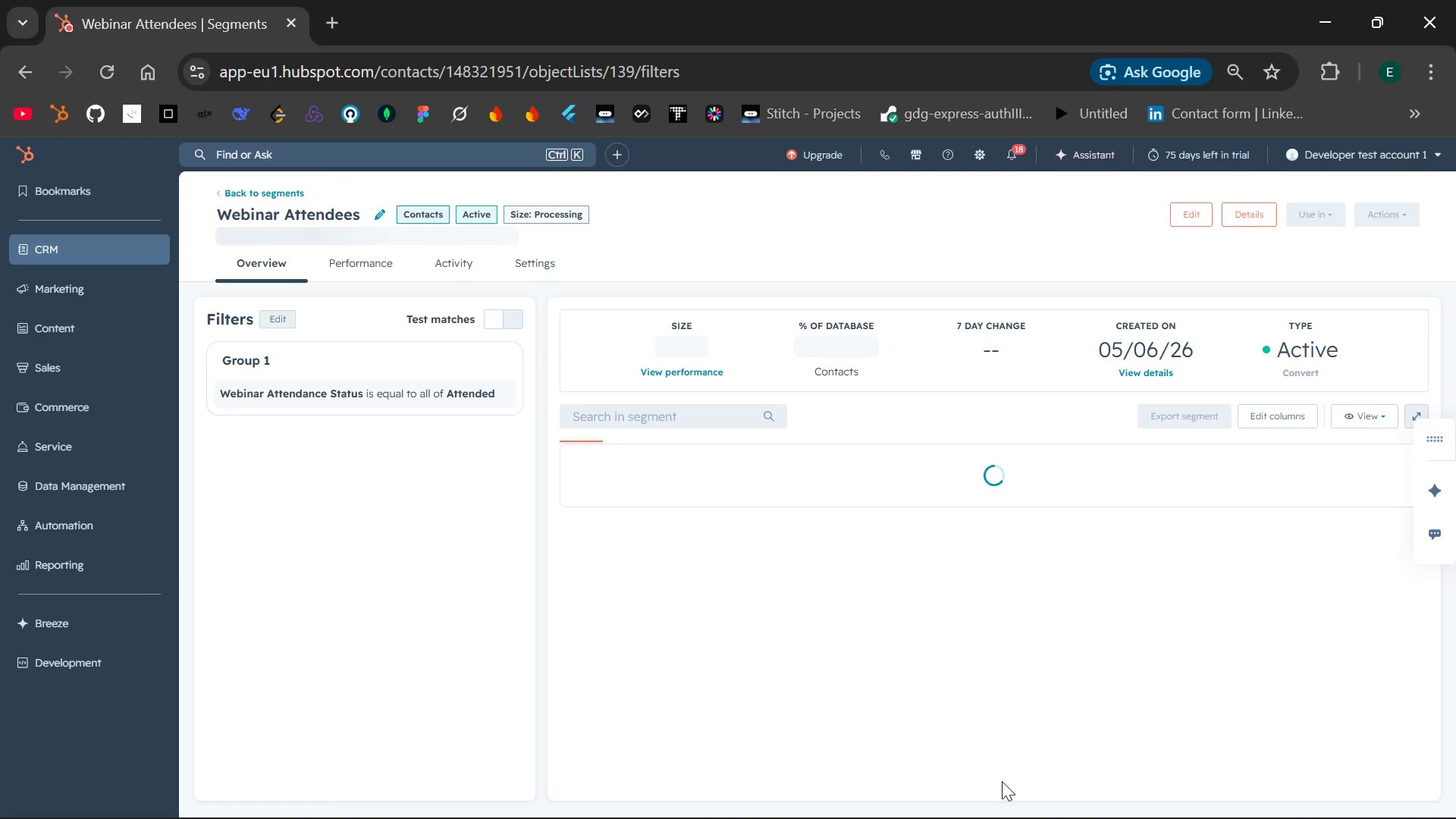 
wait(10.36)
 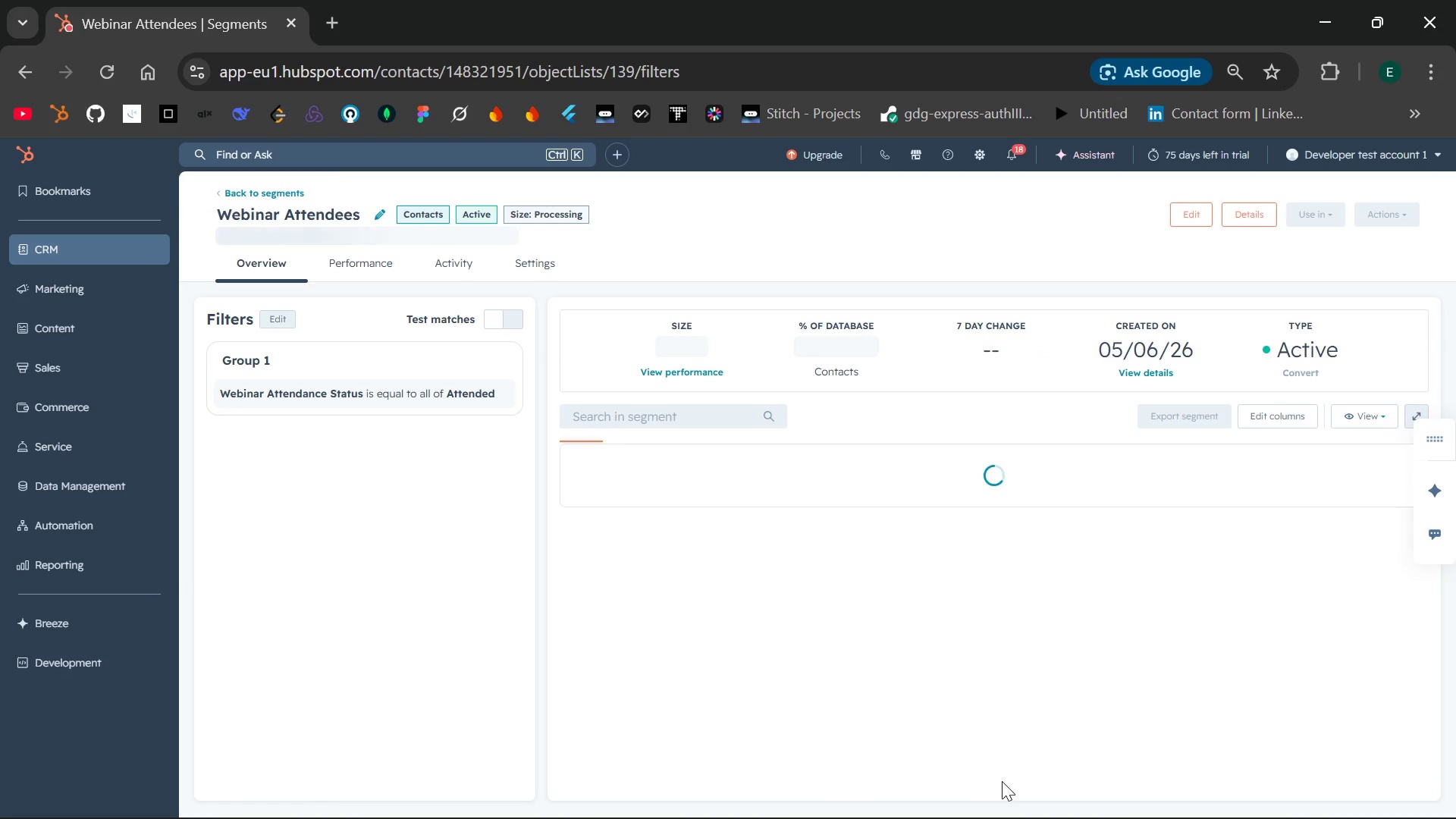 
mouse_move([631, 736])
 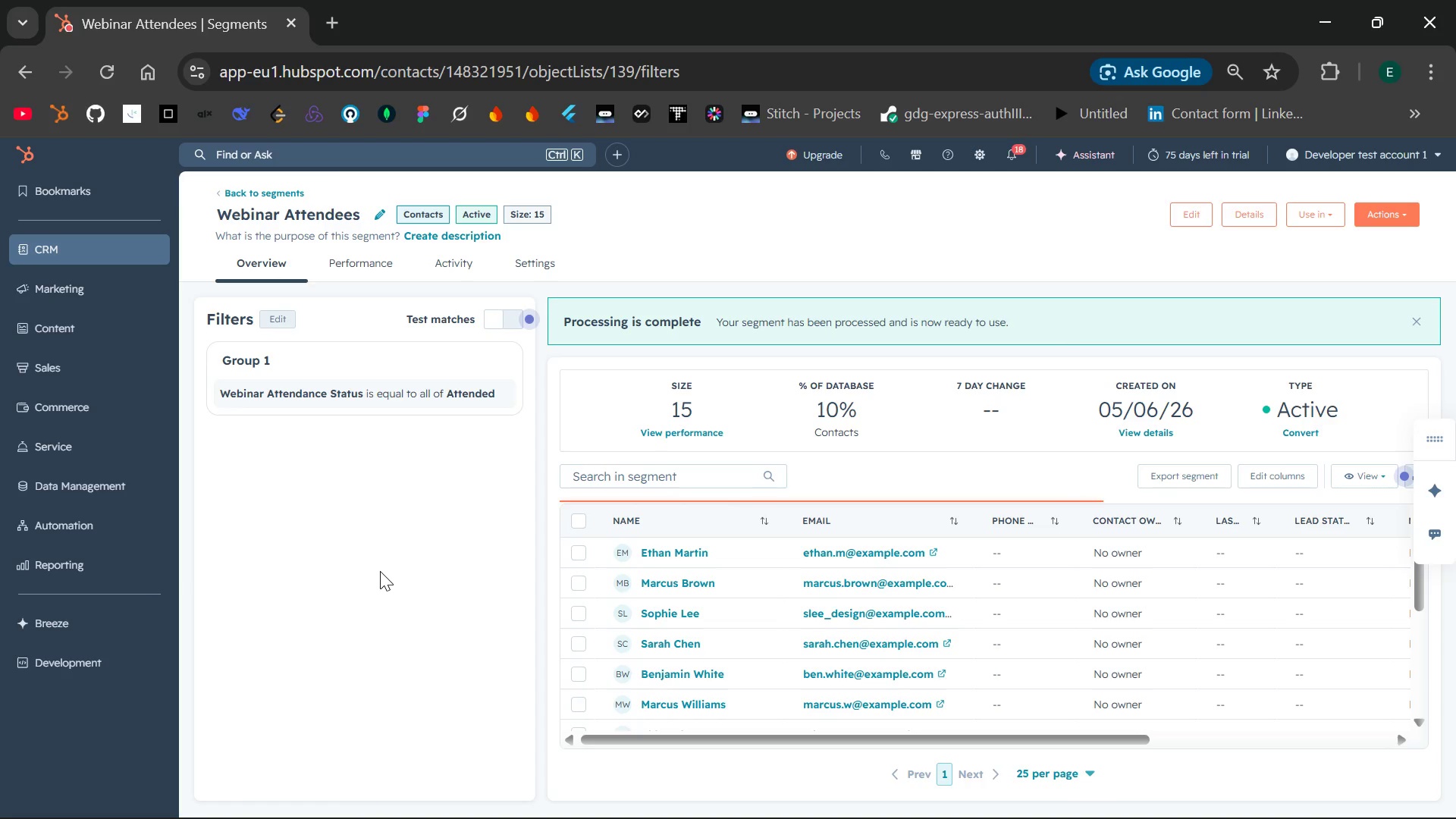 
key(PrintScreen)
 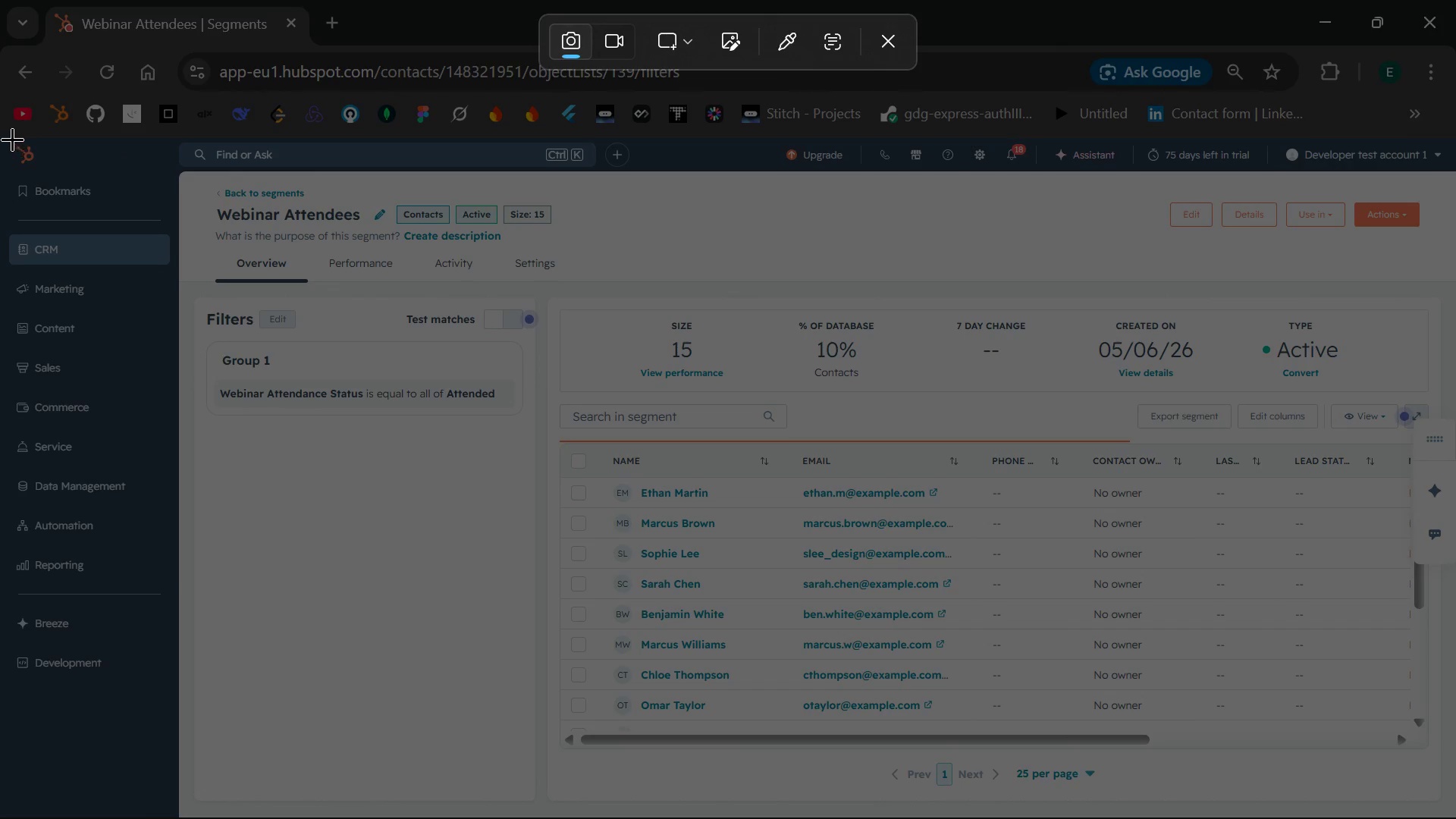 
left_click_drag(start_coordinate=[11, 136], to_coordinate=[1455, 818])
 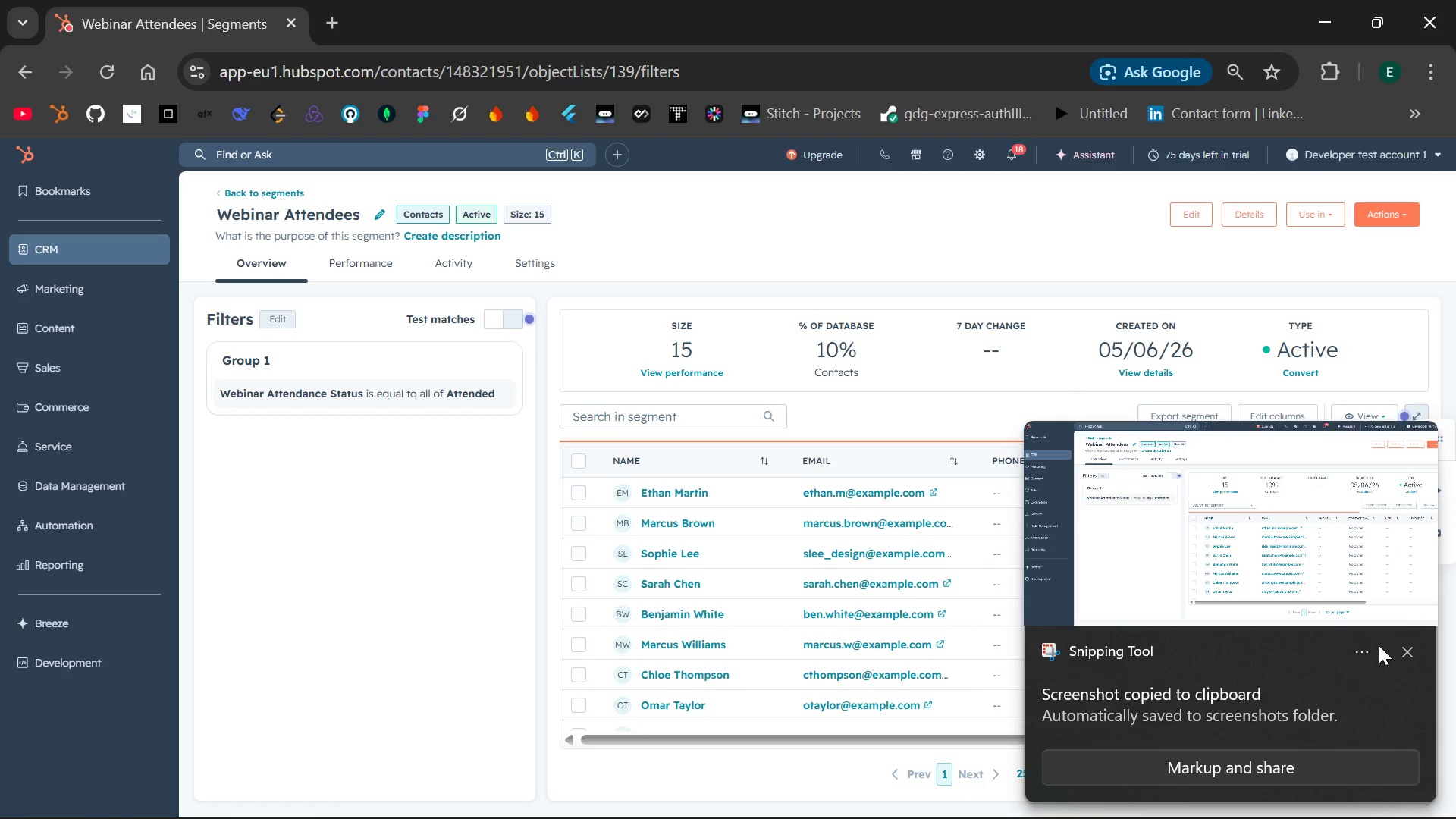 
left_click([1407, 656])
 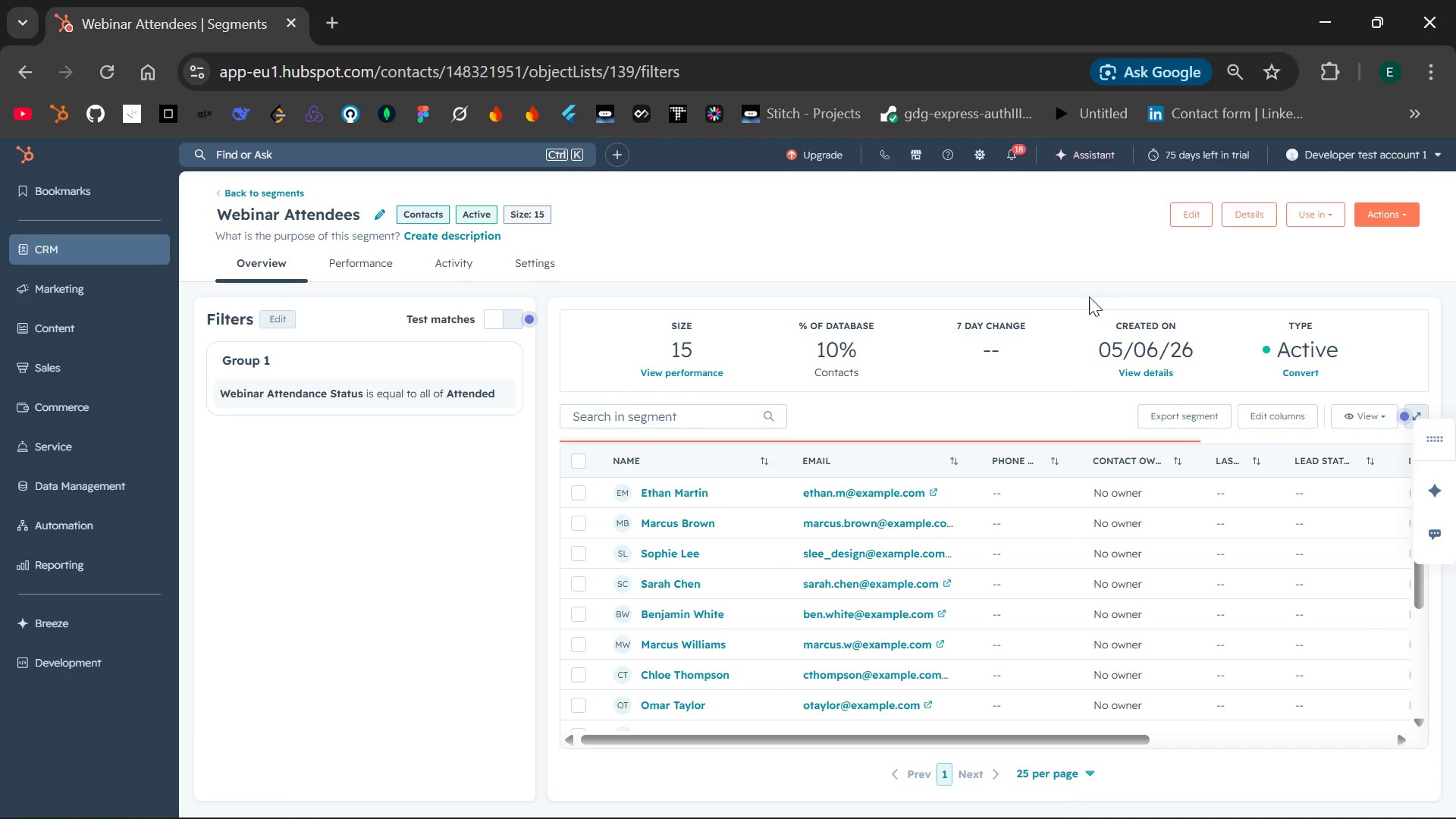 
wait(5.31)
 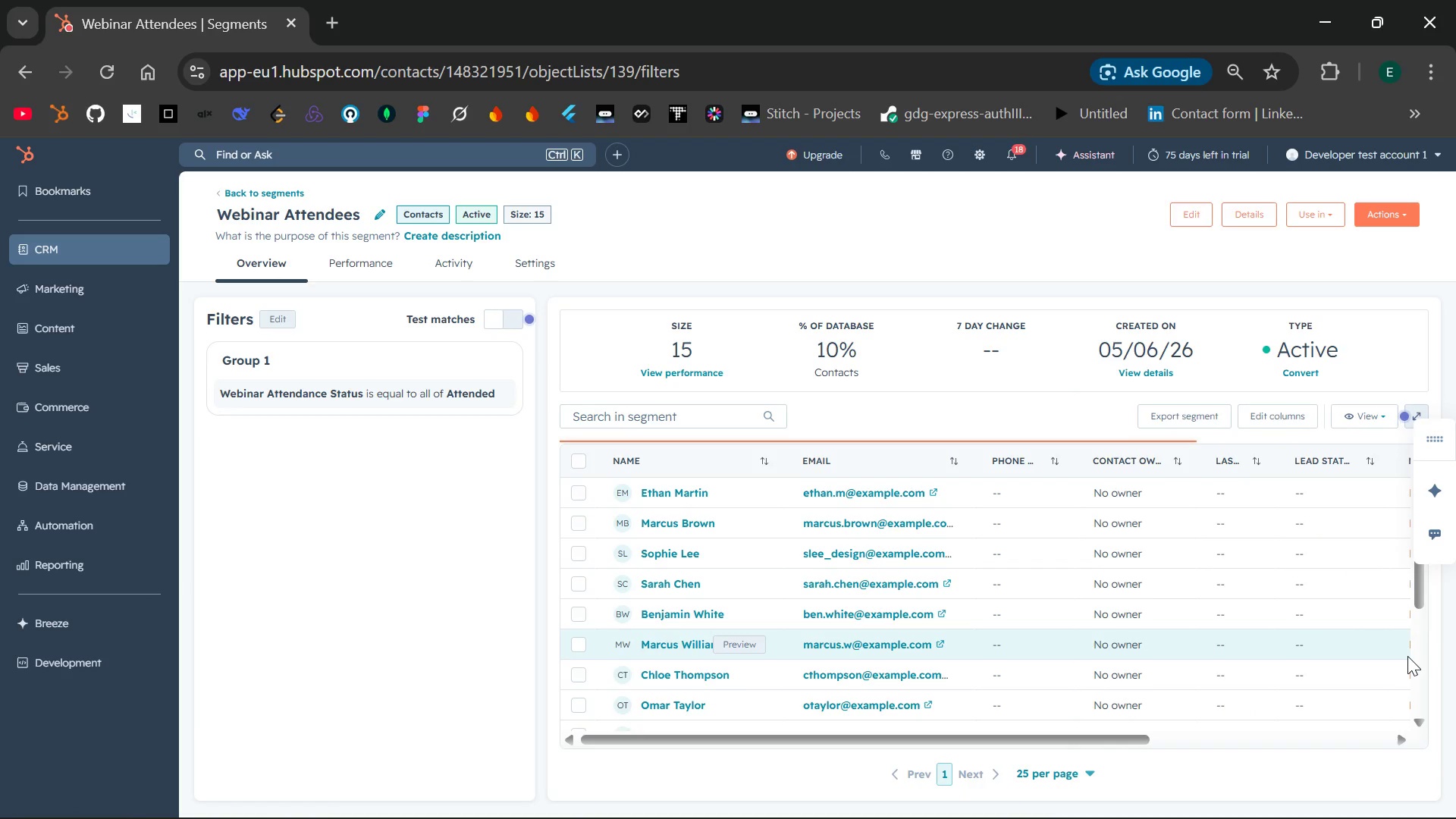 
left_click([1385, 209])
 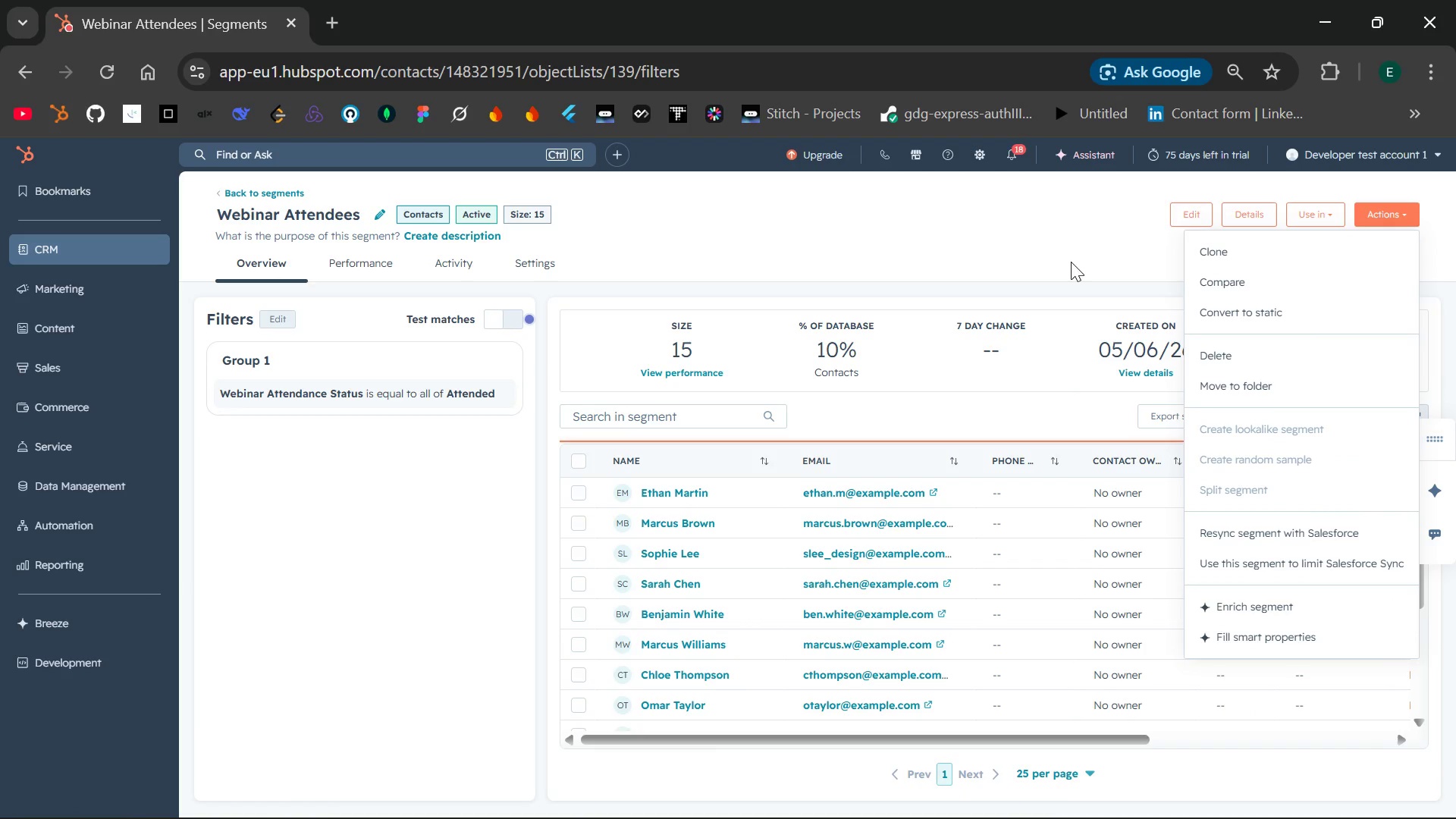 
left_click([1071, 262])
 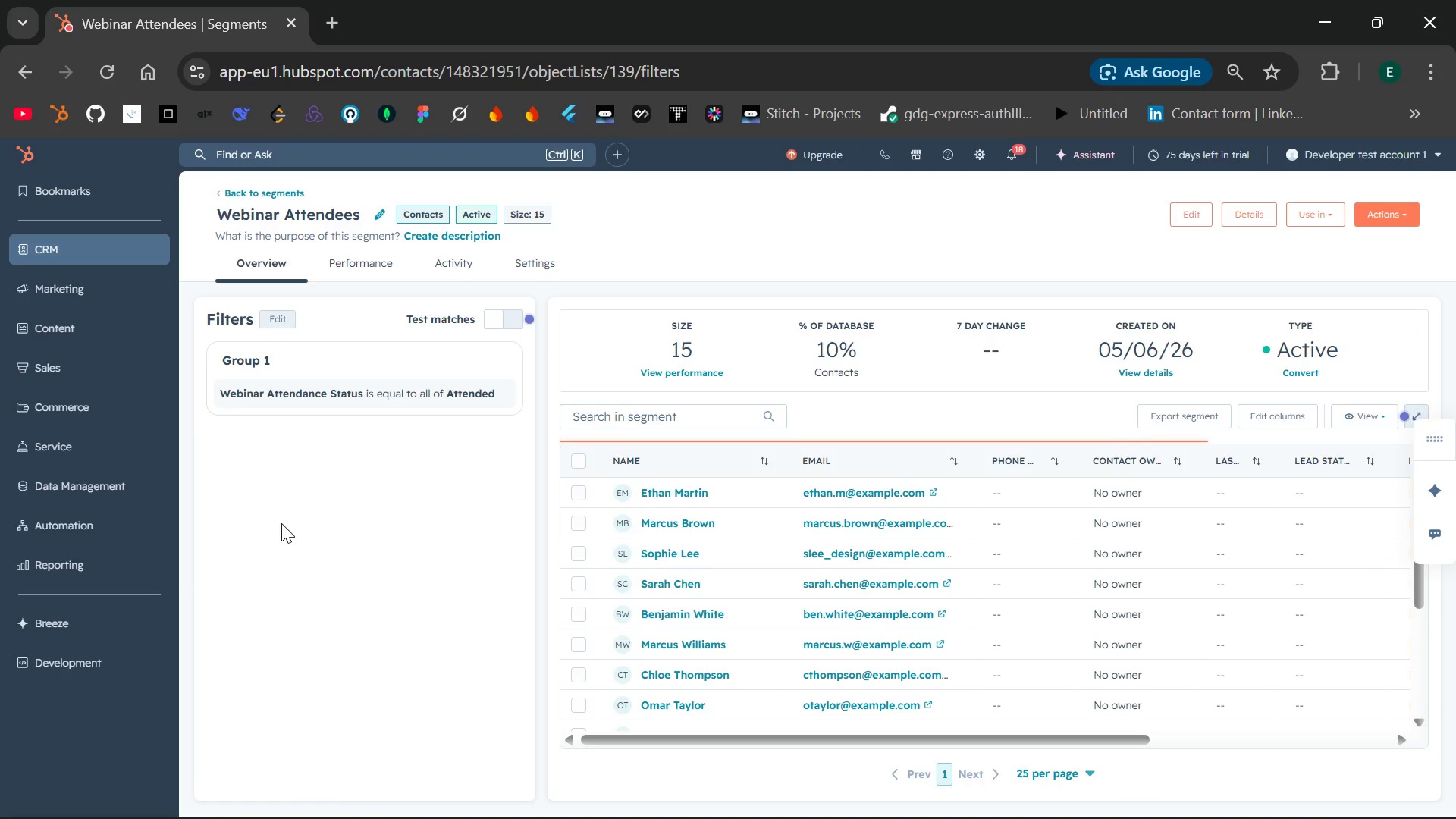 
mouse_move([154, 521])
 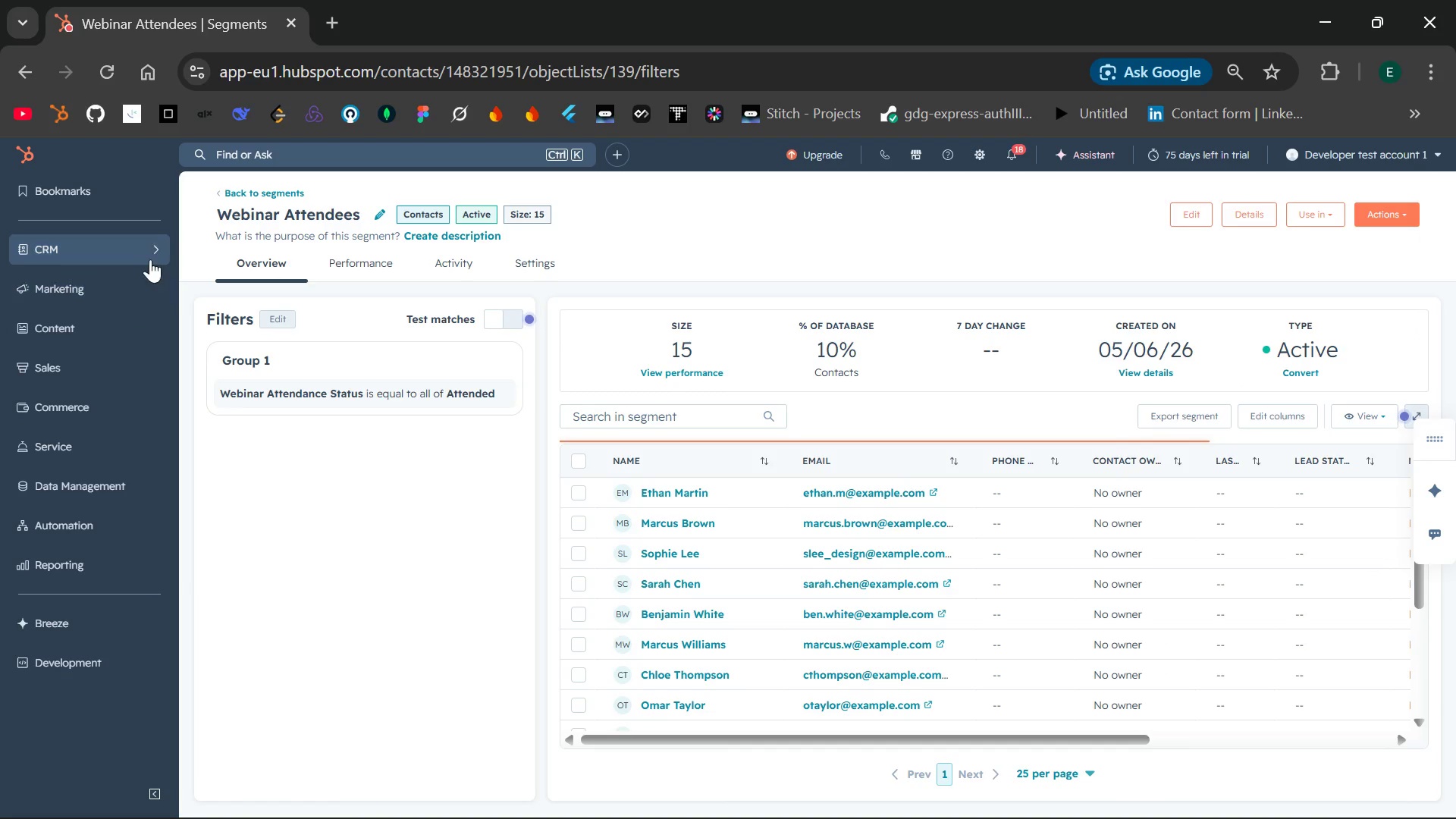 
left_click([158, 249])
 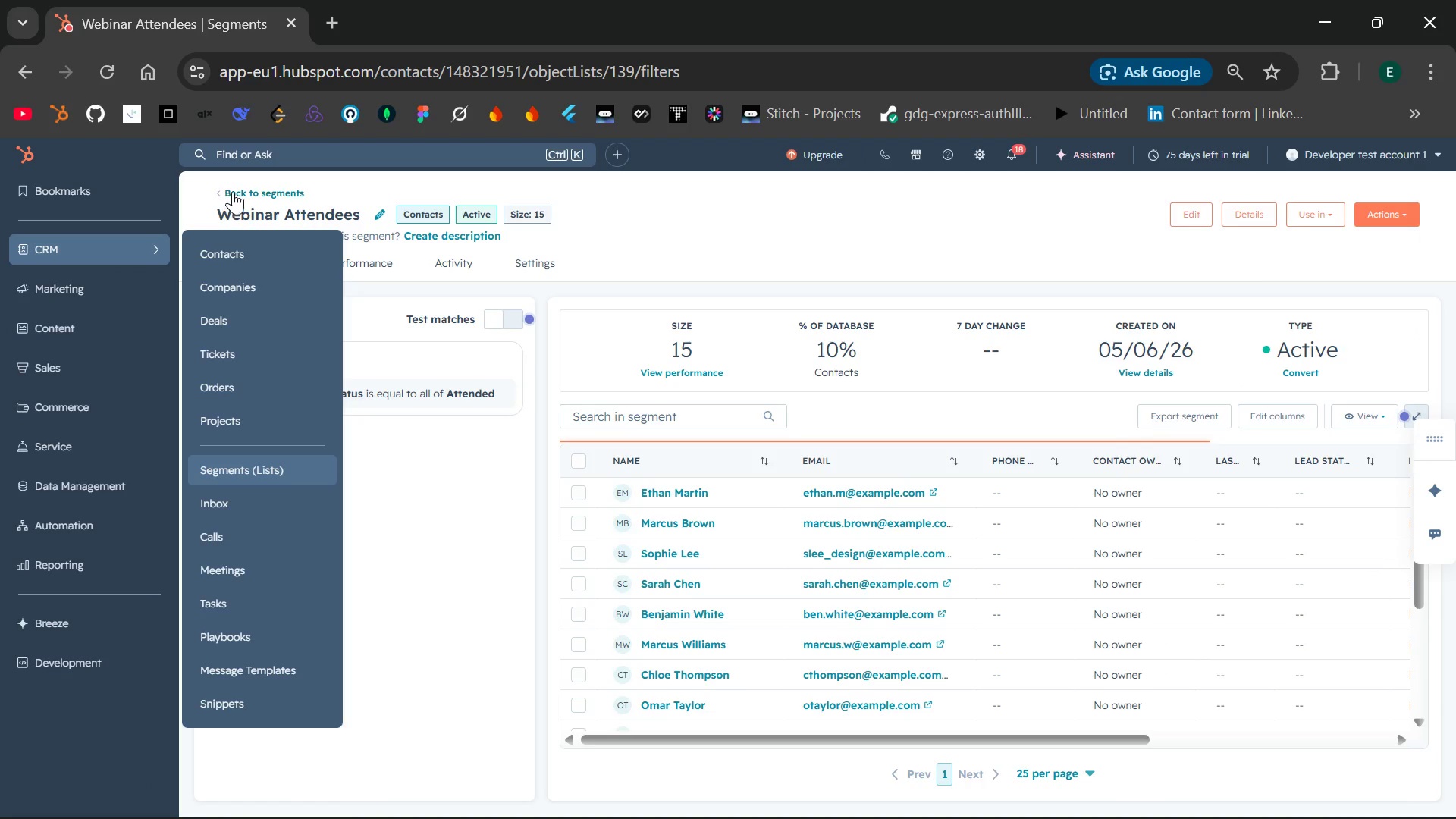 
left_click([246, 186])
 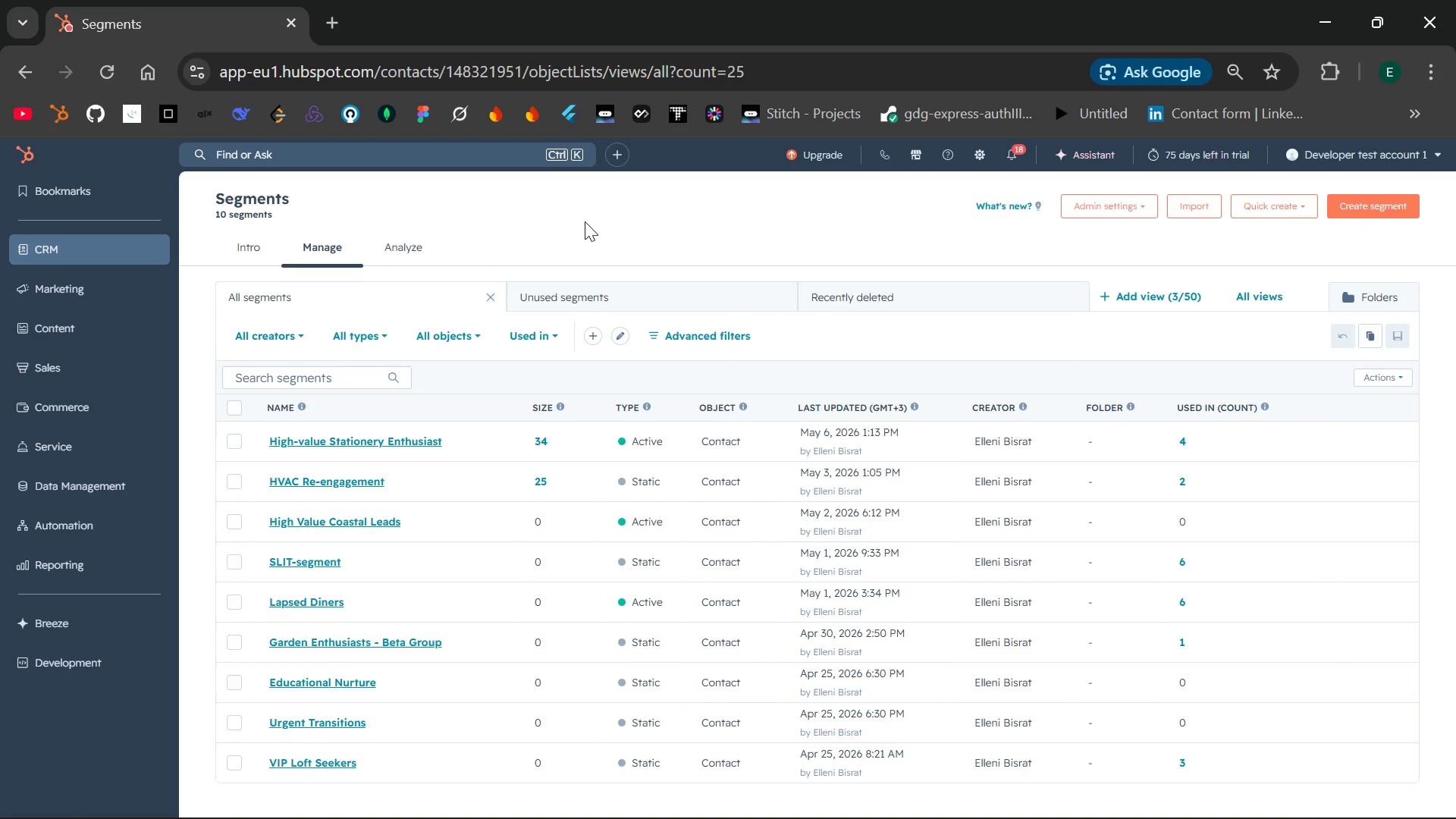 
wait(6.11)
 